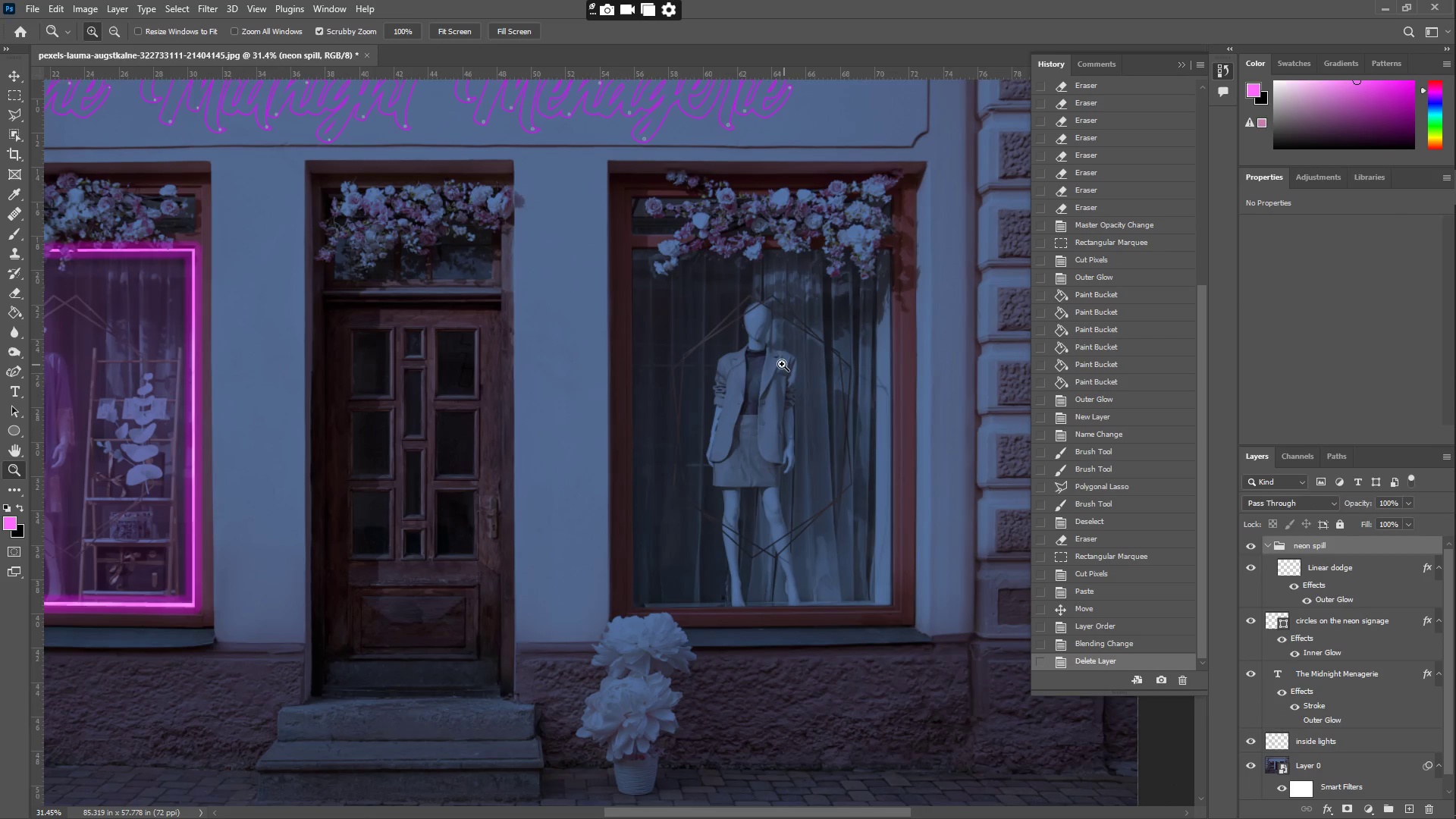 
key(Z)
 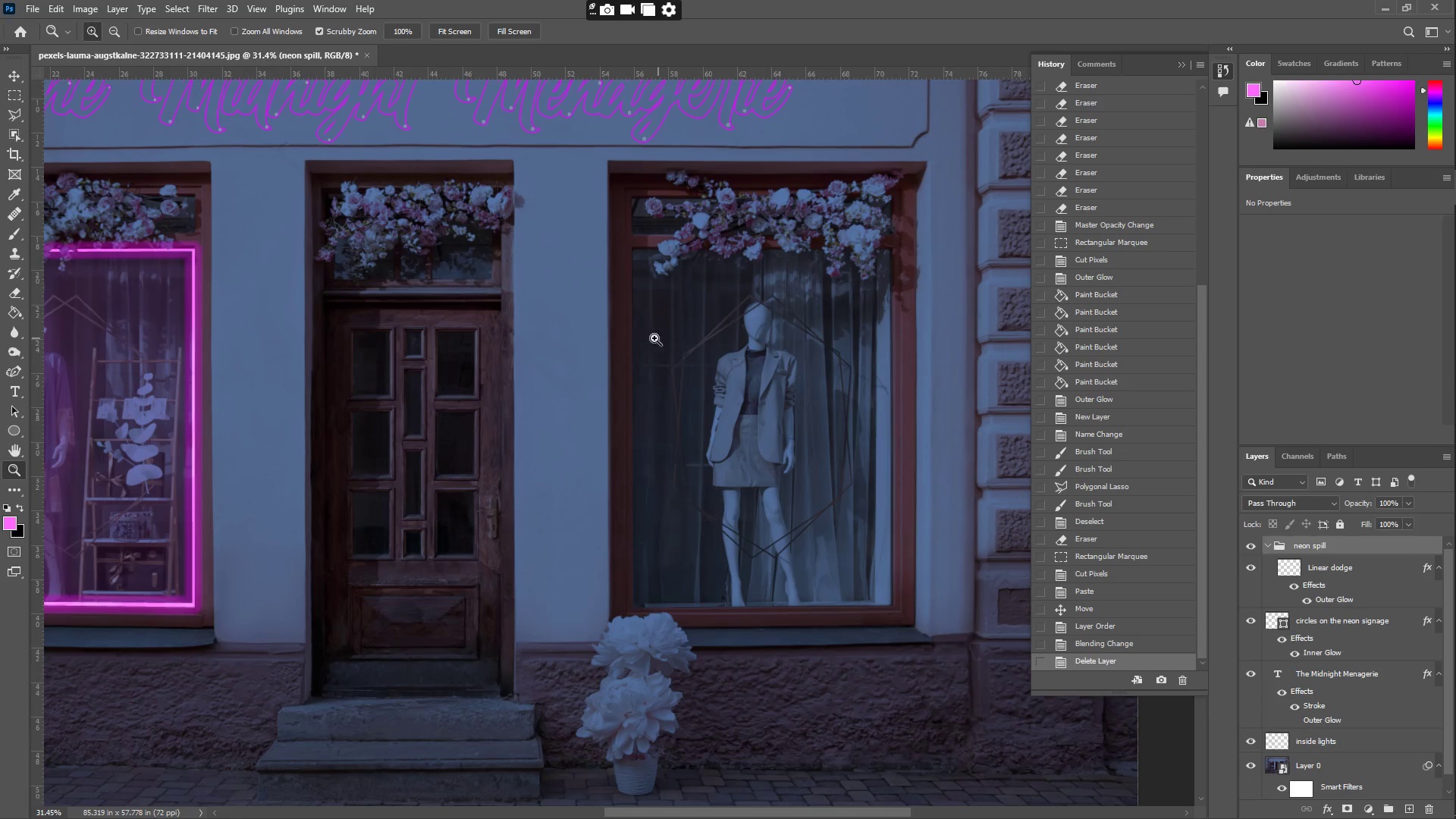 
left_click_drag(start_coordinate=[651, 338], to_coordinate=[582, 351])
 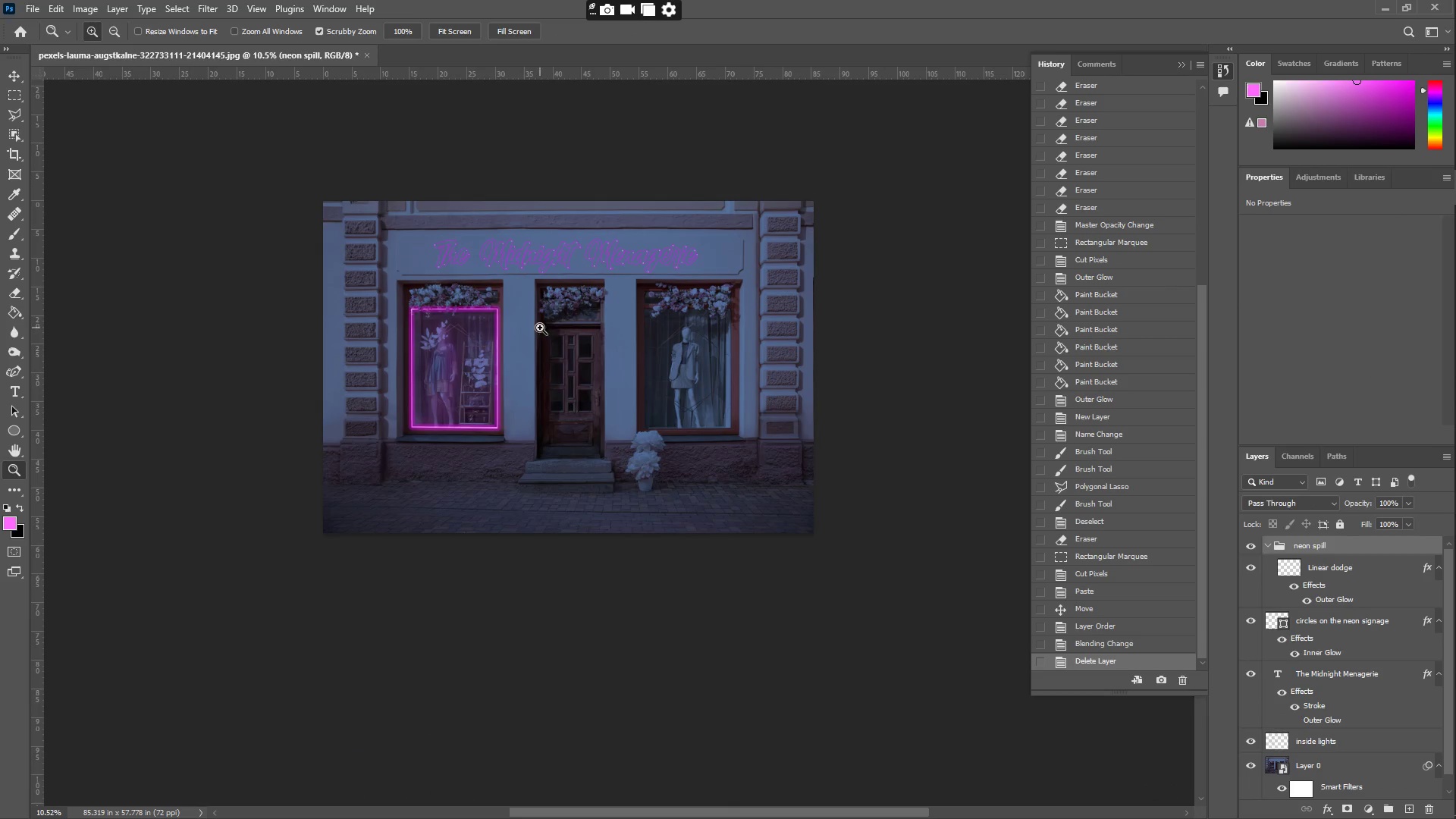 
left_click_drag(start_coordinate=[545, 324], to_coordinate=[572, 319])
 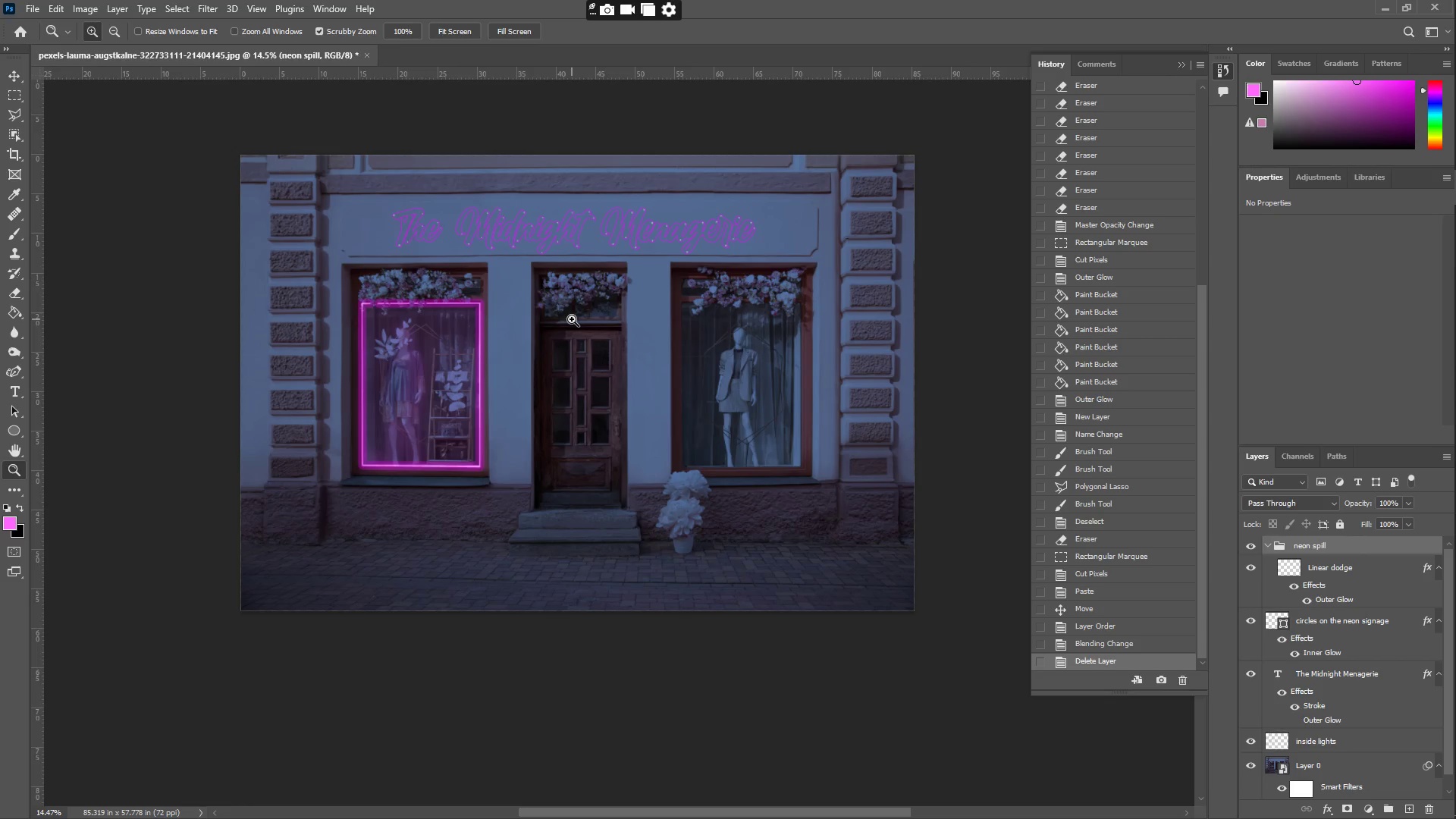 
wait(15.33)
 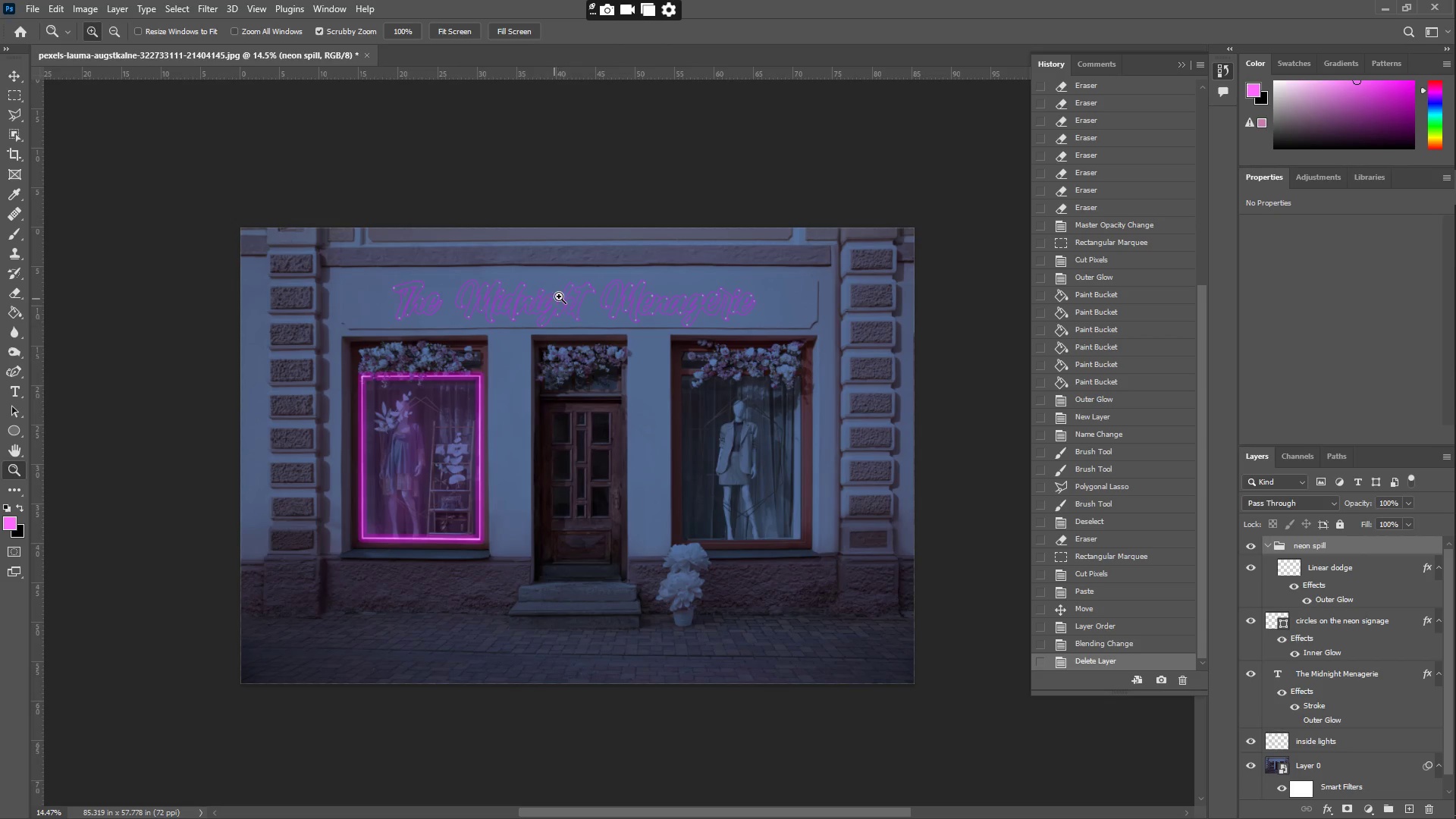 
left_click_drag(start_coordinate=[572, 295], to_coordinate=[627, 305])
 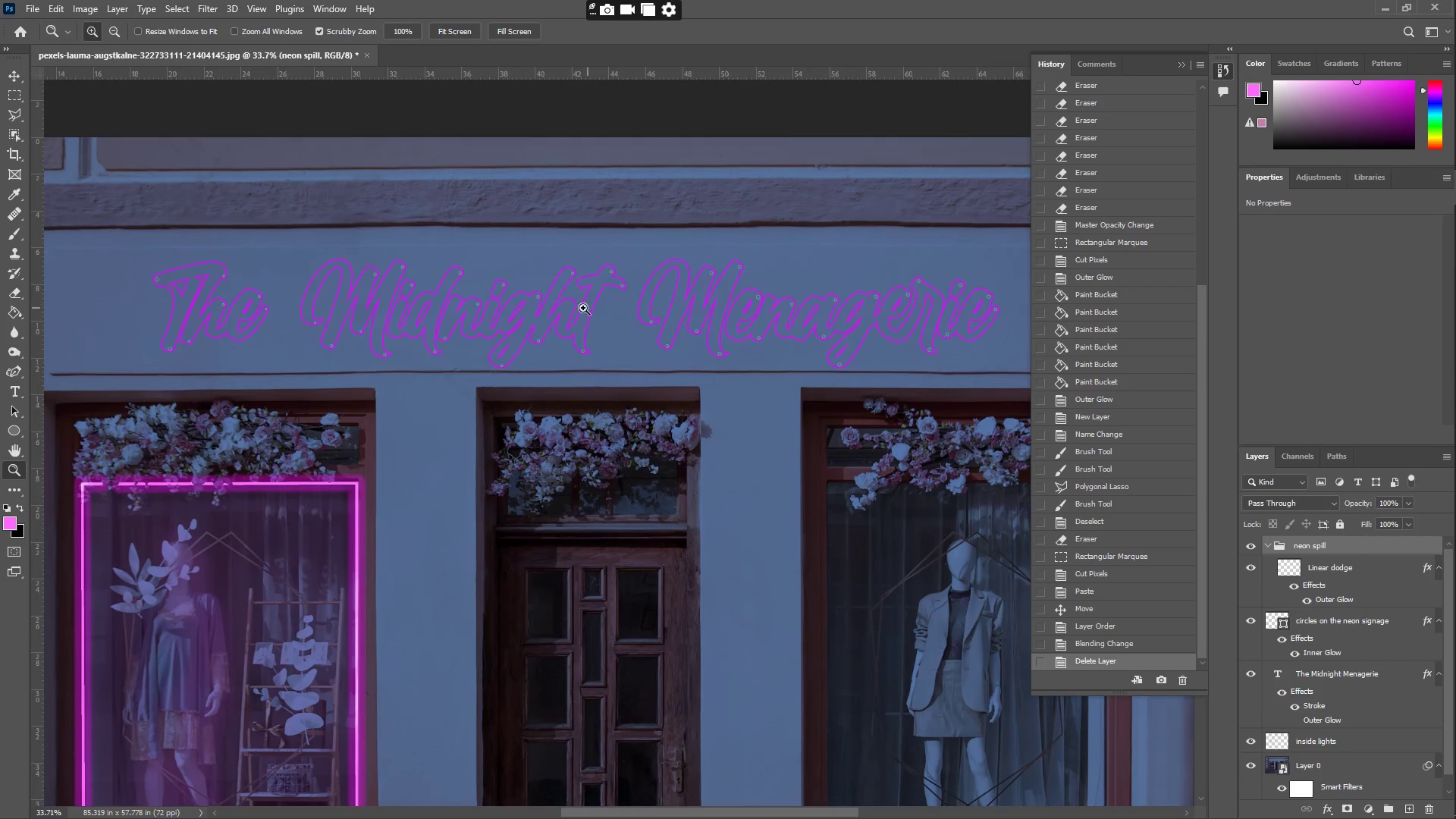 
scroll: coordinate [572, 319], scroll_direction: up, amount: 6.0
 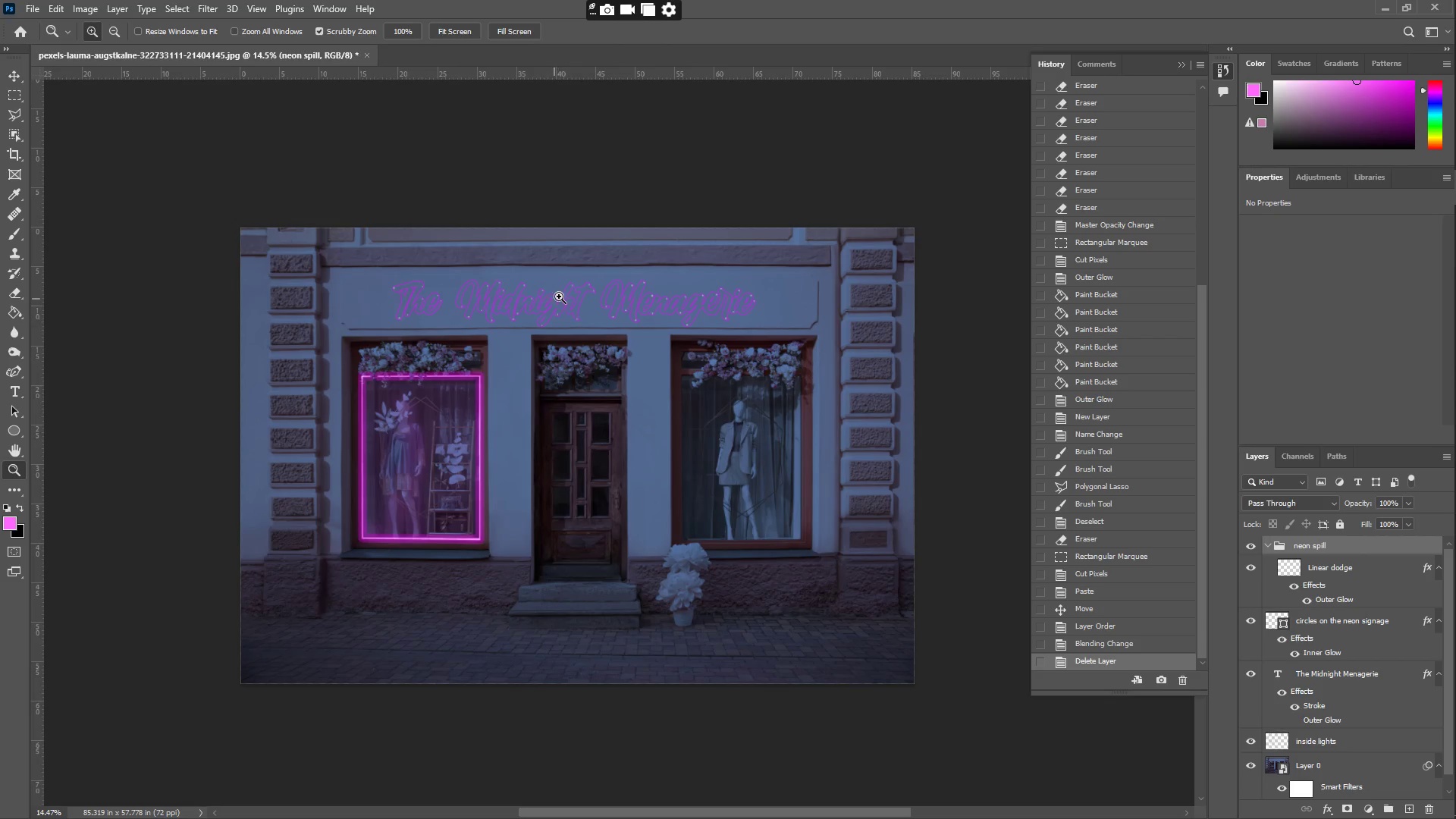 
left_click_drag(start_coordinate=[579, 308], to_coordinate=[544, 309])
 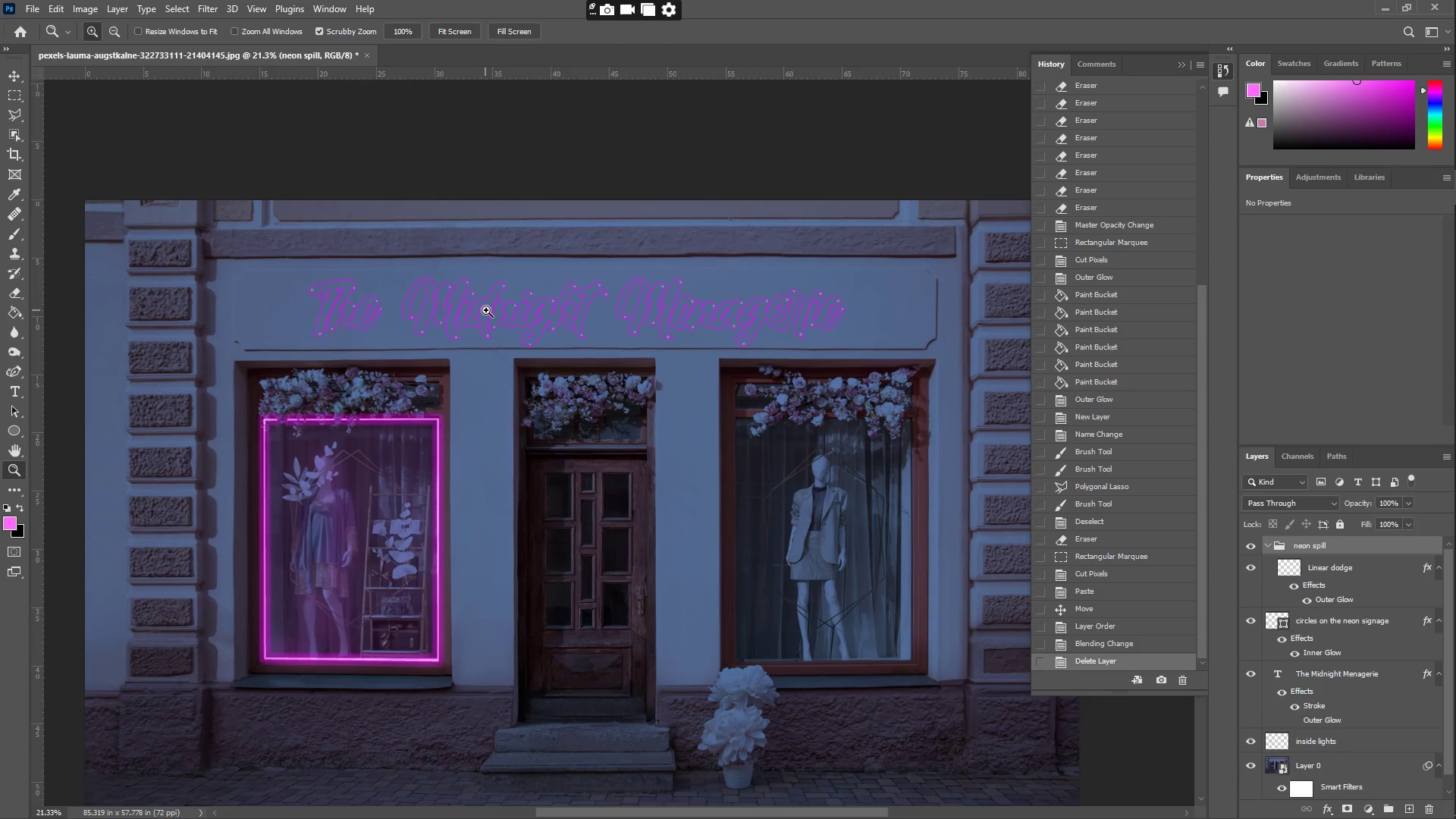 
left_click_drag(start_coordinate=[507, 303], to_coordinate=[566, 310])
 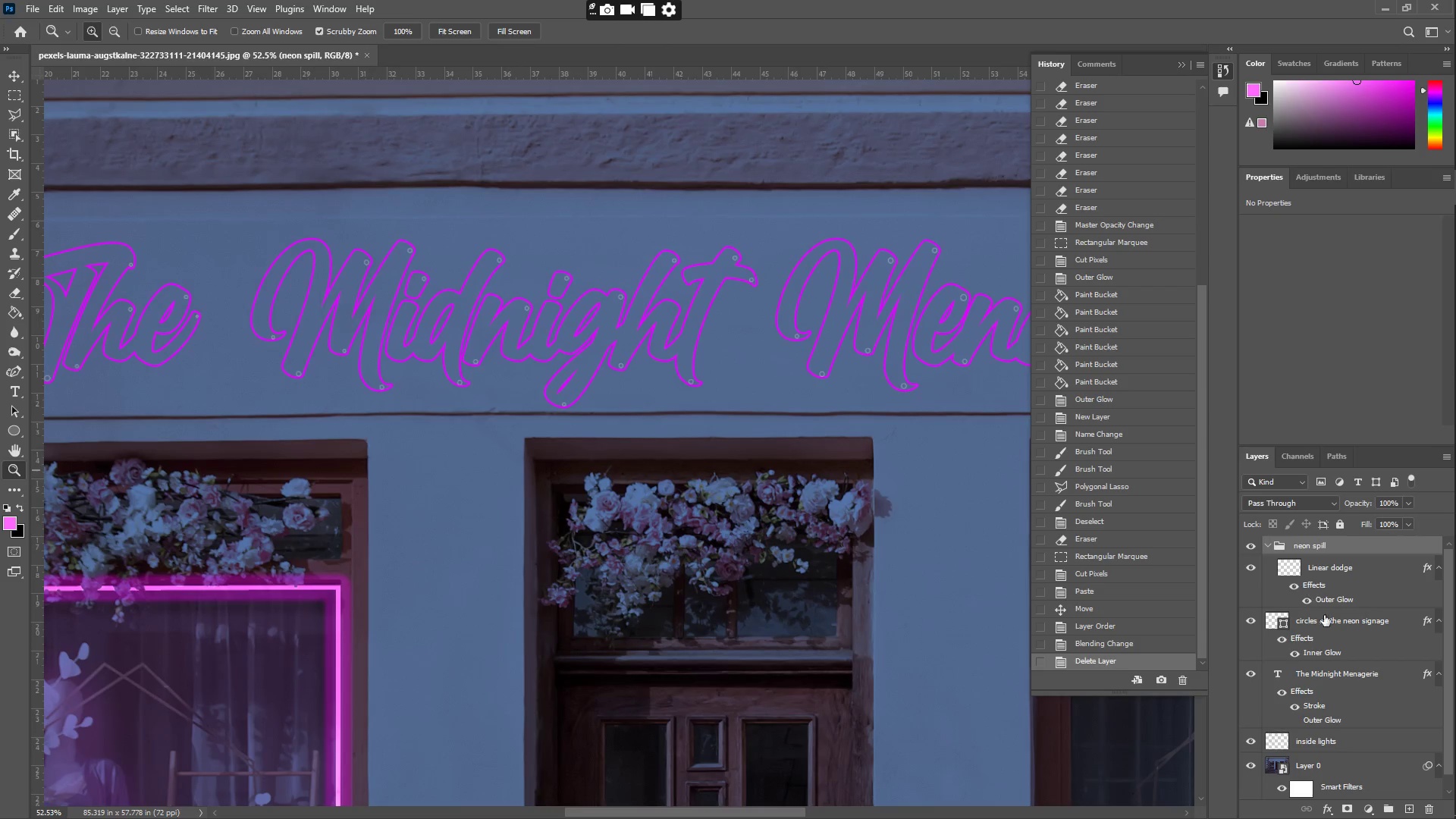 
scroll: coordinate [1331, 708], scroll_direction: down, amount: 5.0
 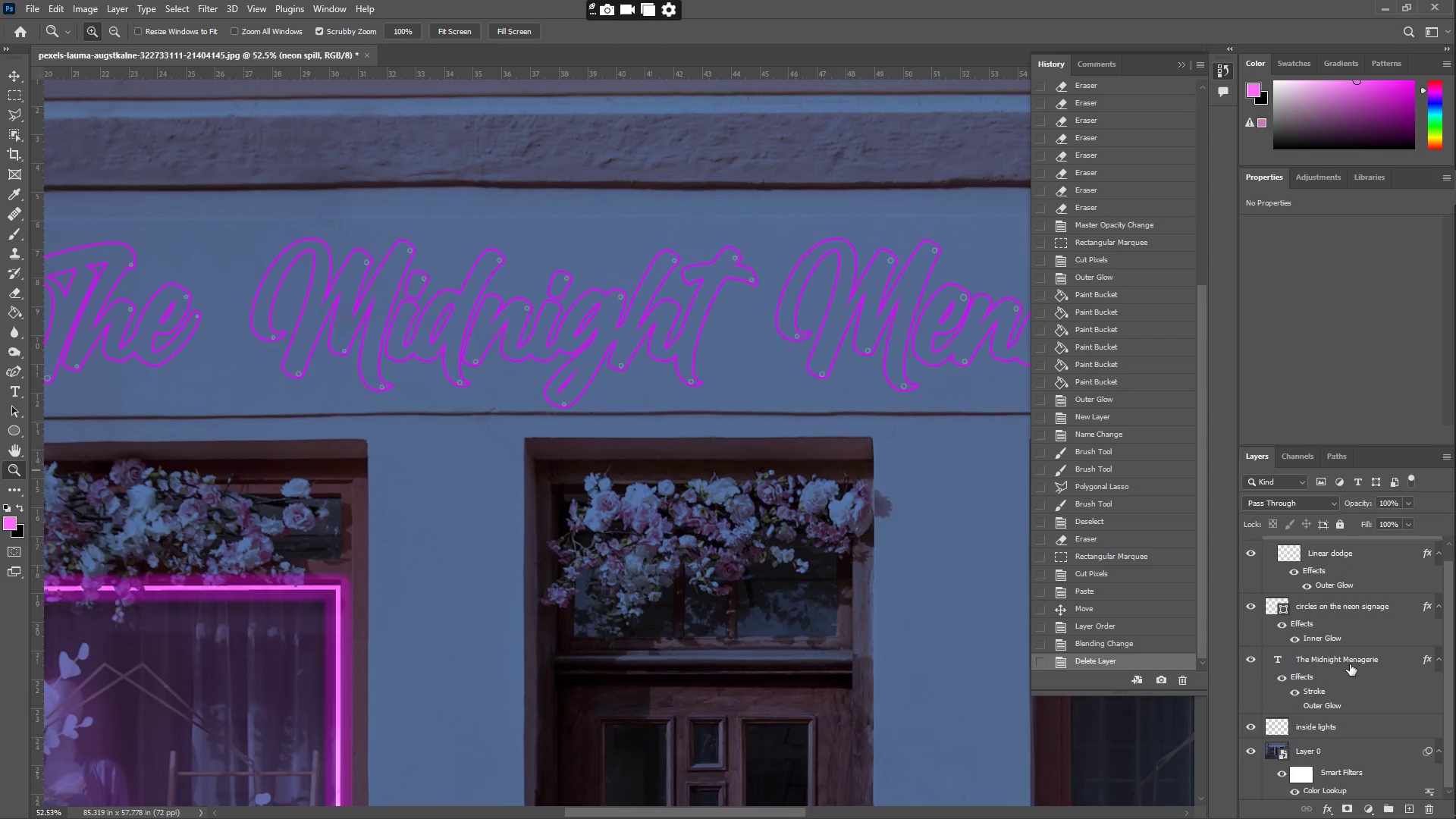 
left_click([1350, 657])
 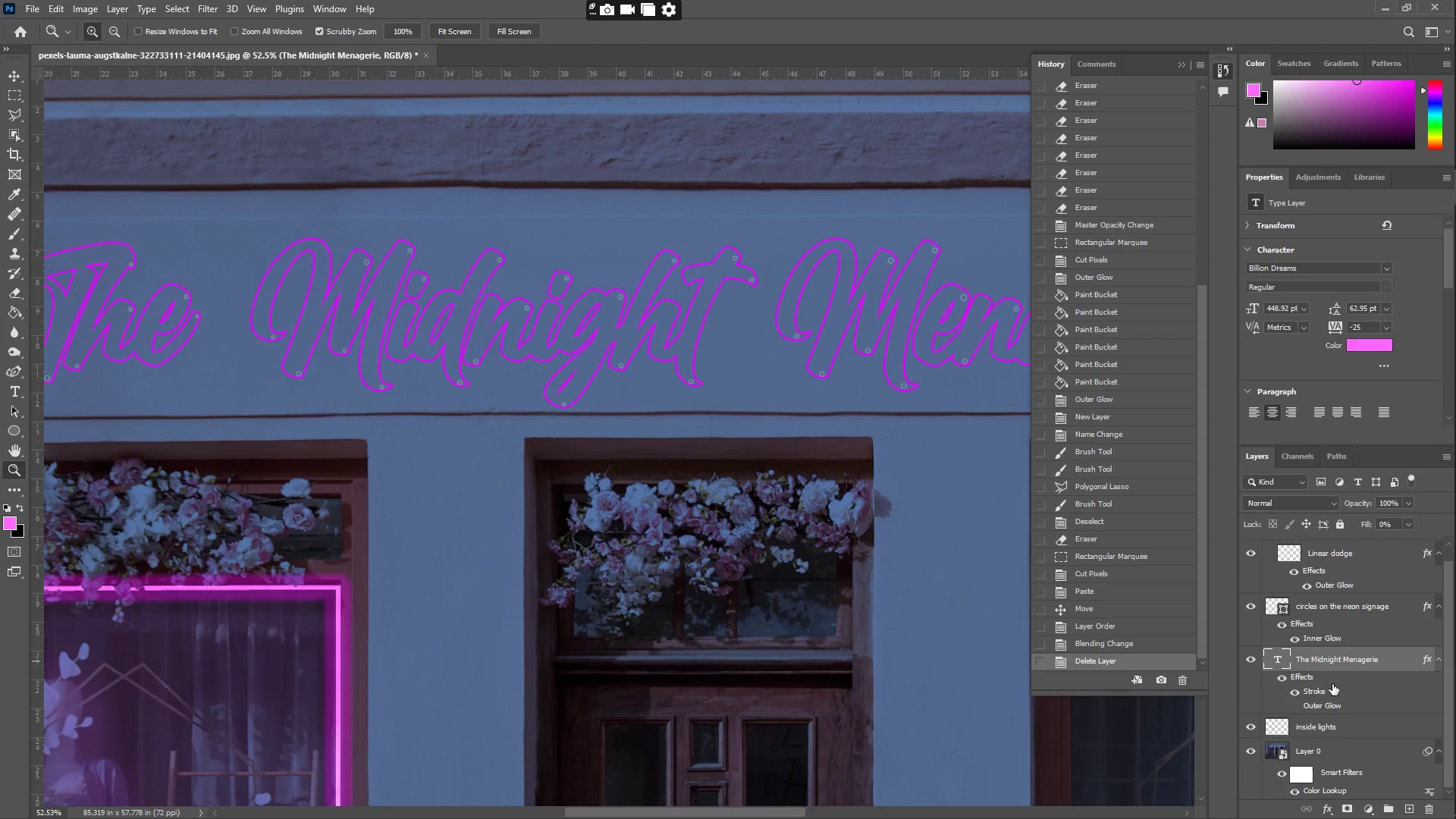 
double_click([1333, 690])
 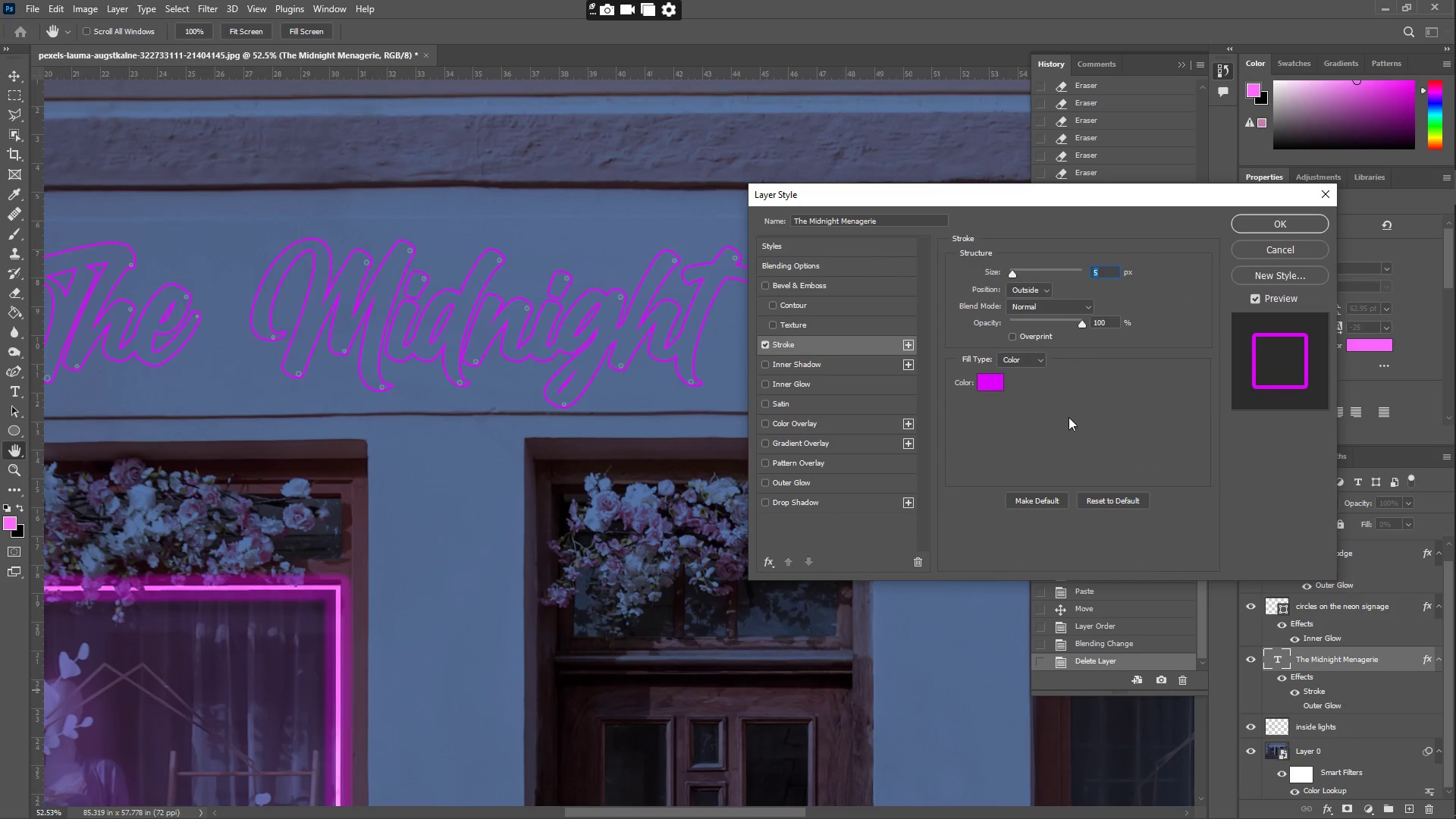 
left_click([998, 384])
 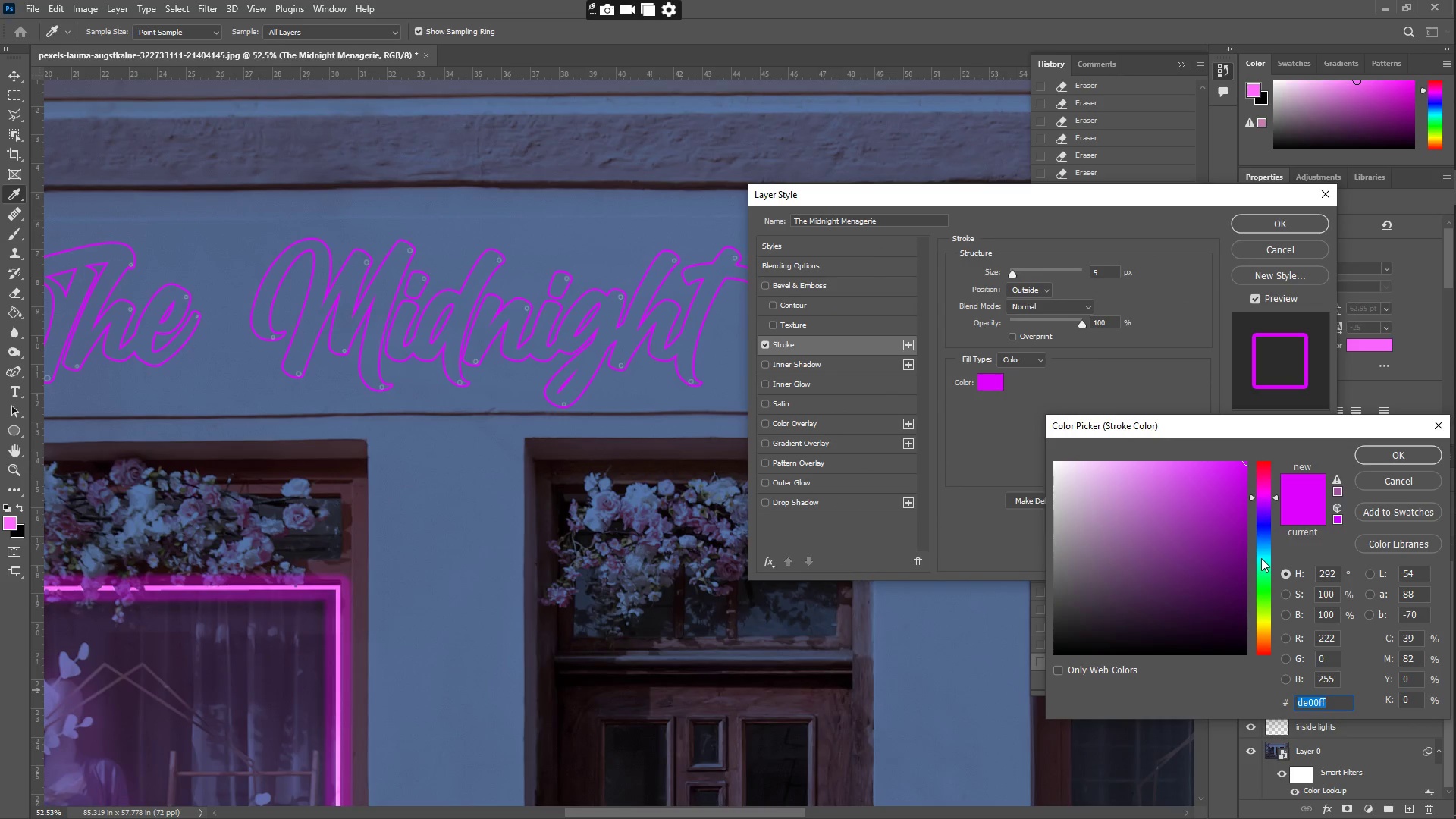 
left_click_drag(start_coordinate=[1220, 497], to_coordinate=[1320, 419])
 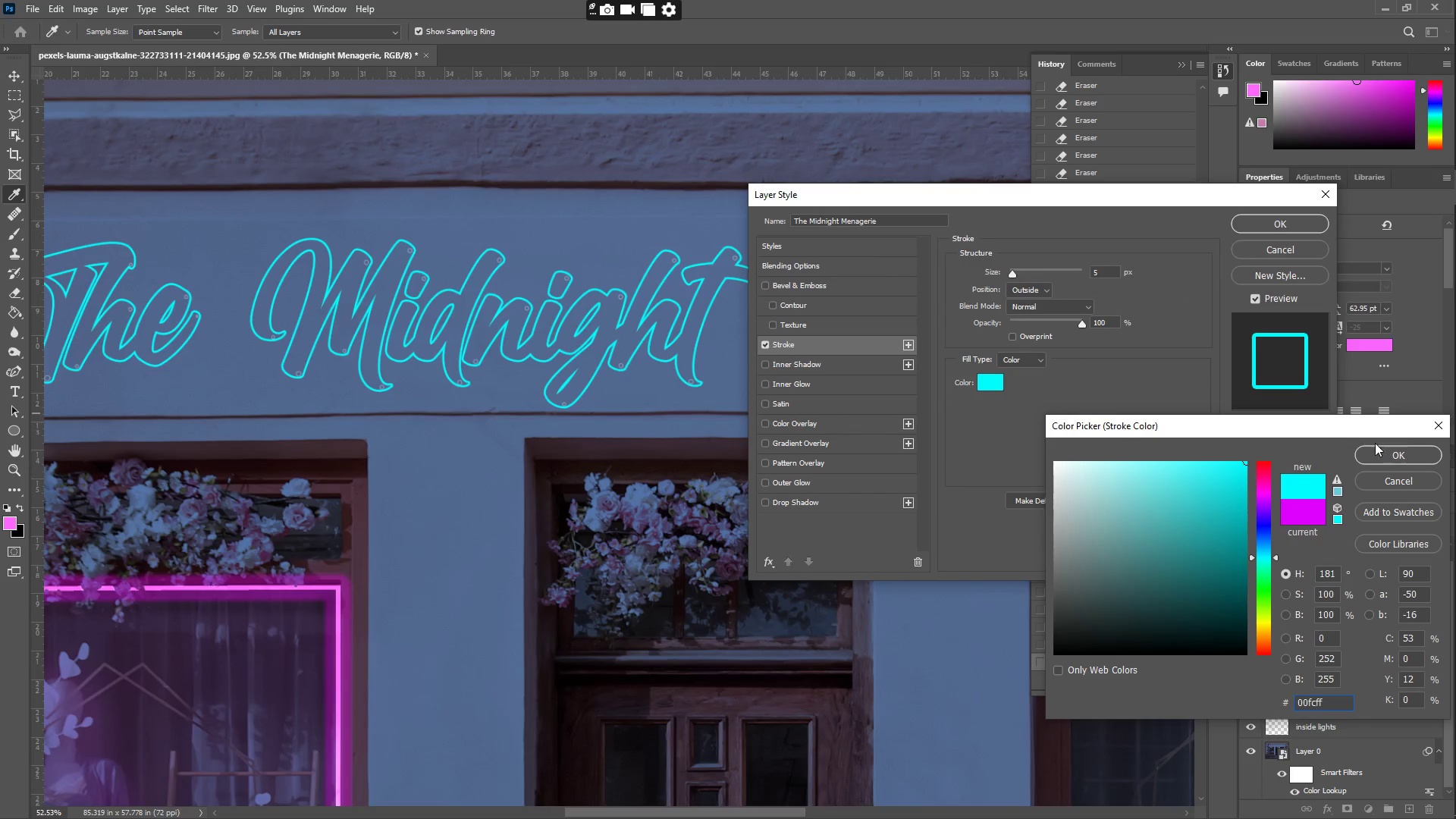 
left_click([1389, 457])
 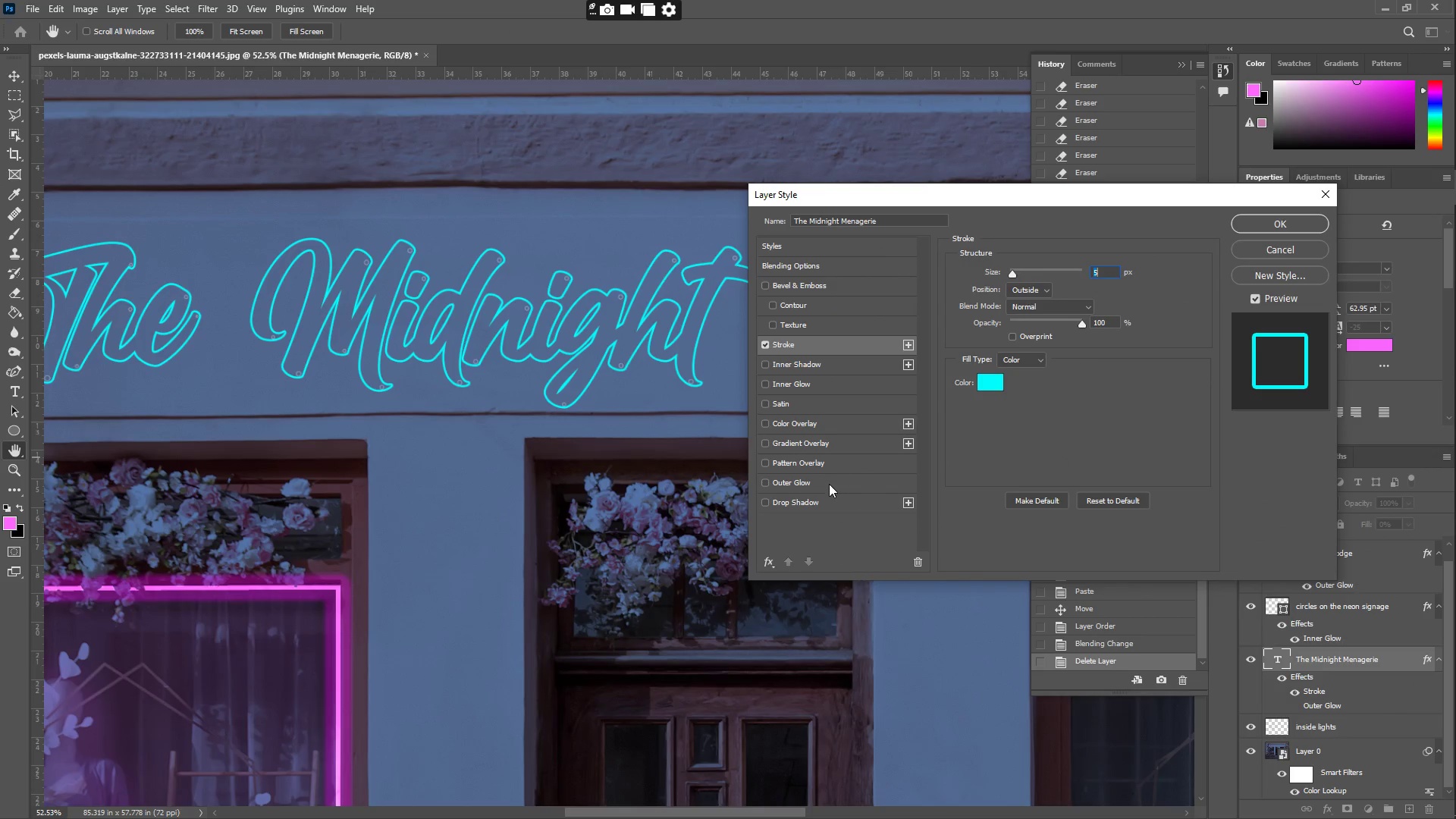 
left_click([830, 423])
 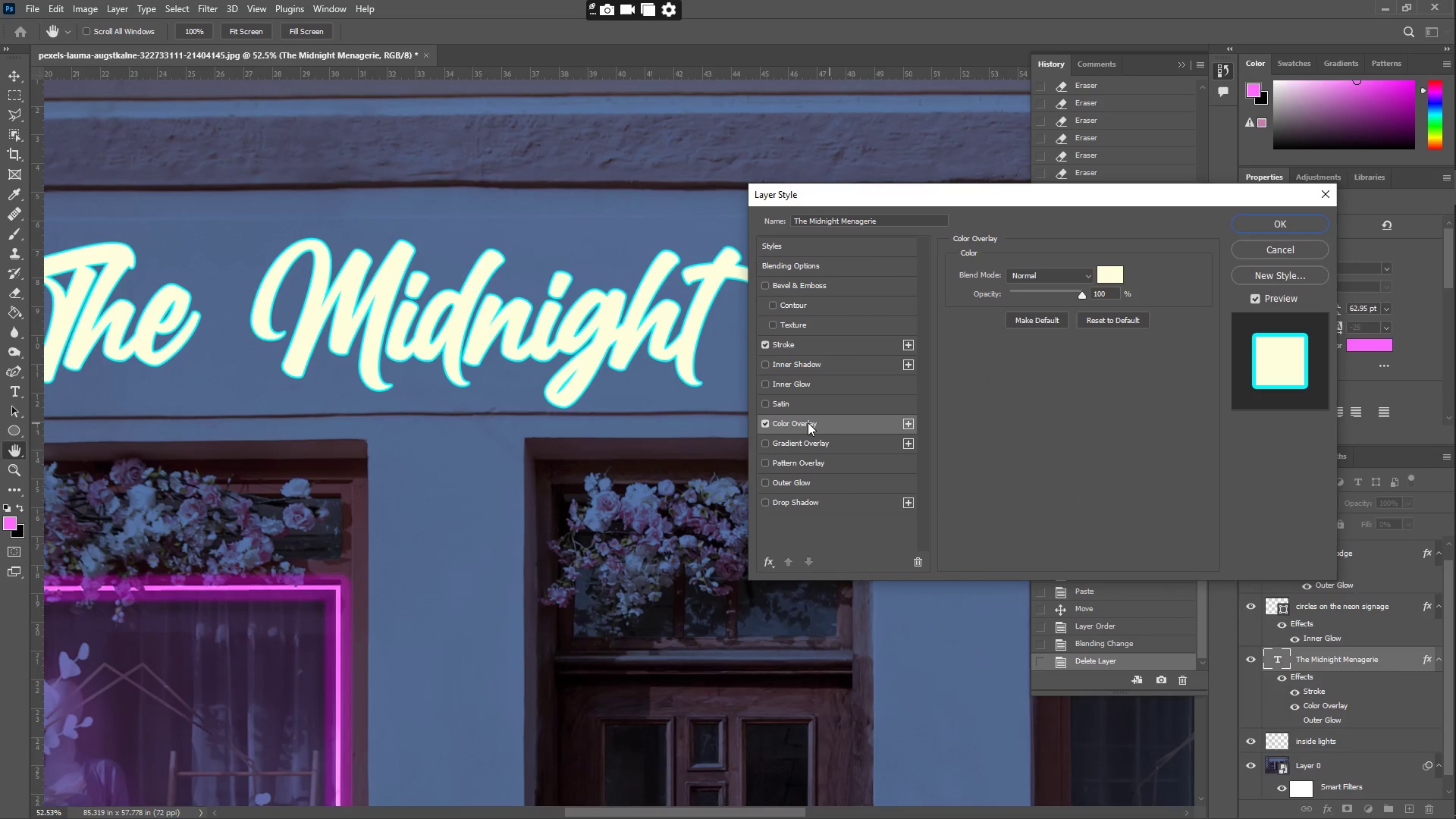 
left_click([764, 422])
 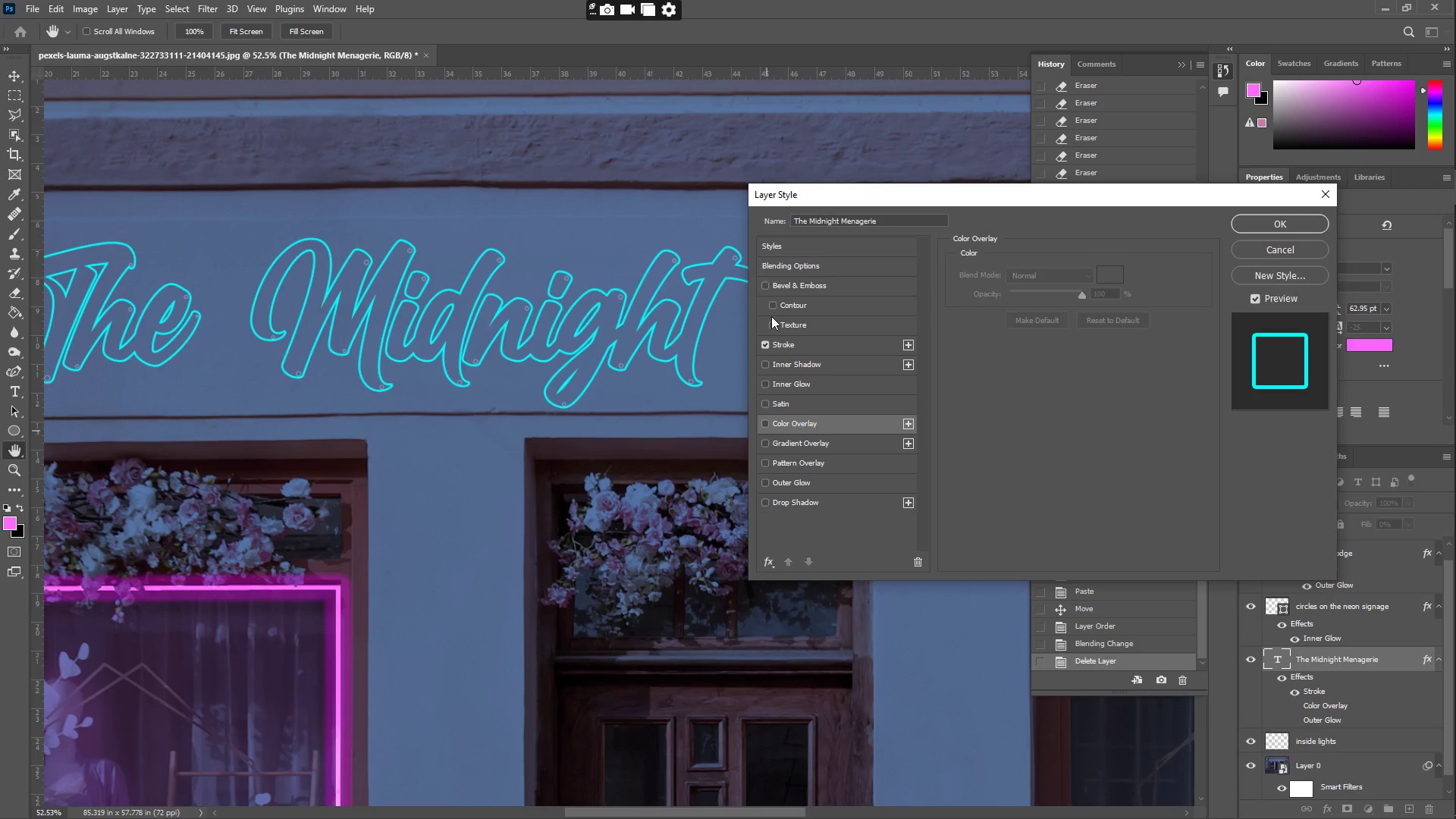 
wait(5.08)
 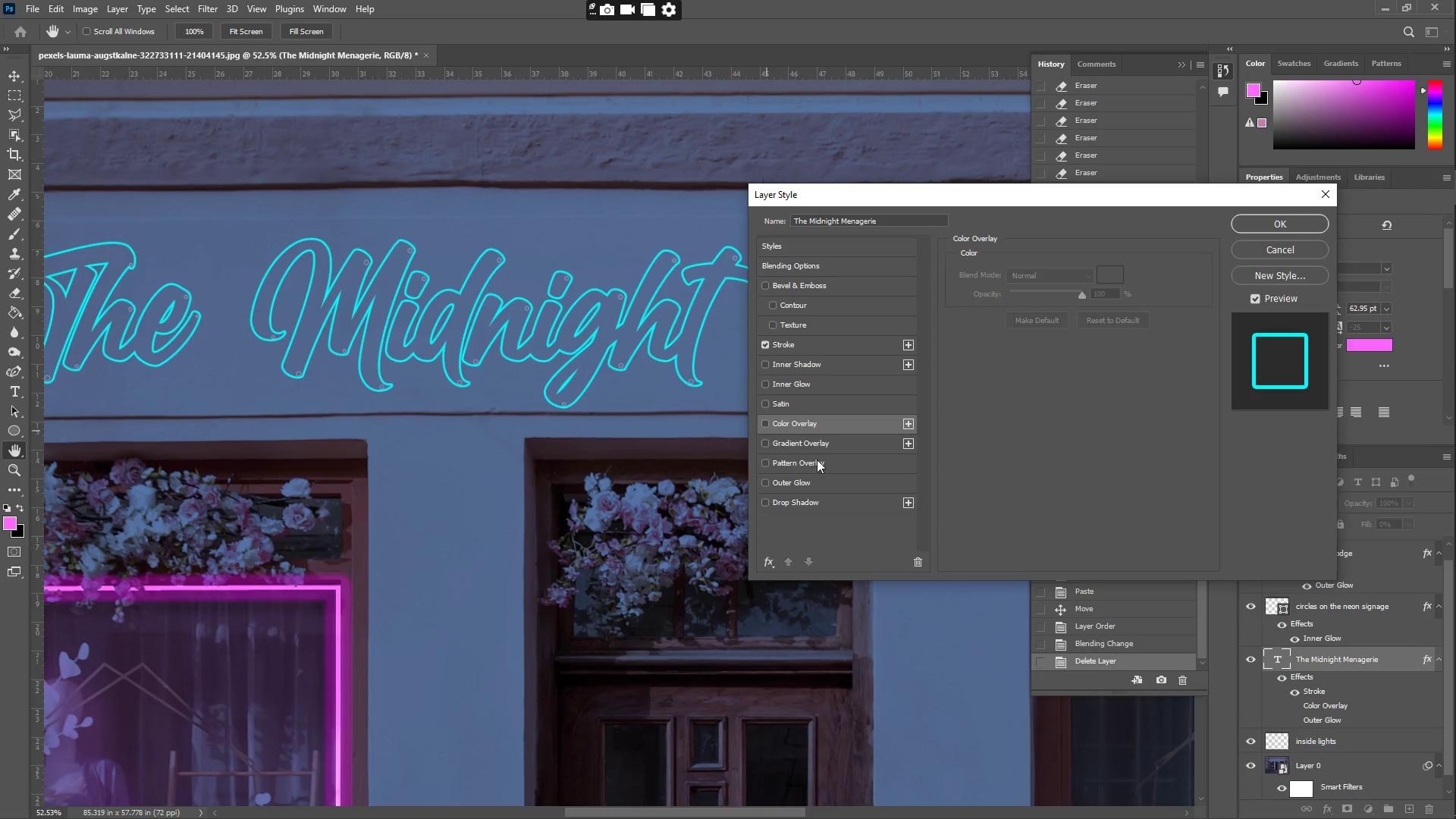 
left_click([778, 485])
 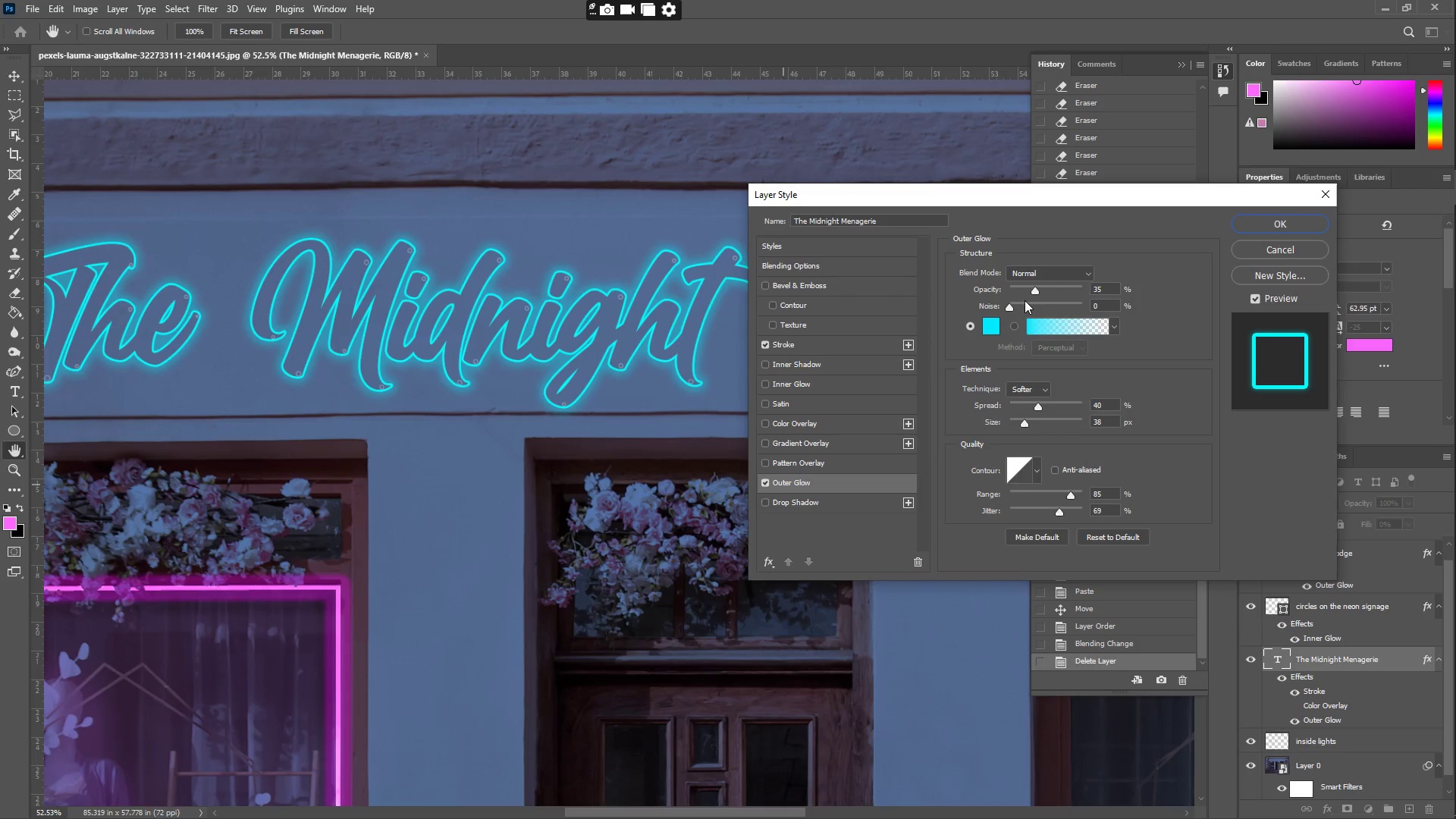 
left_click_drag(start_coordinate=[1037, 287], to_coordinate=[1051, 290])
 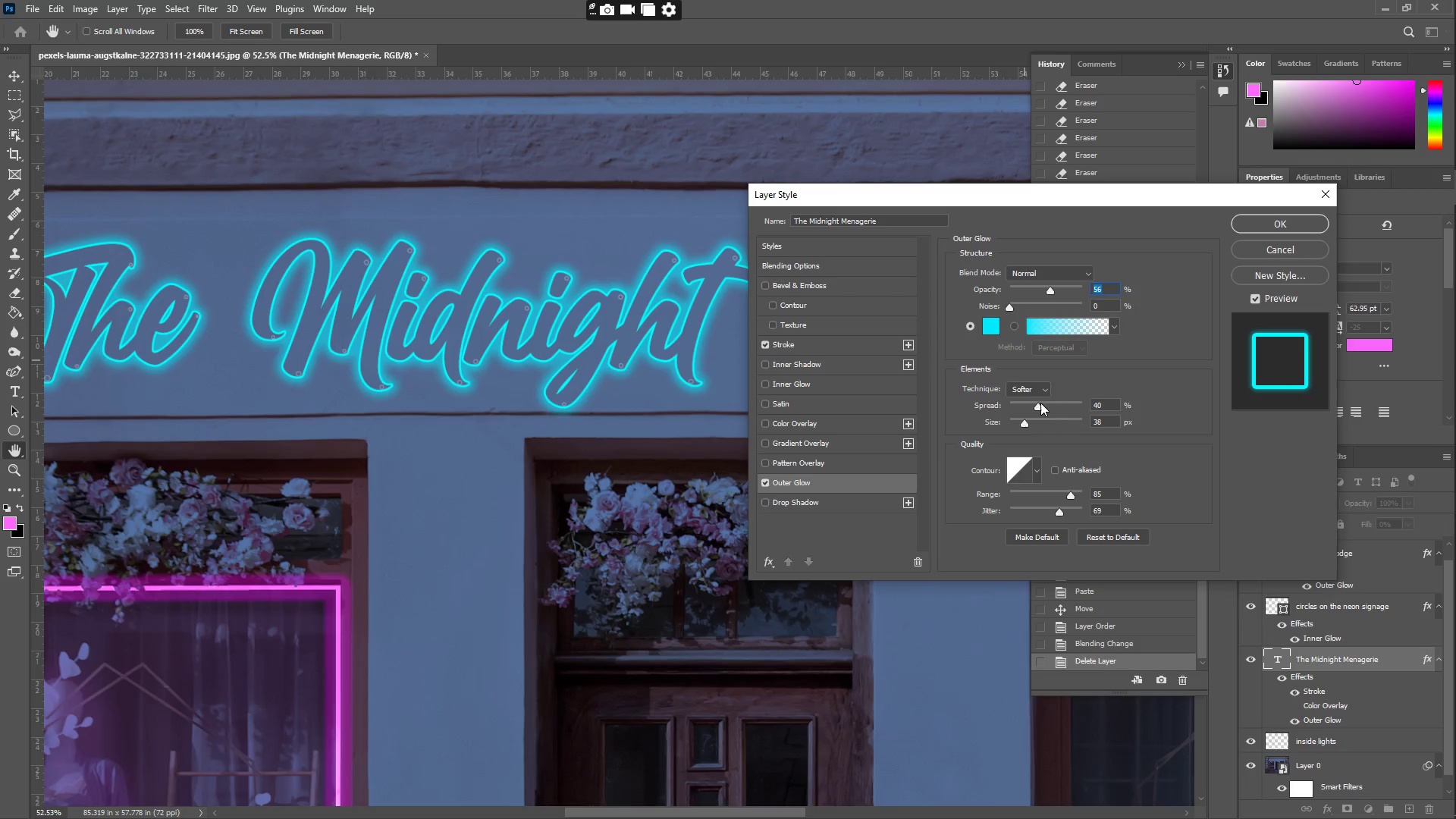 
left_click_drag(start_coordinate=[1038, 403], to_coordinate=[1023, 418])
 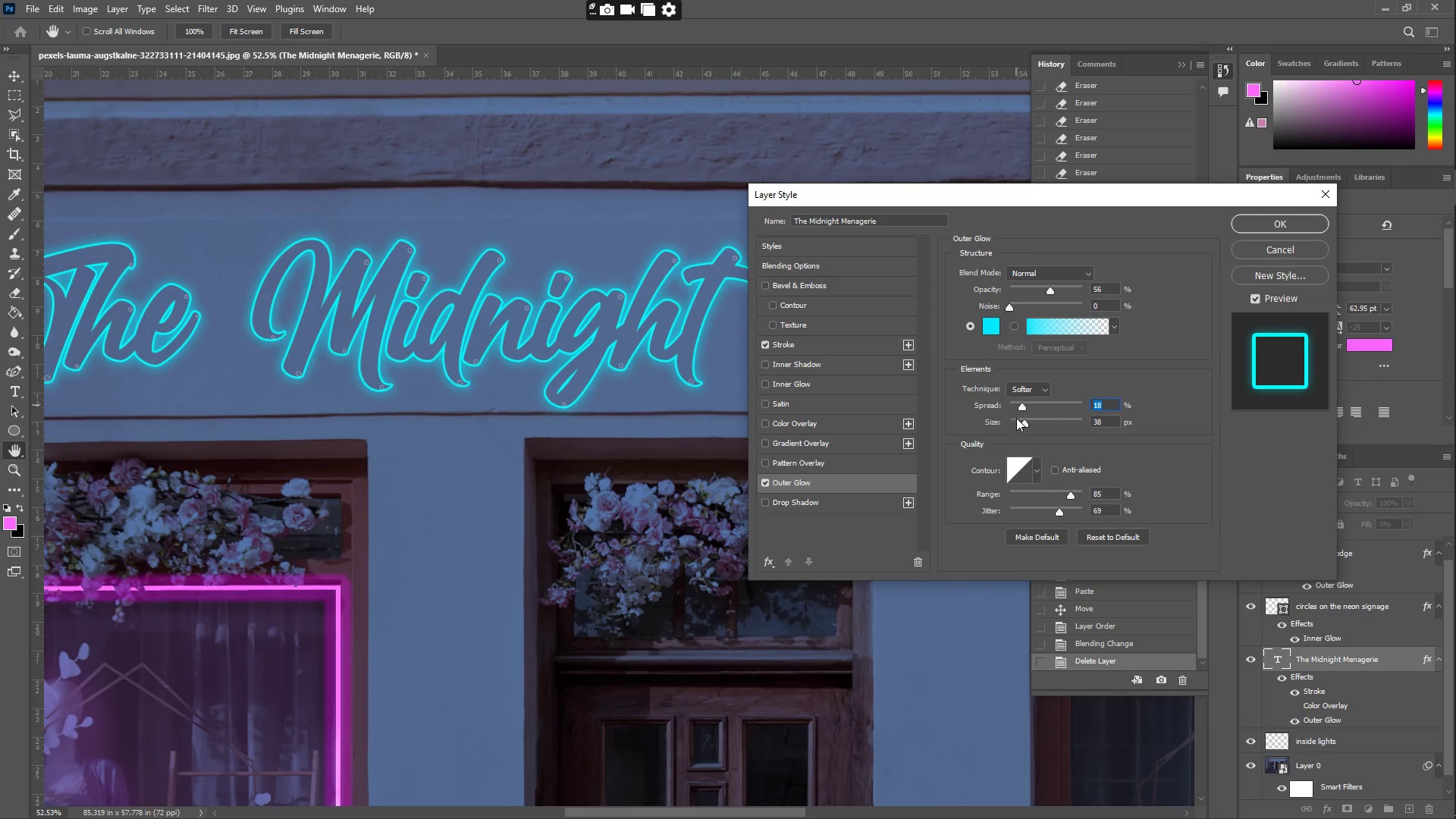 
left_click_drag(start_coordinate=[1024, 422], to_coordinate=[1034, 424])
 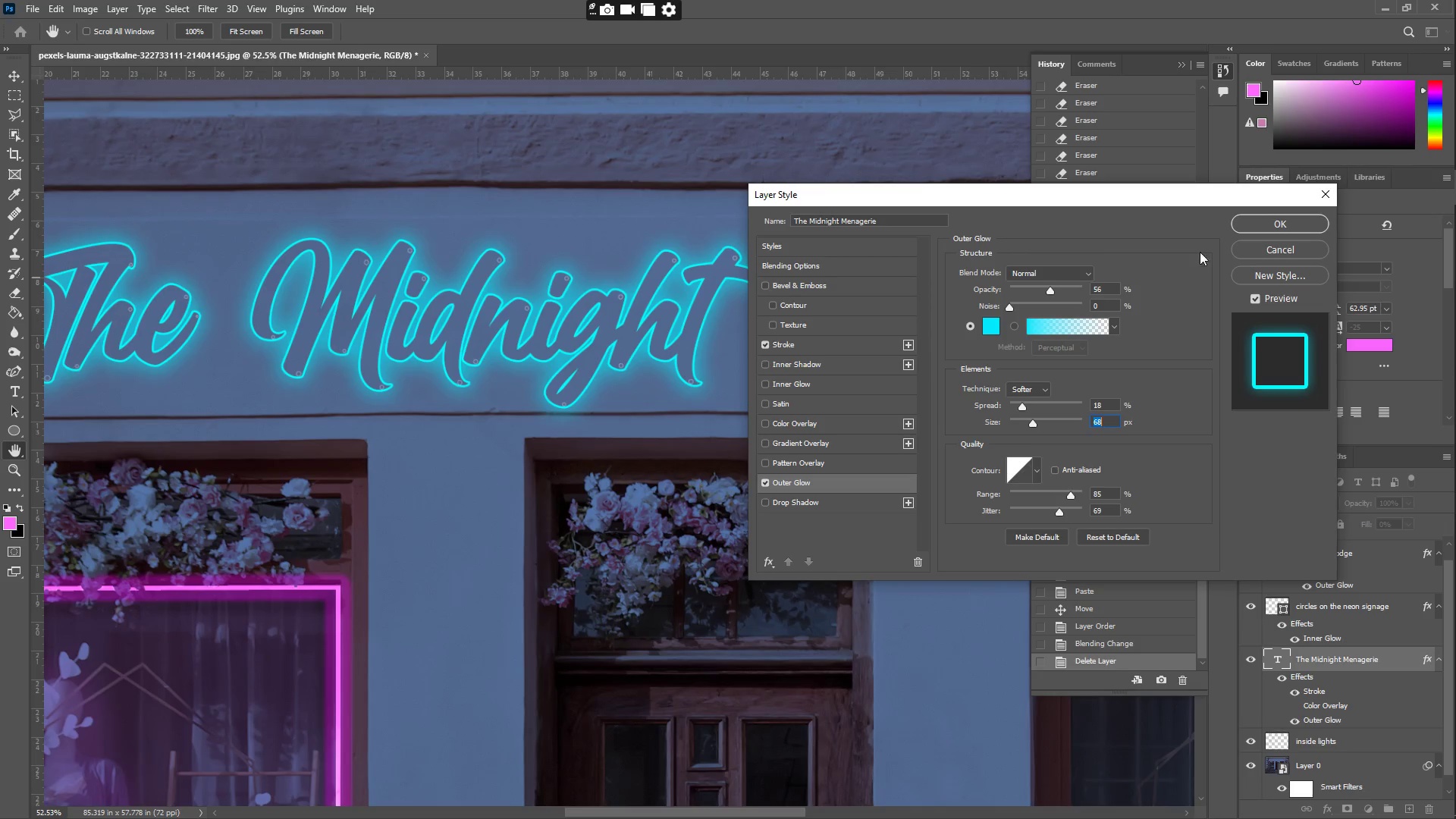 
left_click([1254, 228])
 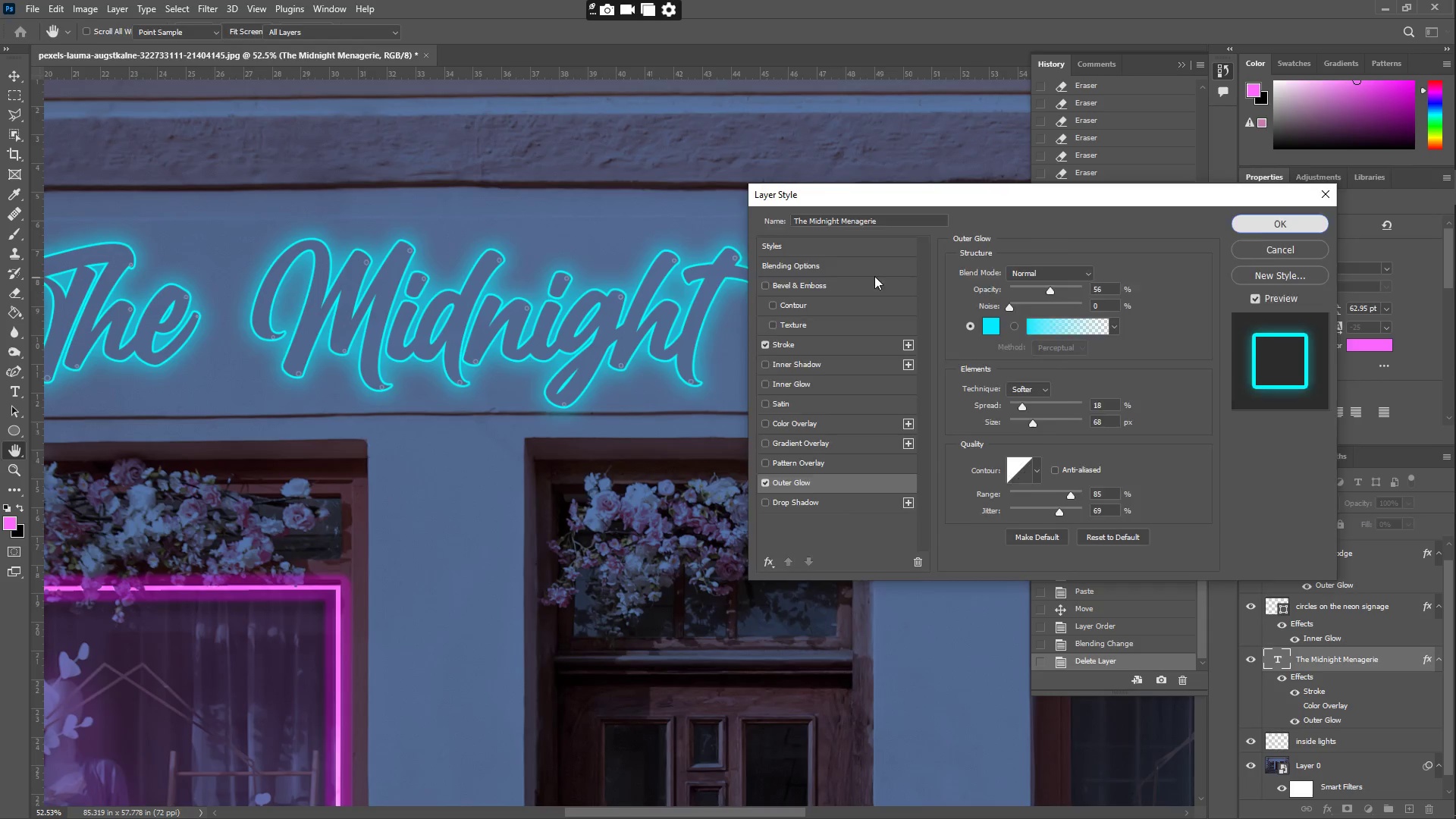 
type(zz)
 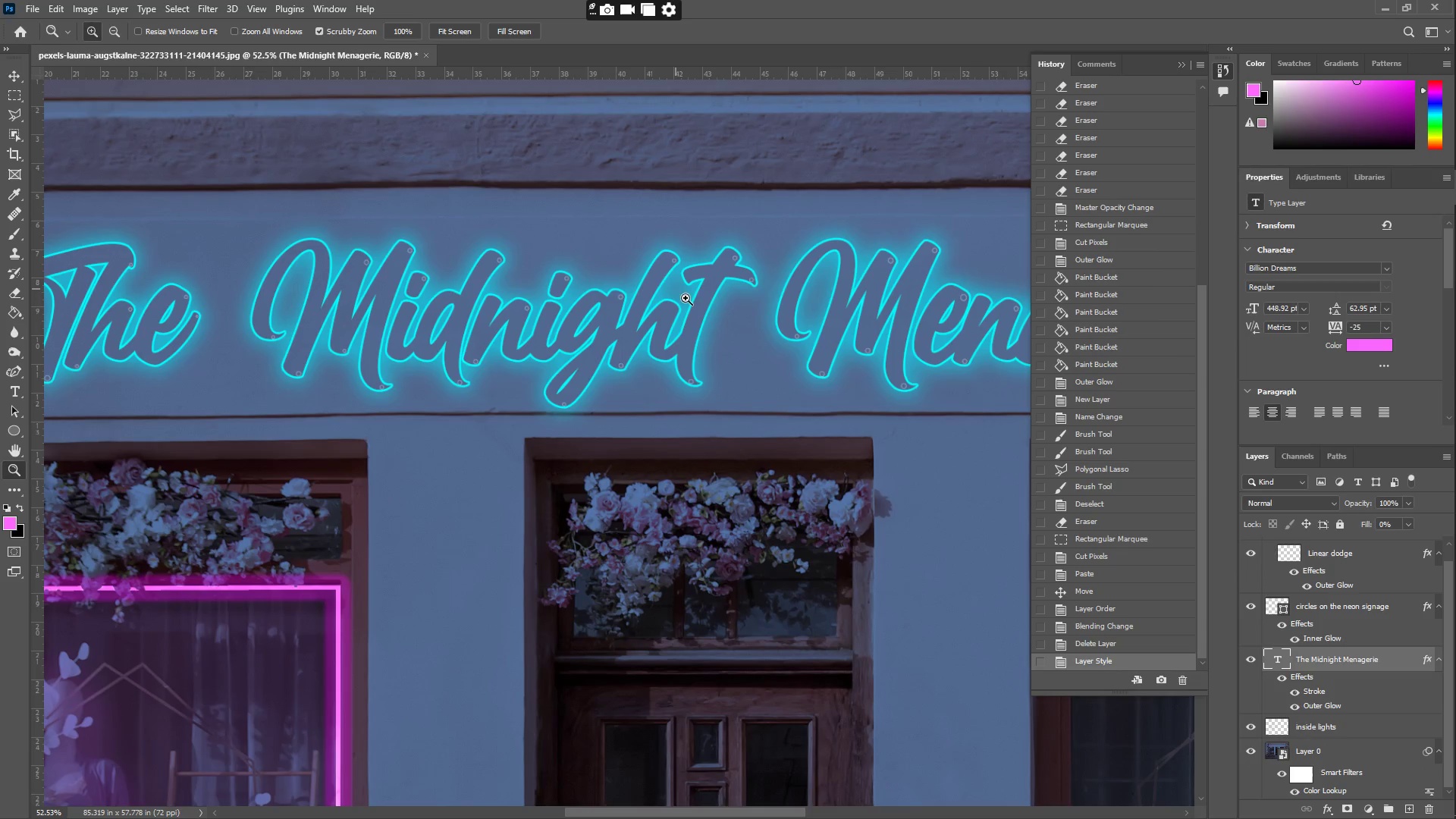 
left_click_drag(start_coordinate=[698, 306], to_coordinate=[608, 329])
 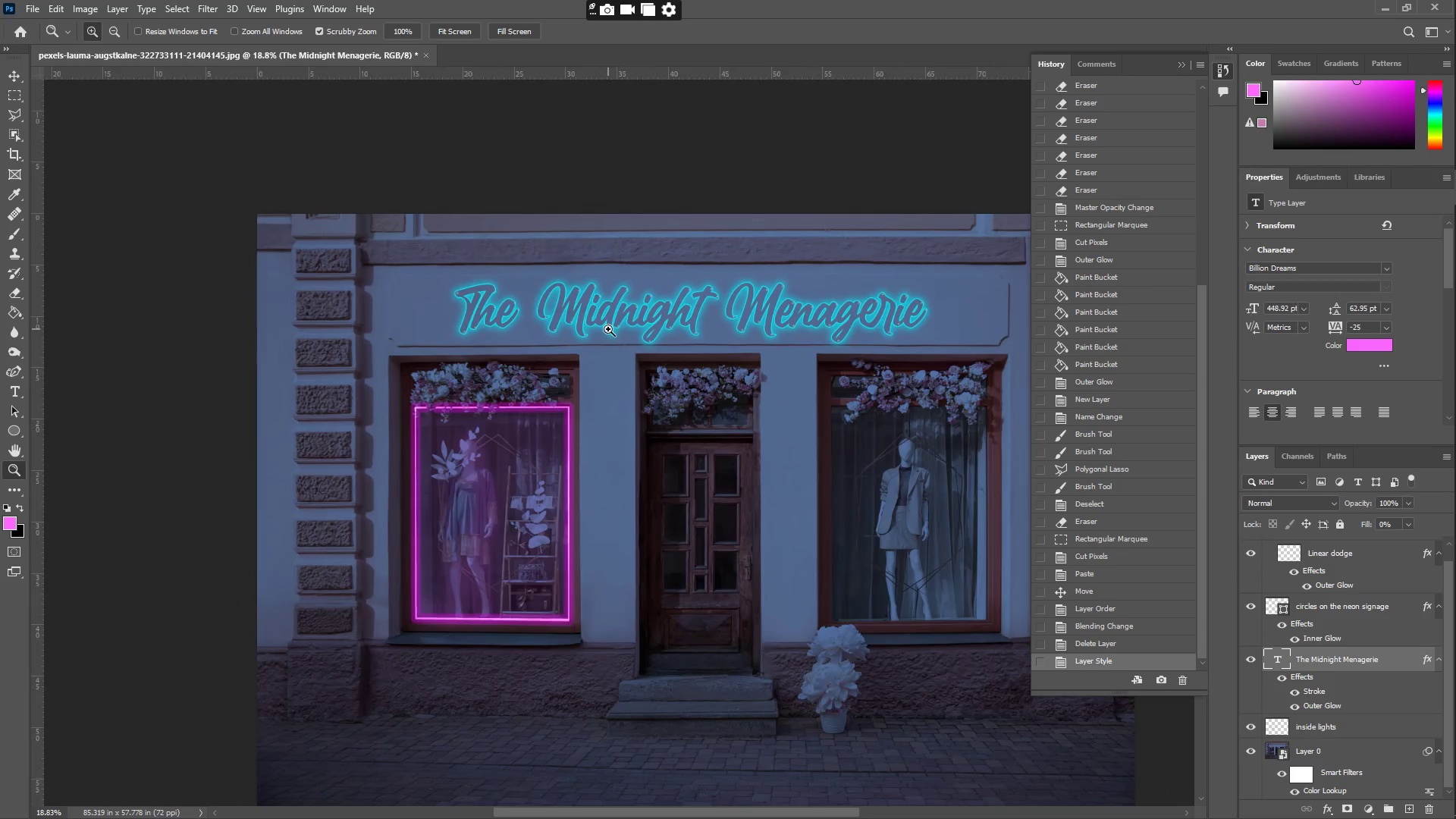 
hold_key(key=Space, duration=0.77)
 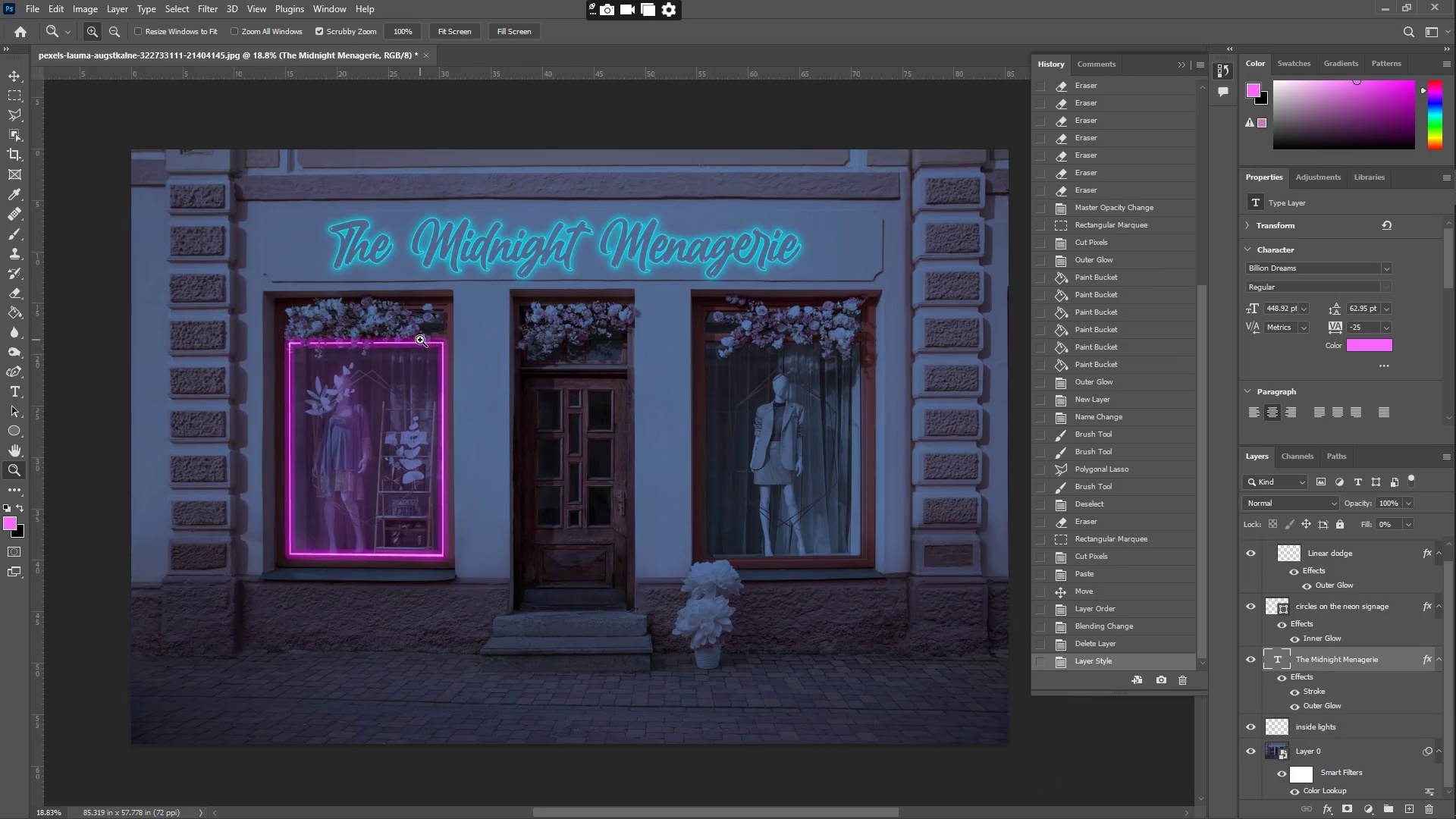 
left_click_drag(start_coordinate=[689, 390], to_coordinate=[563, 325])
 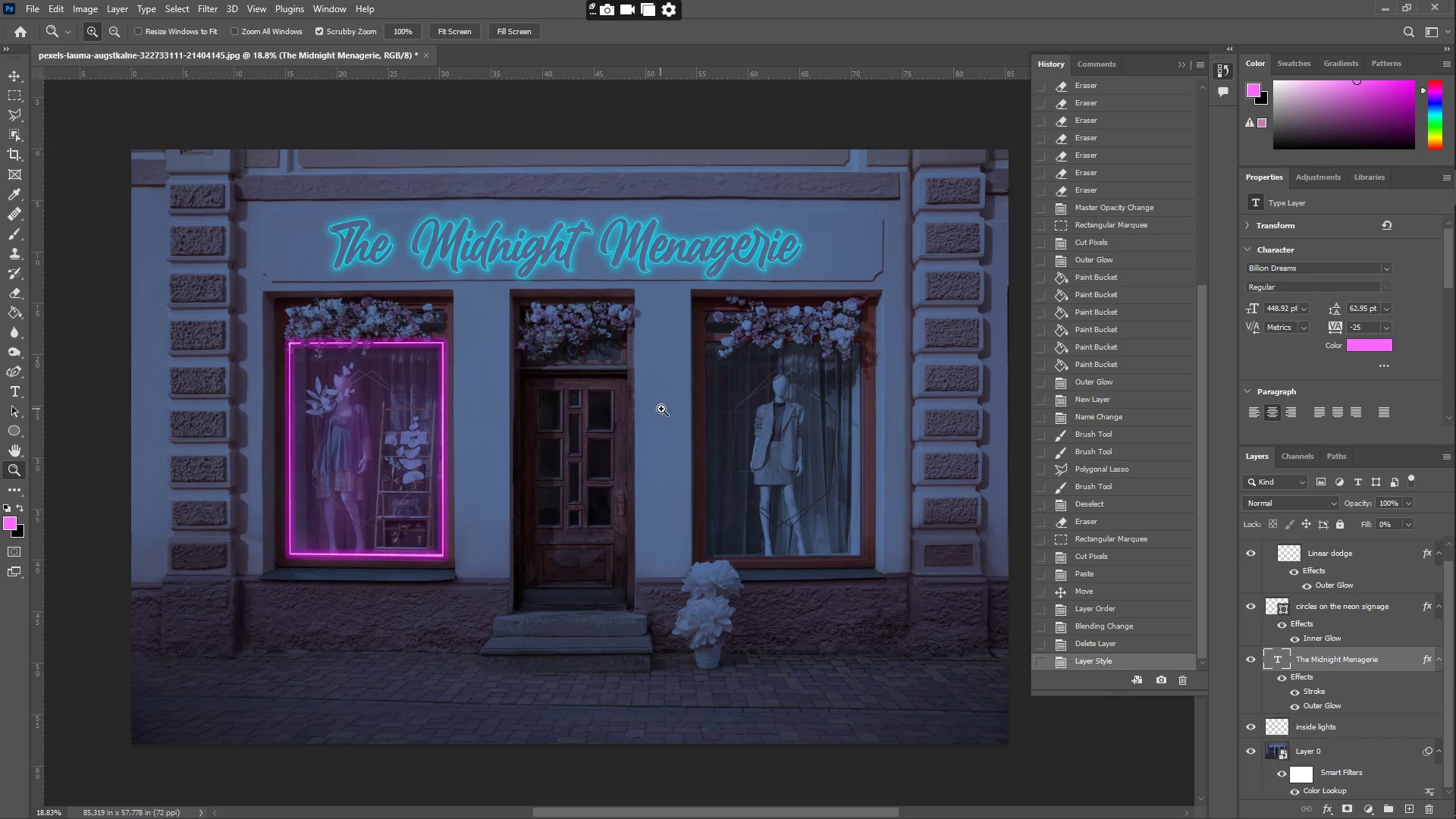 
wait(7.39)
 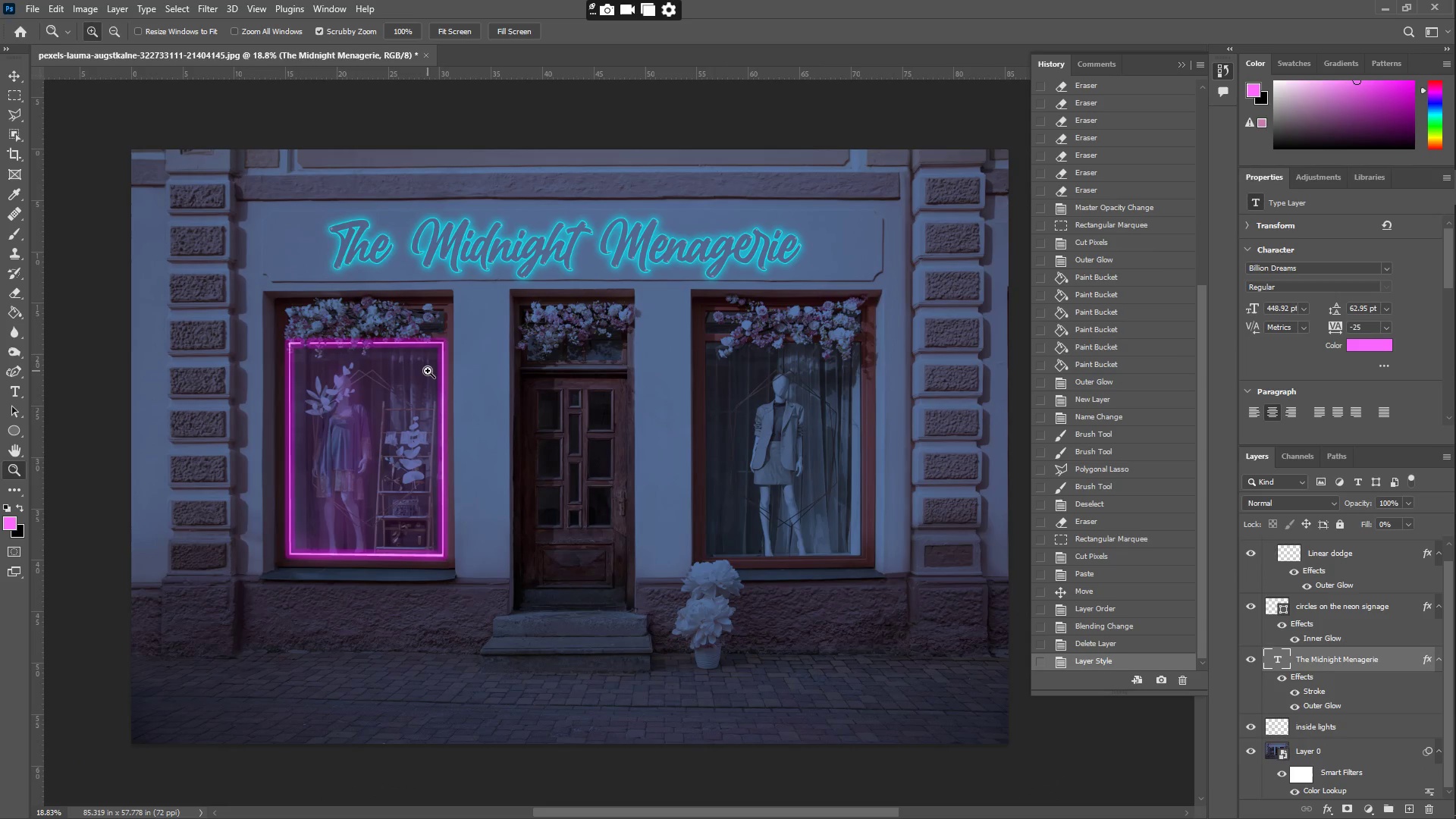 
left_click([19, 64])
 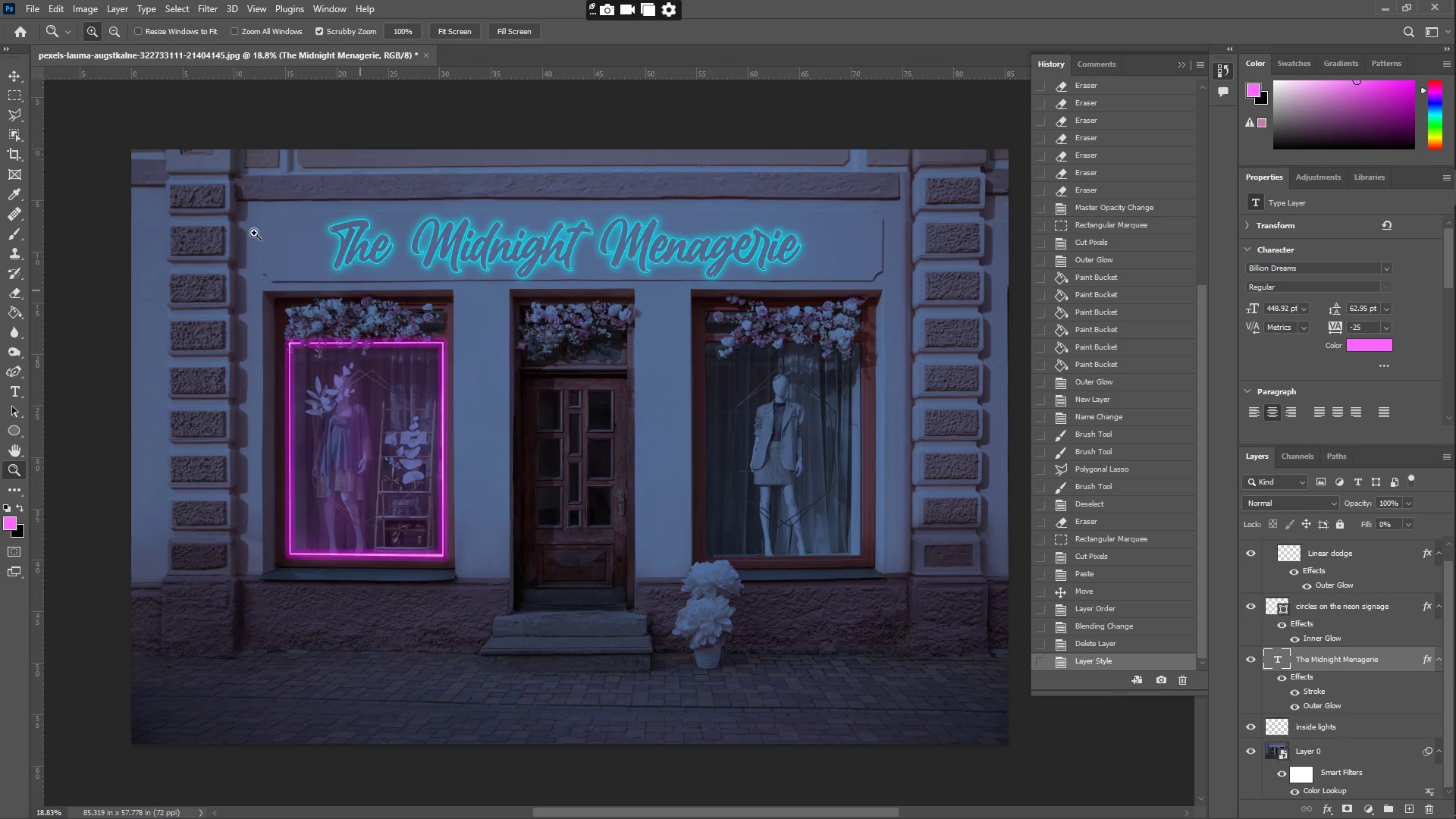 
left_click([9, 75])
 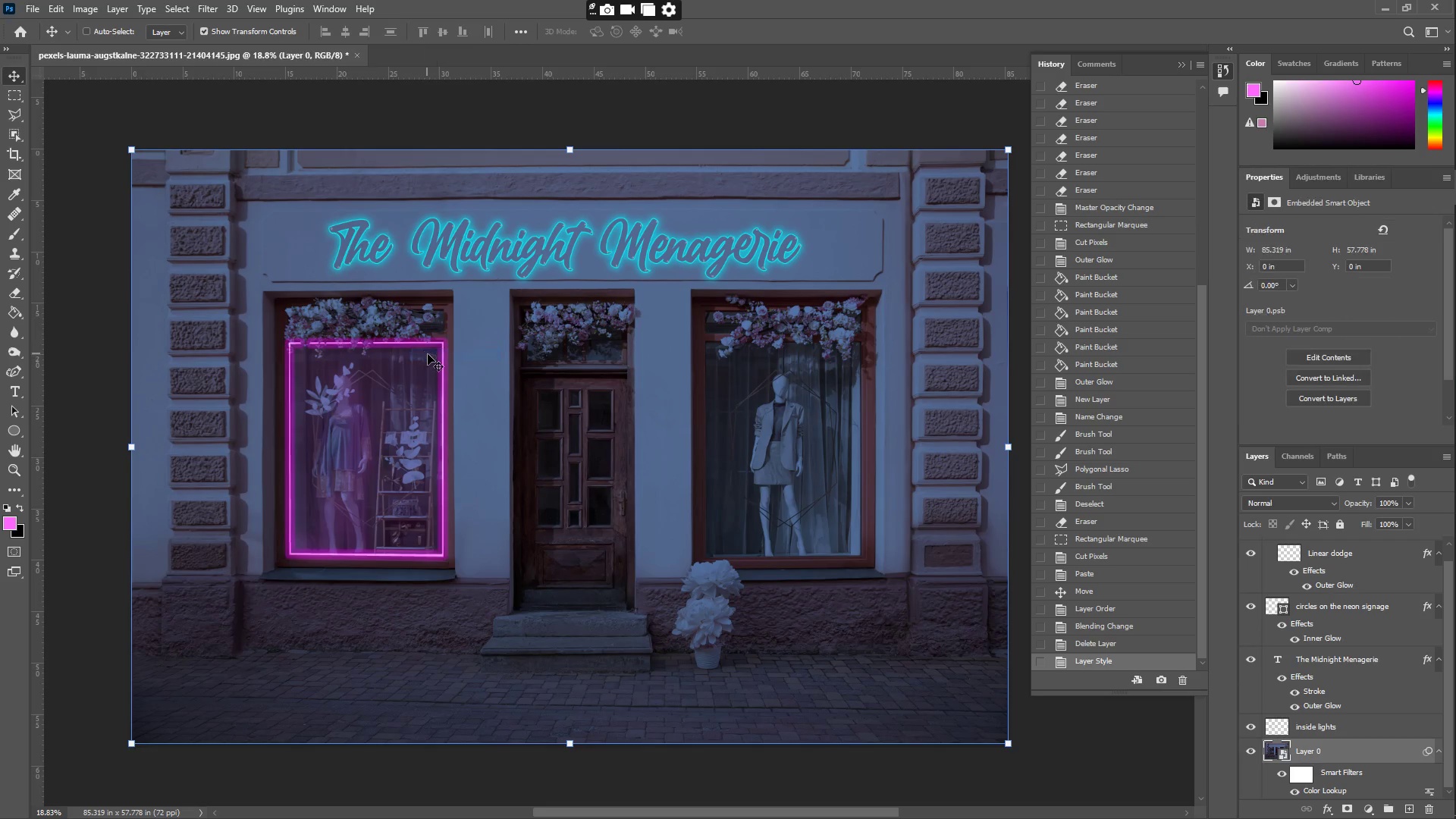 
left_click([1342, 573])
 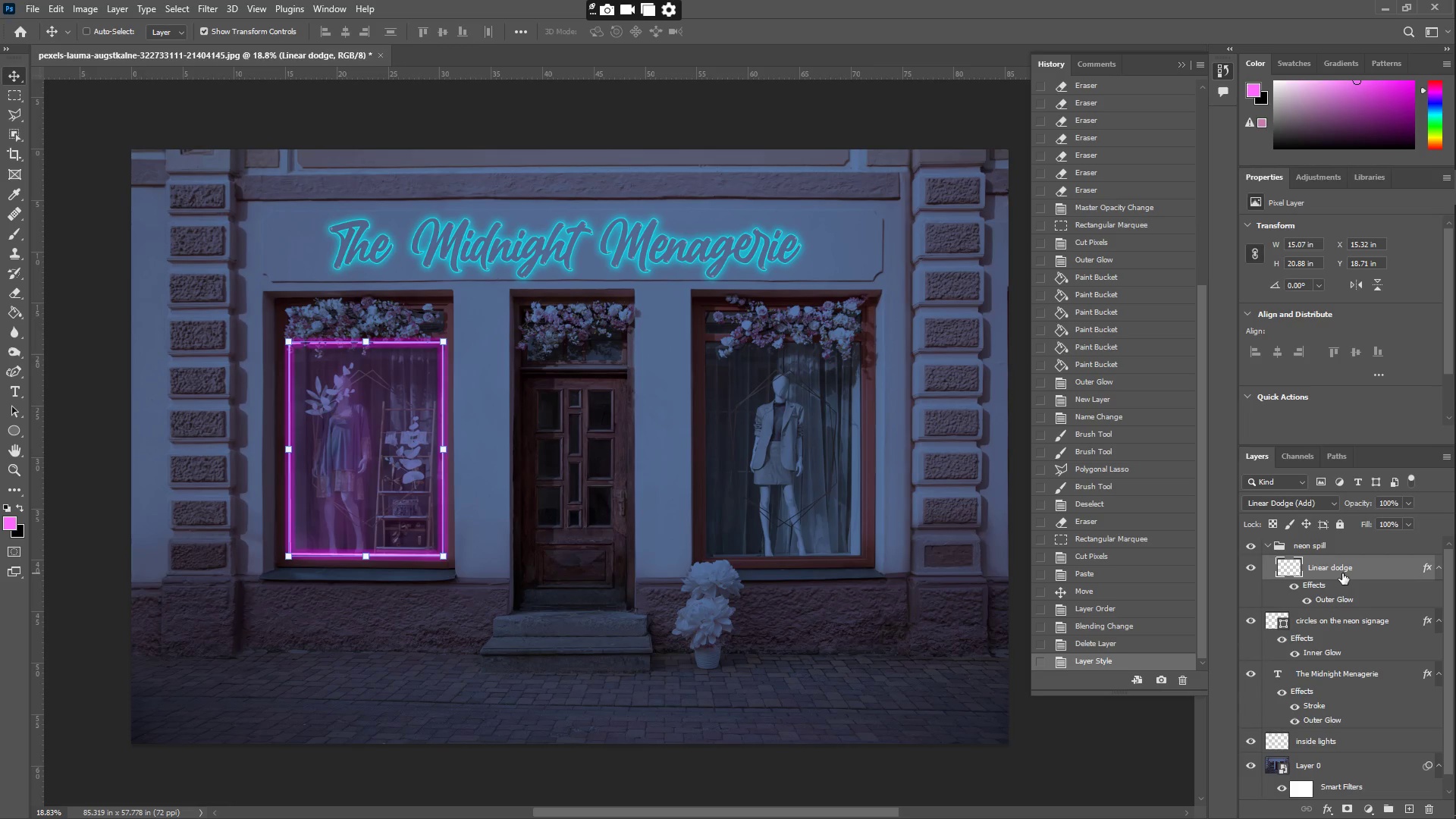 
scroll: coordinate [1331, 605], scroll_direction: up, amount: 4.0
 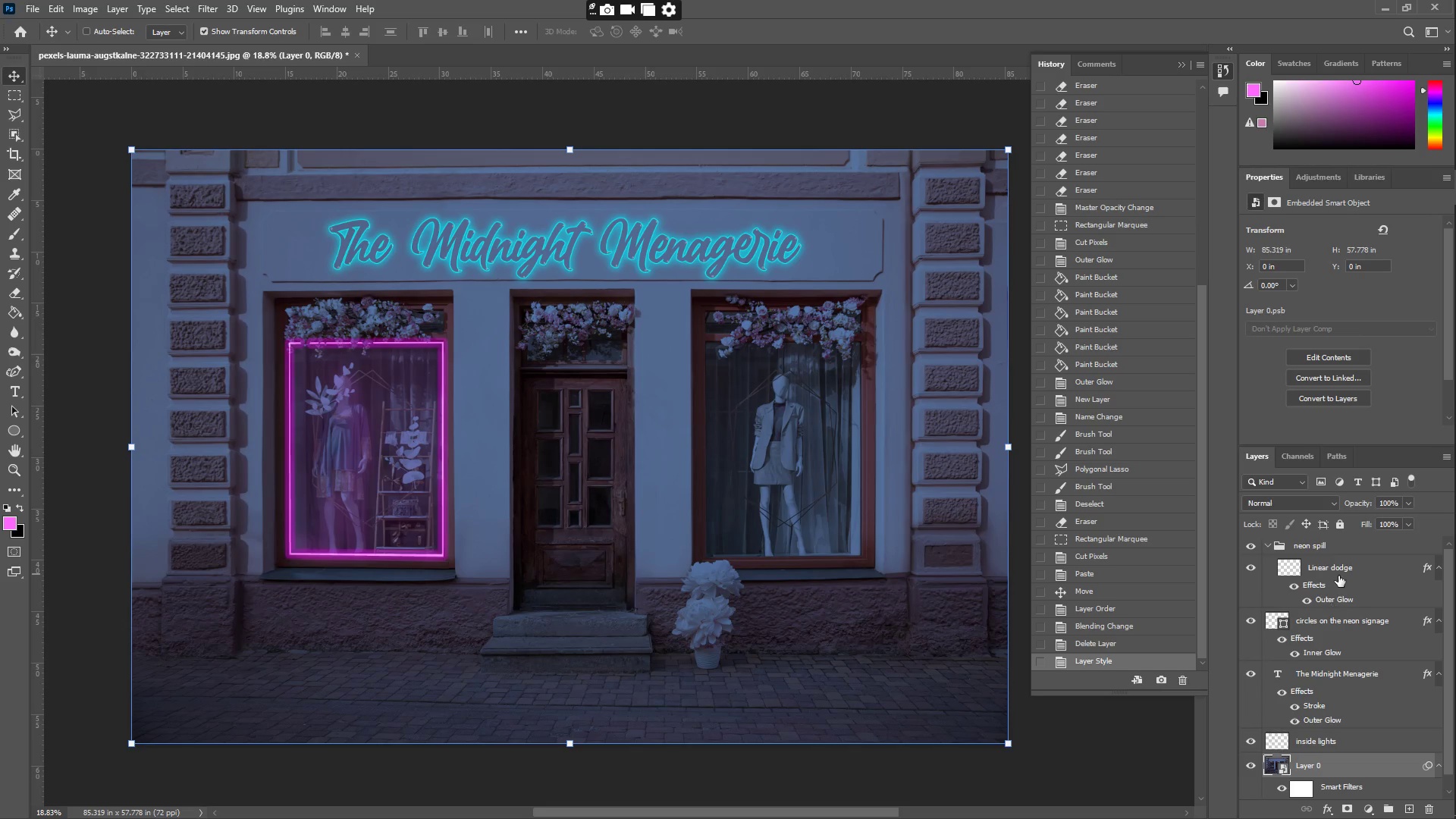 
key(Control+C)
 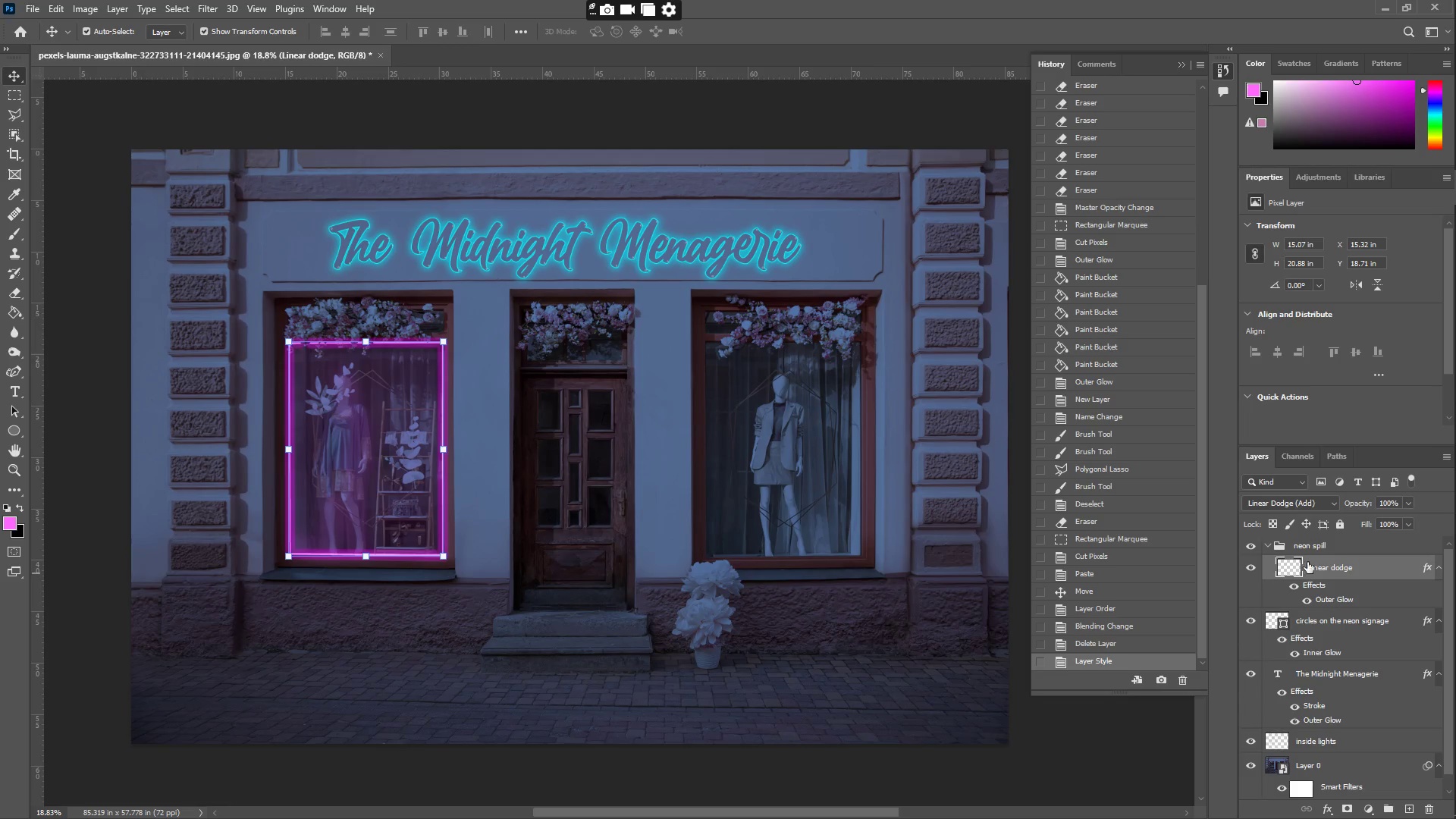 
key(Control+V)
 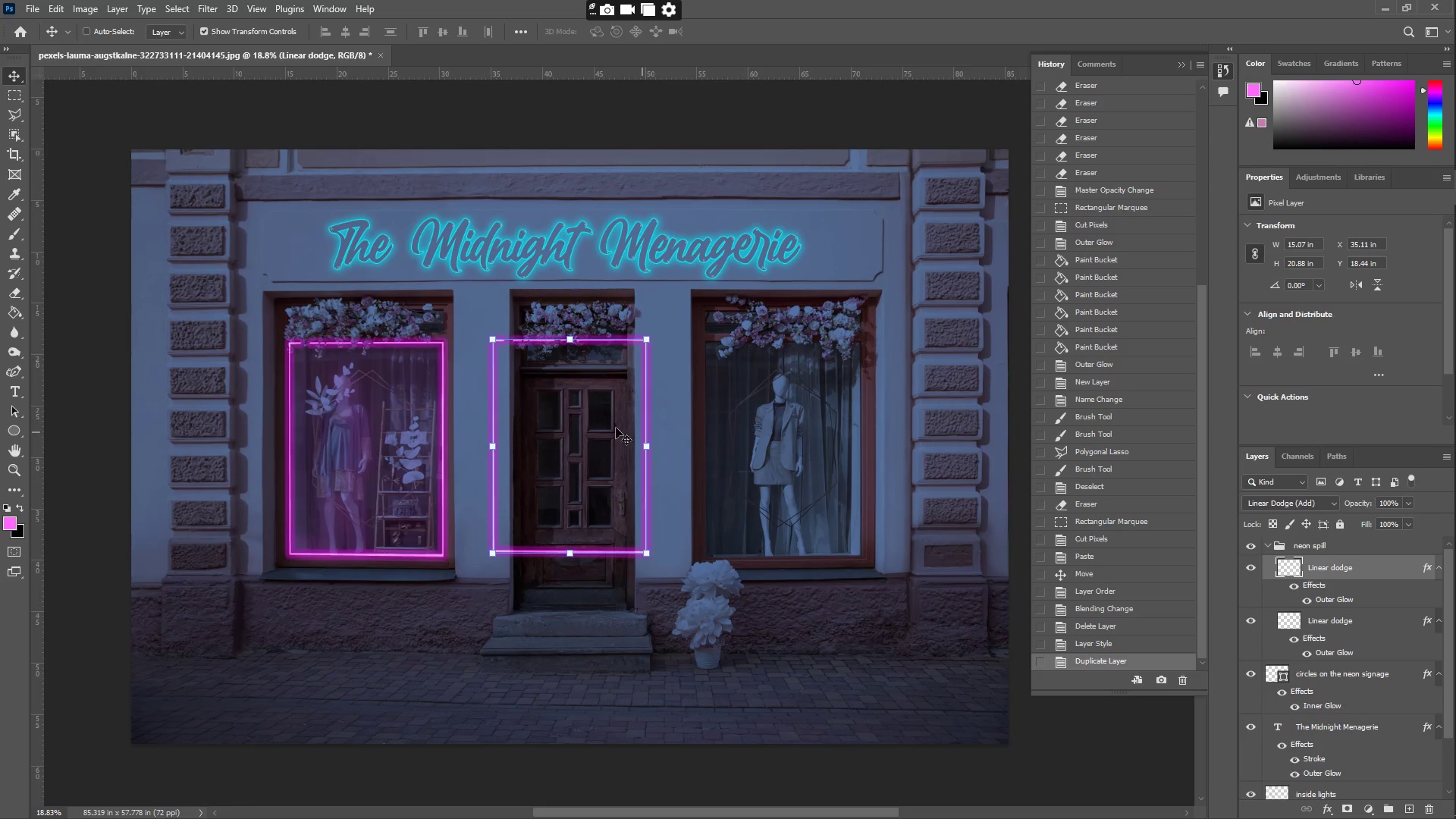 
left_click_drag(start_coordinate=[585, 402], to_coordinate=[799, 409])
 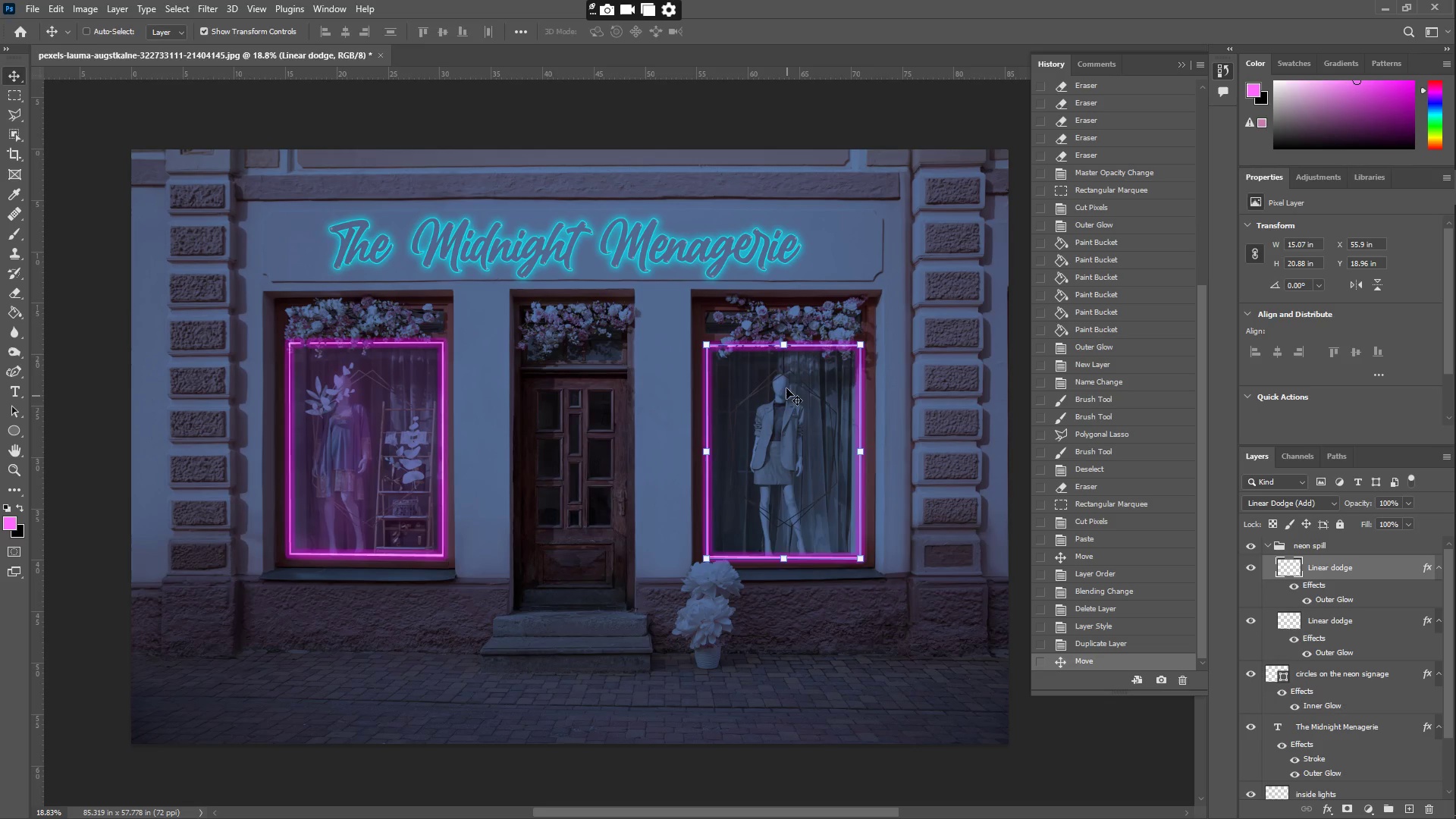 
type(zz)
 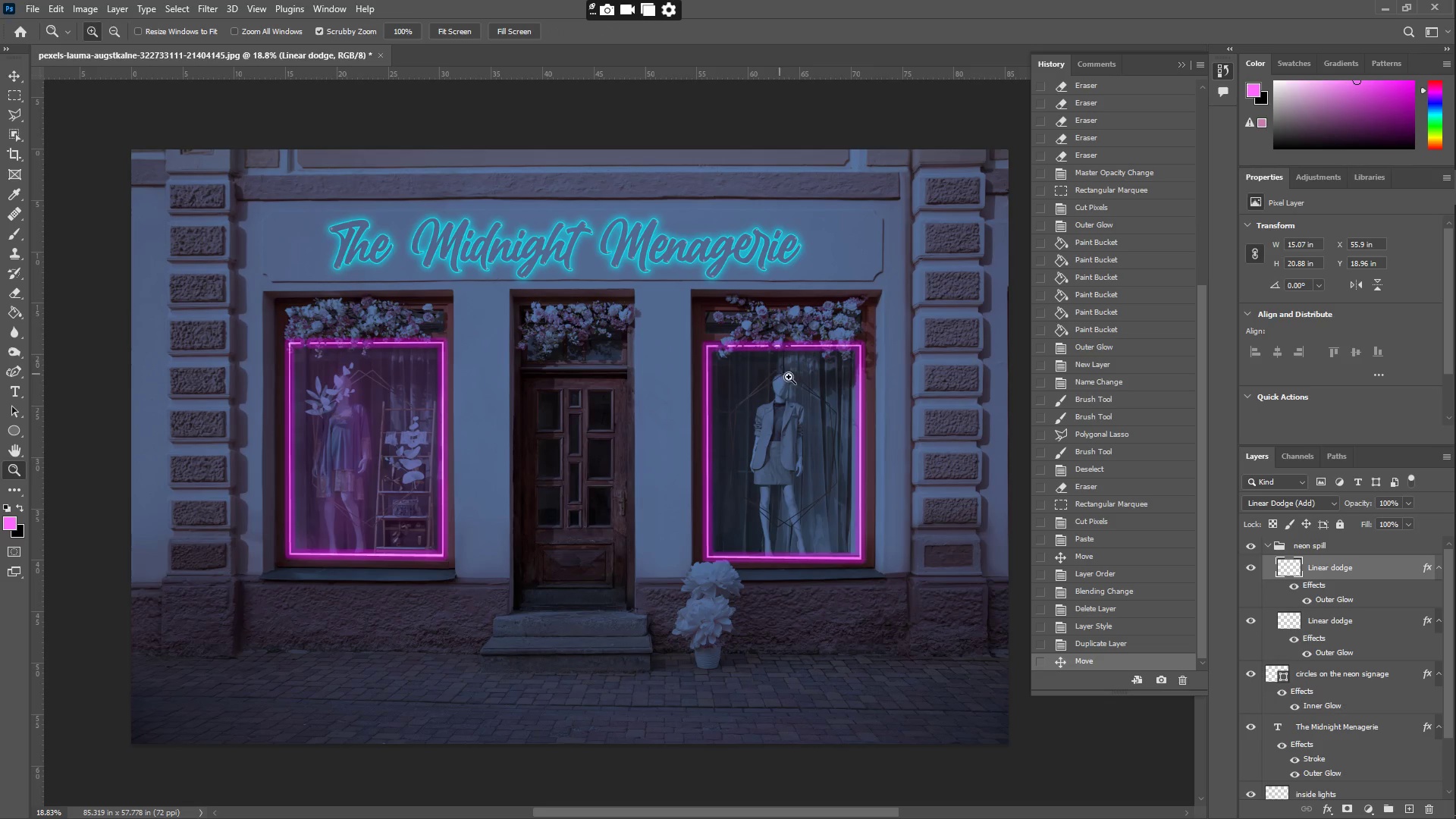 
left_click_drag(start_coordinate=[811, 387], to_coordinate=[886, 397])
 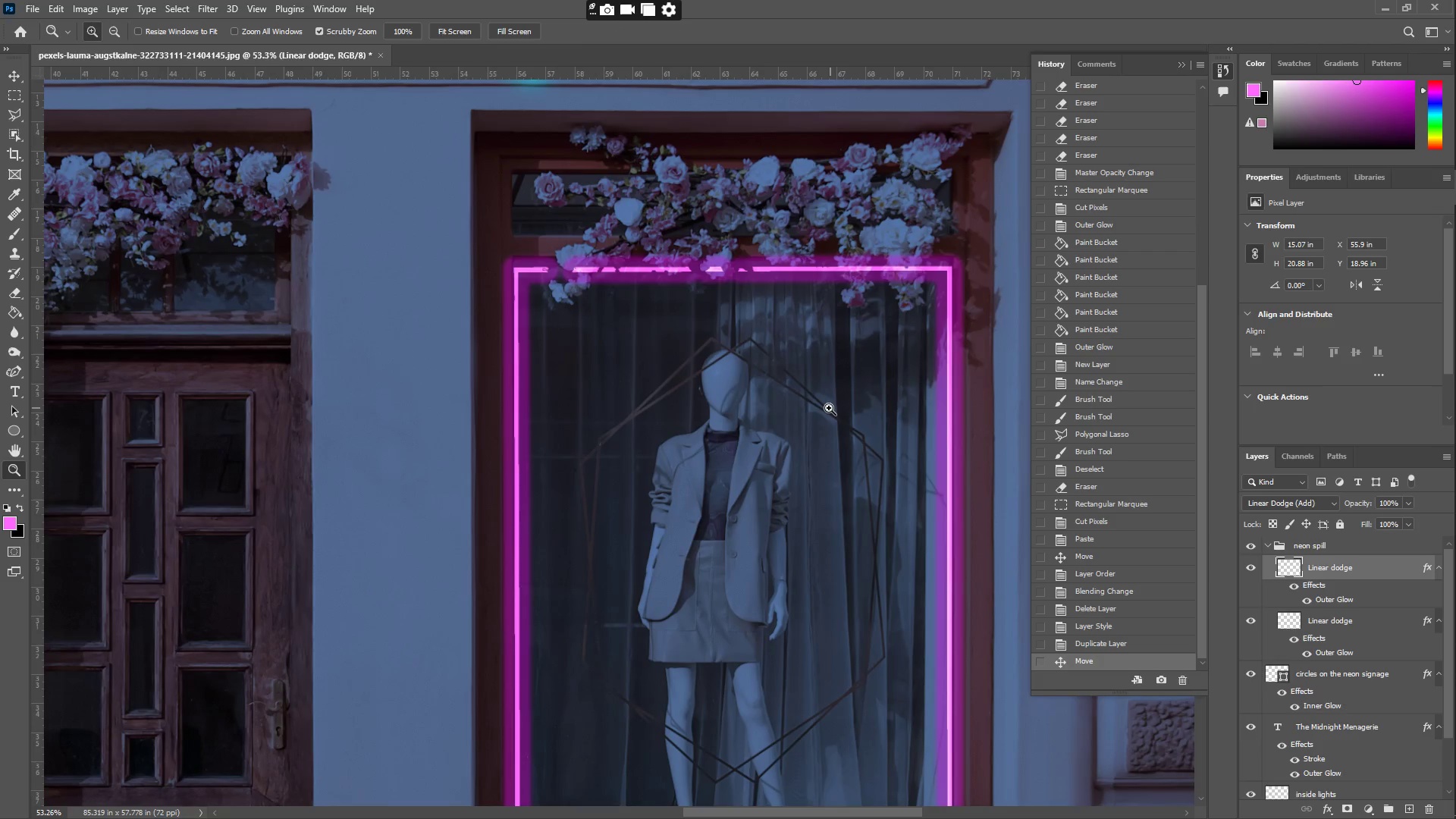 
hold_key(key=Space, duration=1.52)
 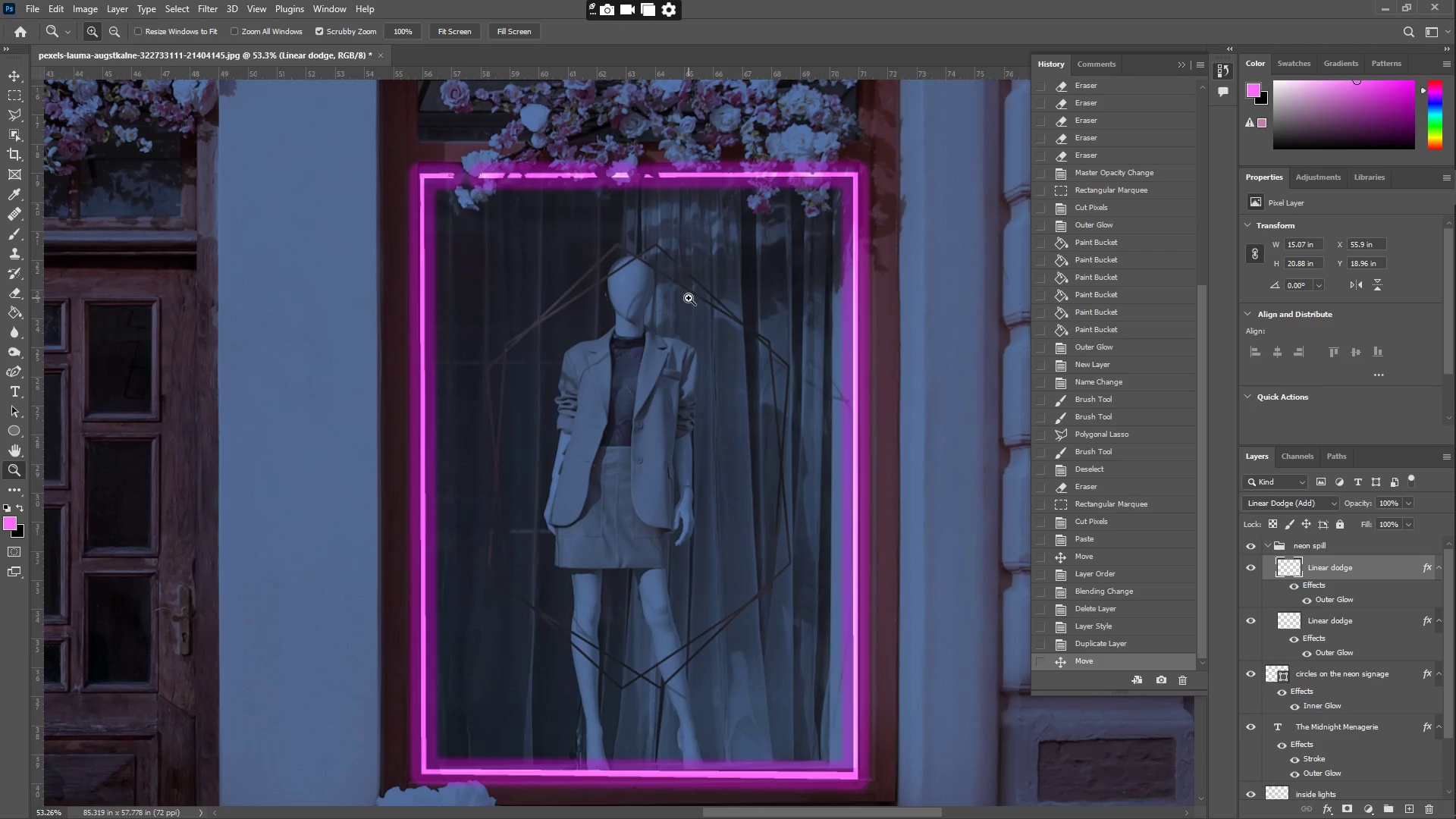 
left_click_drag(start_coordinate=[821, 405], to_coordinate=[733, 351])
 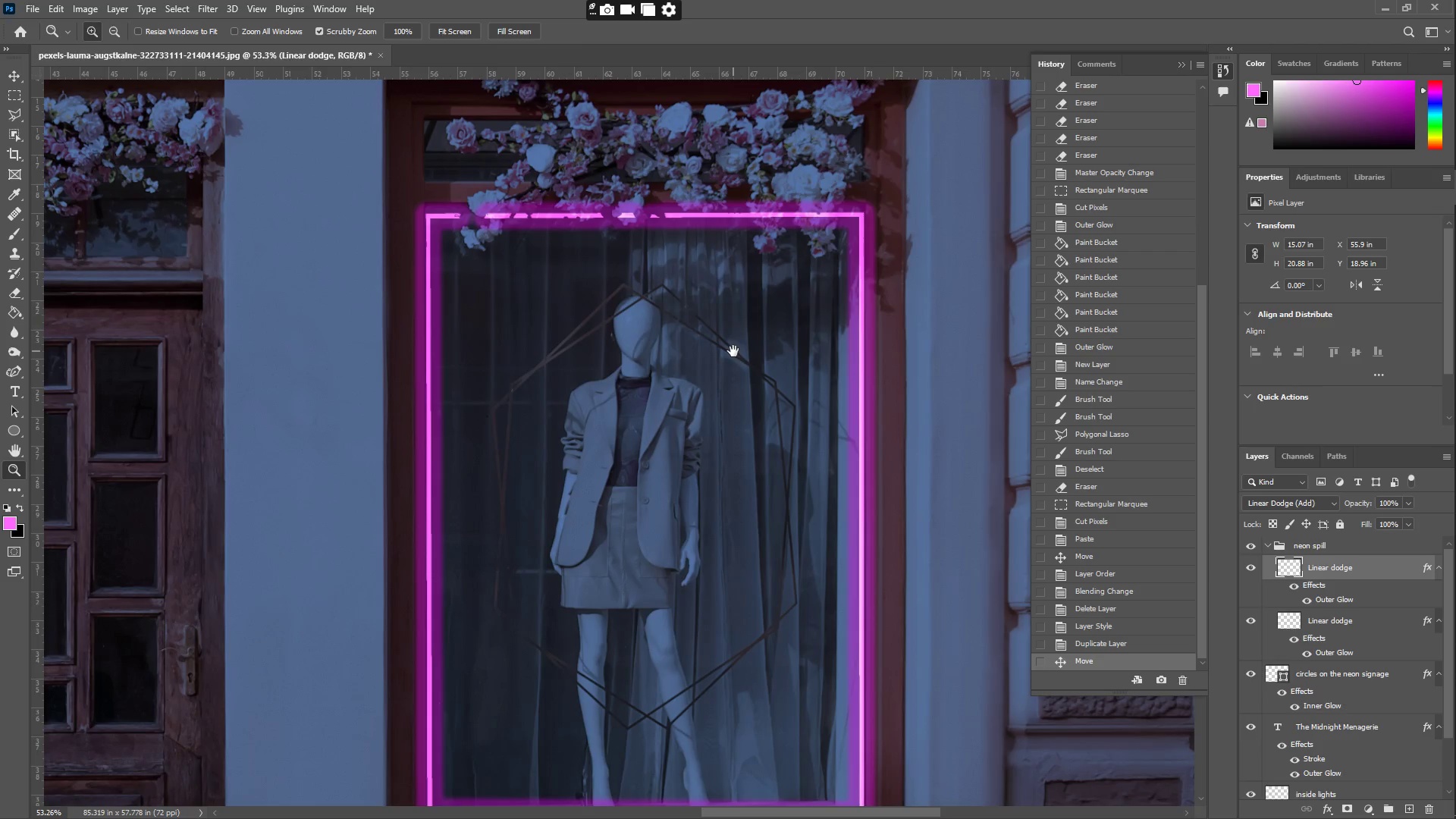 
left_click_drag(start_coordinate=[733, 351], to_coordinate=[727, 311])
 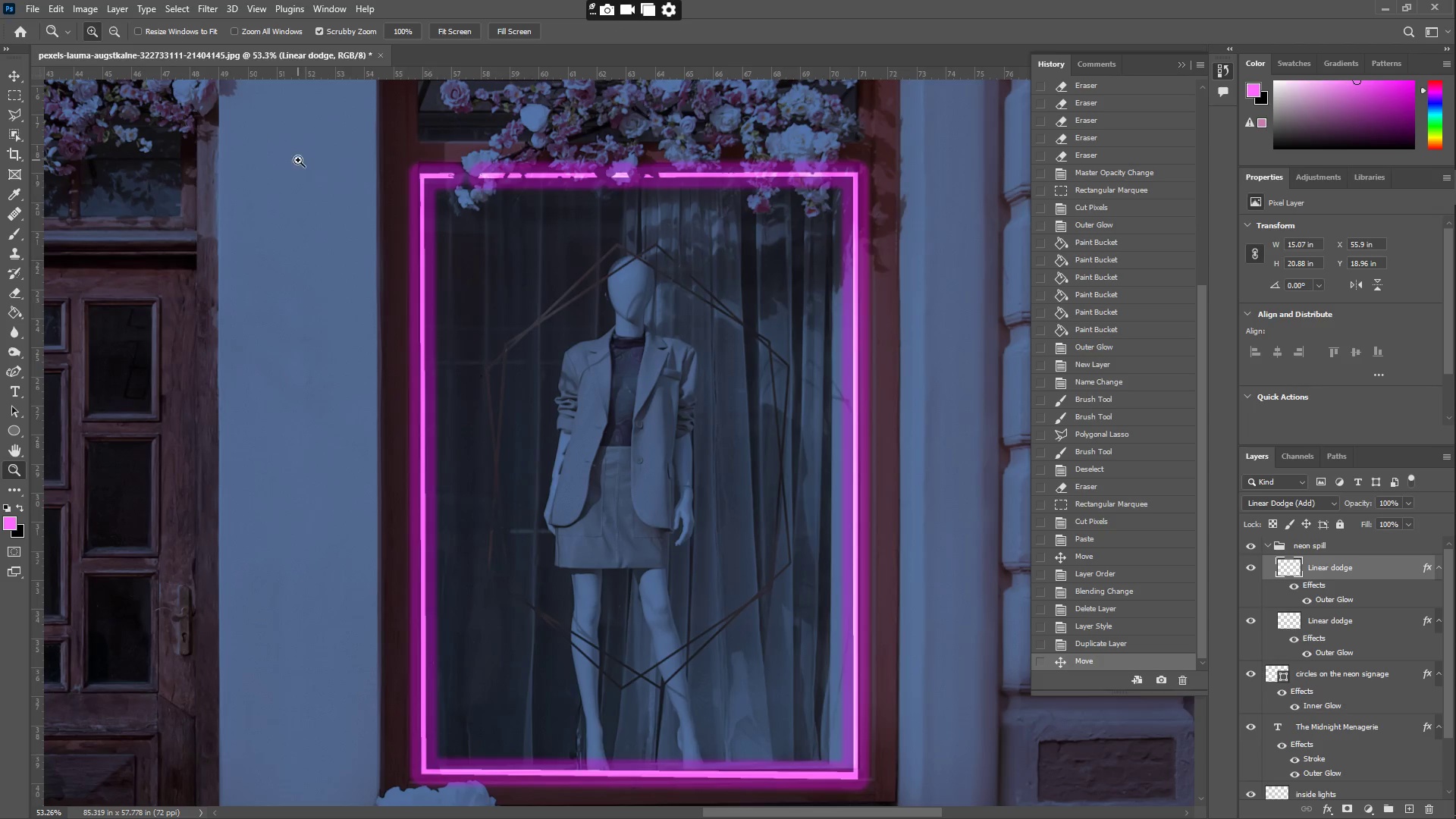 
hold_key(key=Space, duration=0.45)
 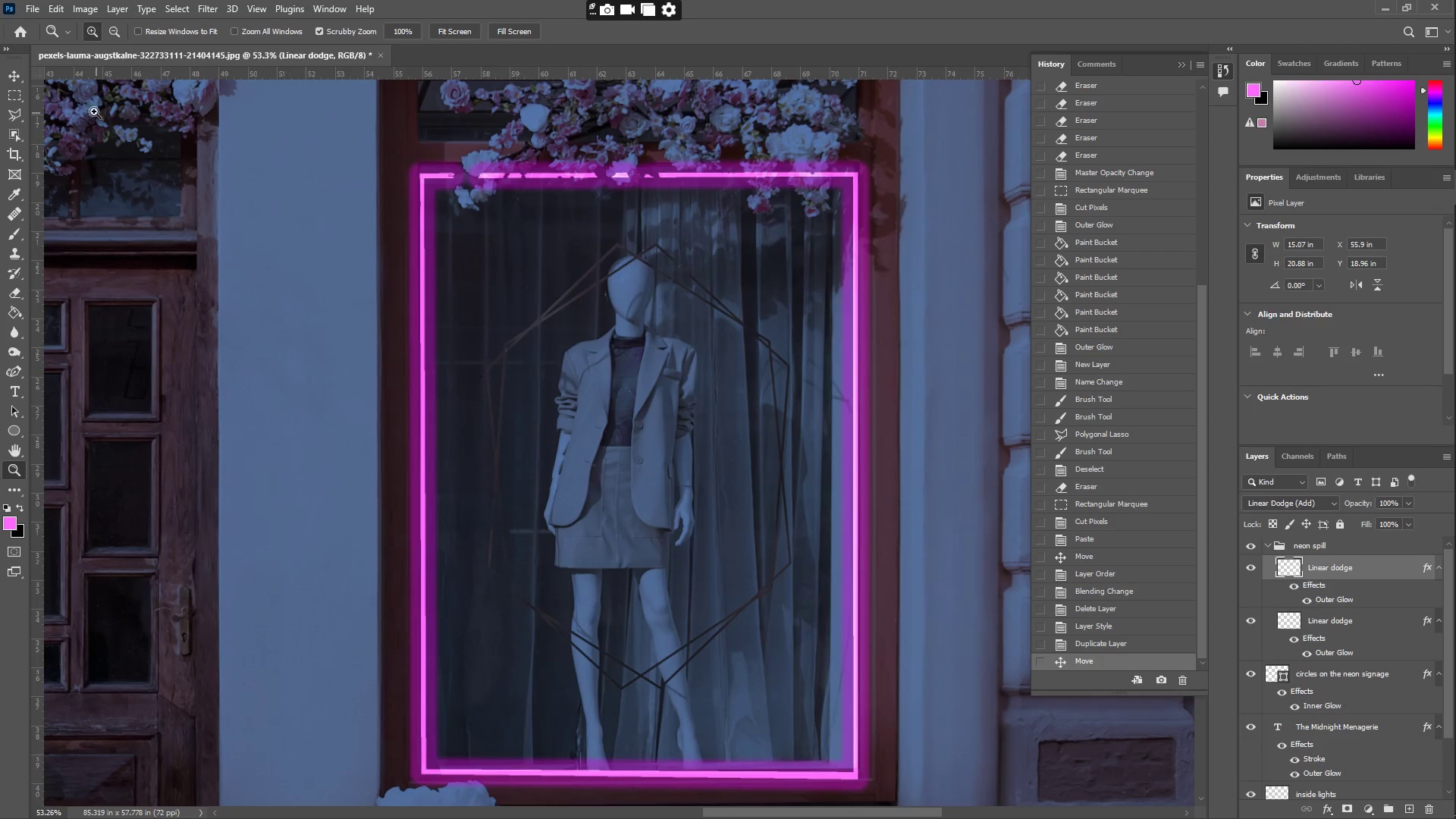 
hold_key(key=Space, duration=6.97)
 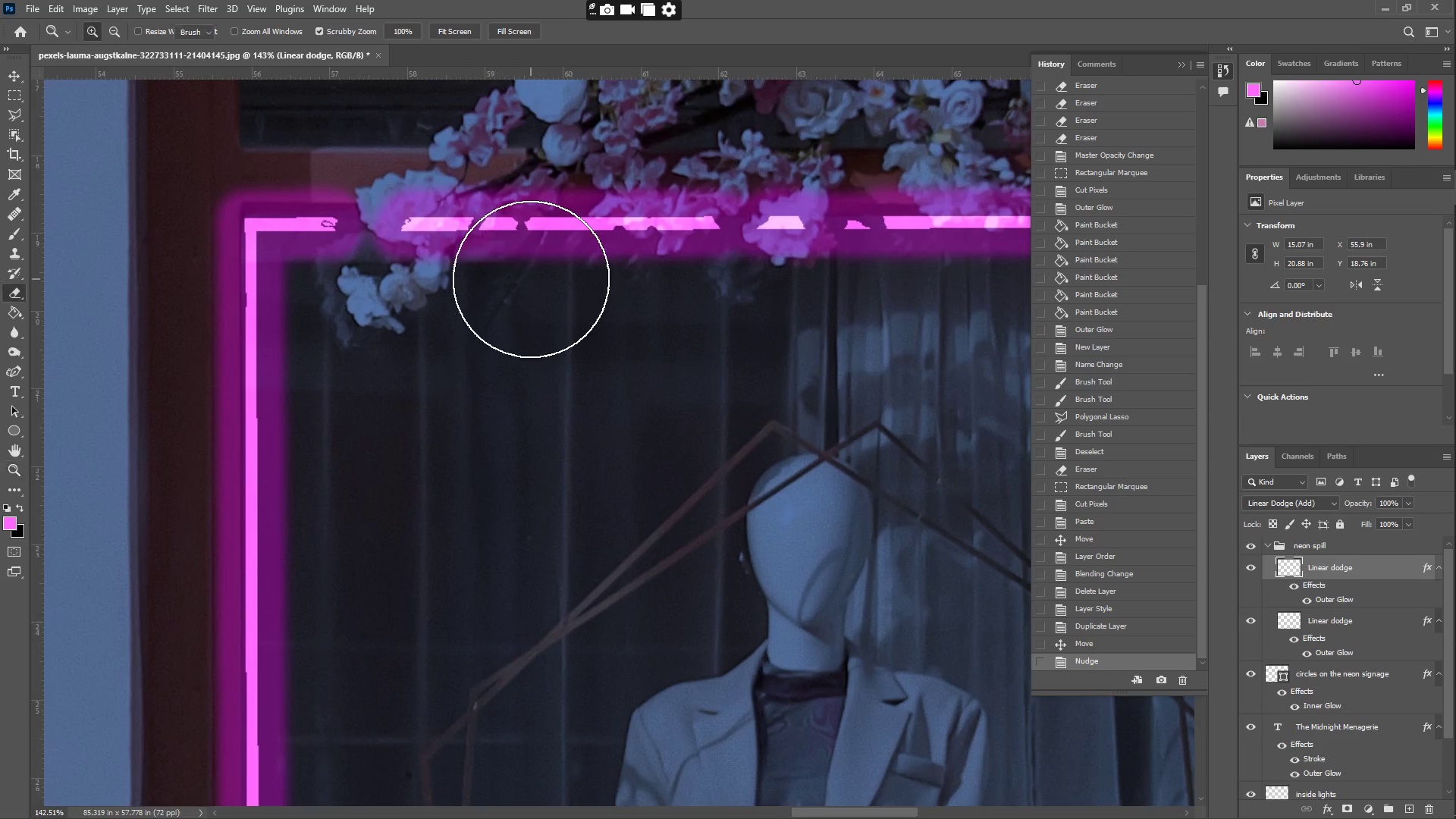 
key(ArrowLeft)
 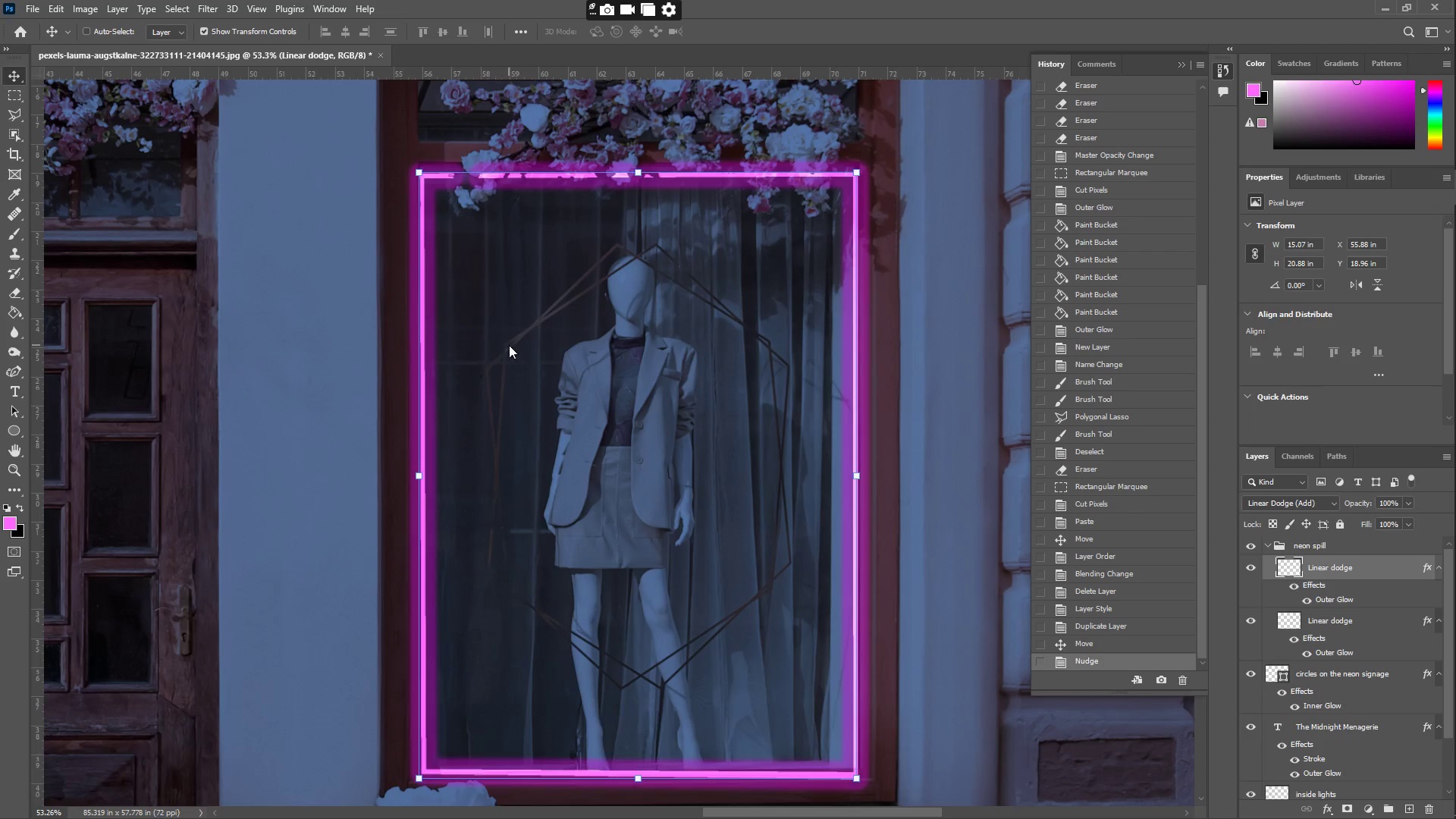 
key(ArrowRight)
 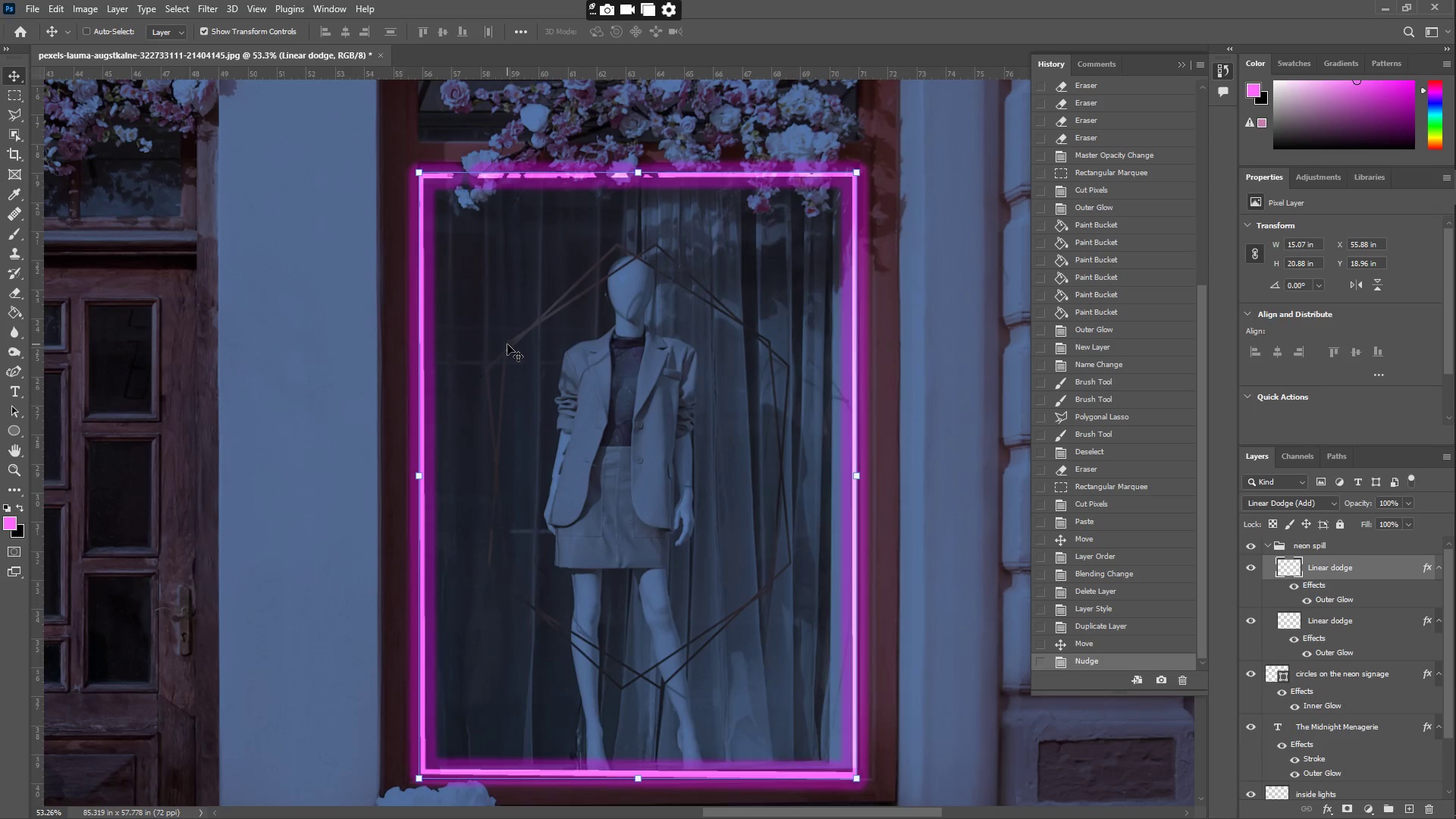 
key(ArrowUp)
 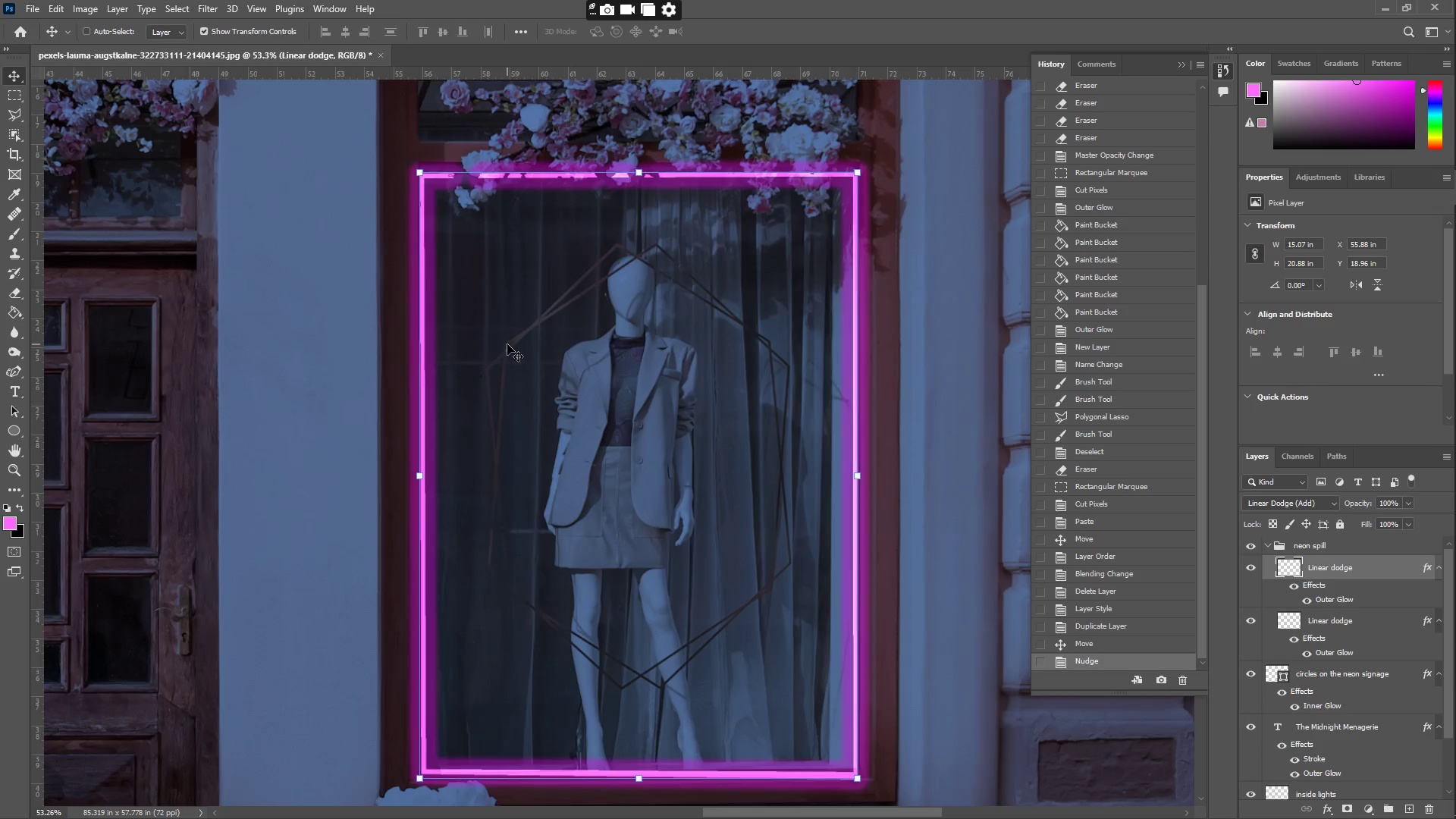 
key(ArrowUp)
 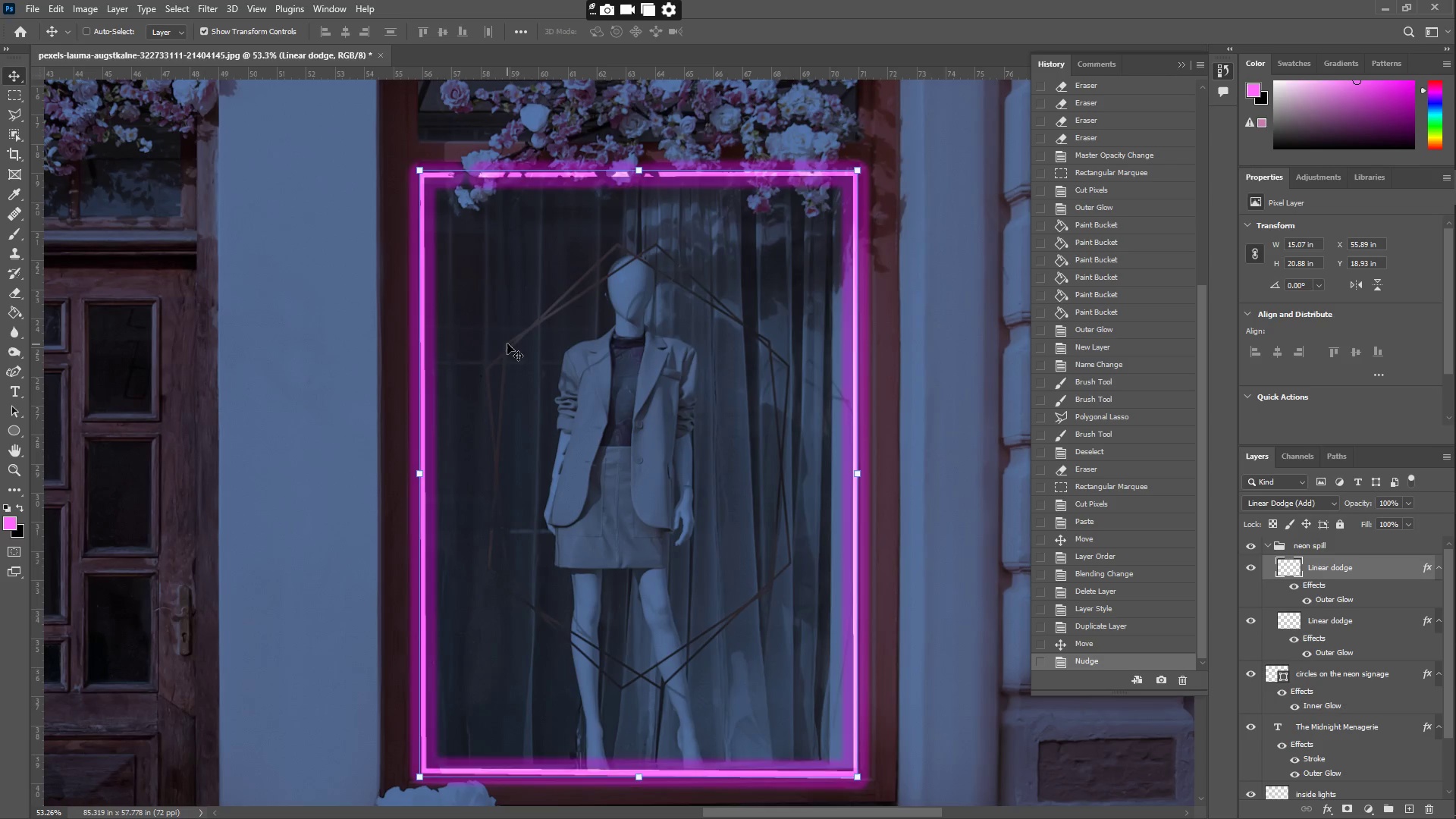 
key(ArrowUp)
 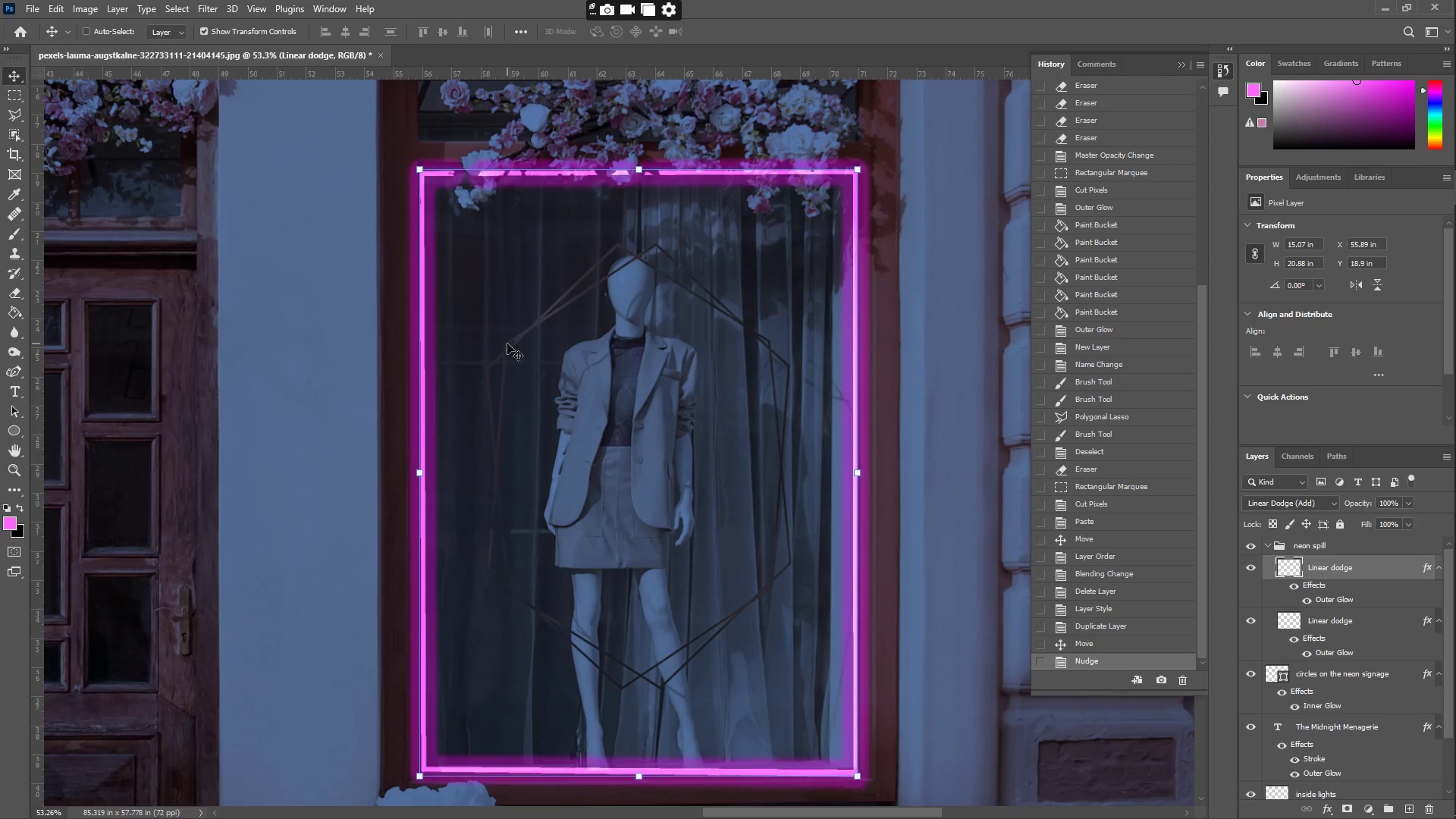 
key(ArrowRight)
 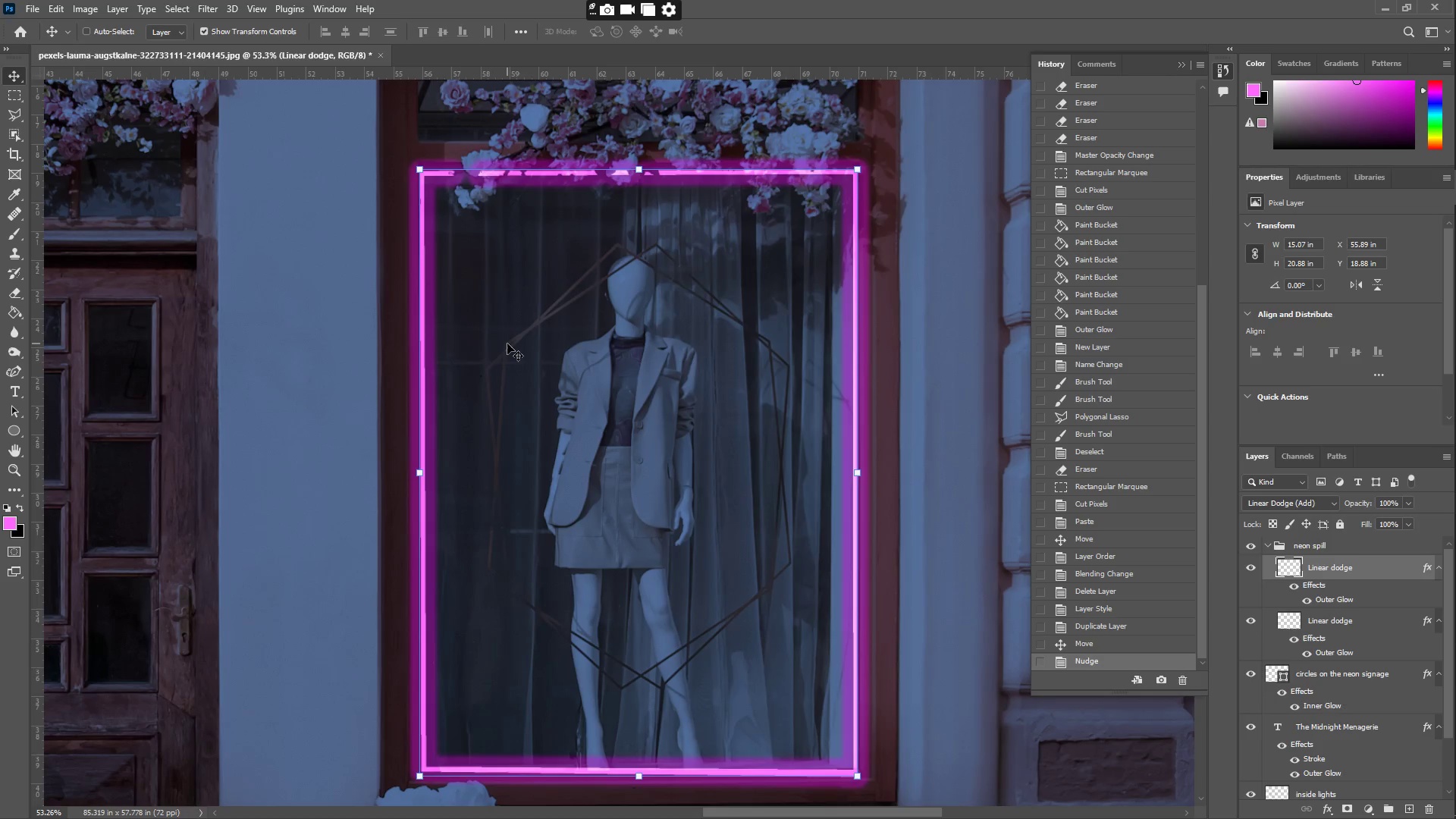 
key(ArrowUp)
 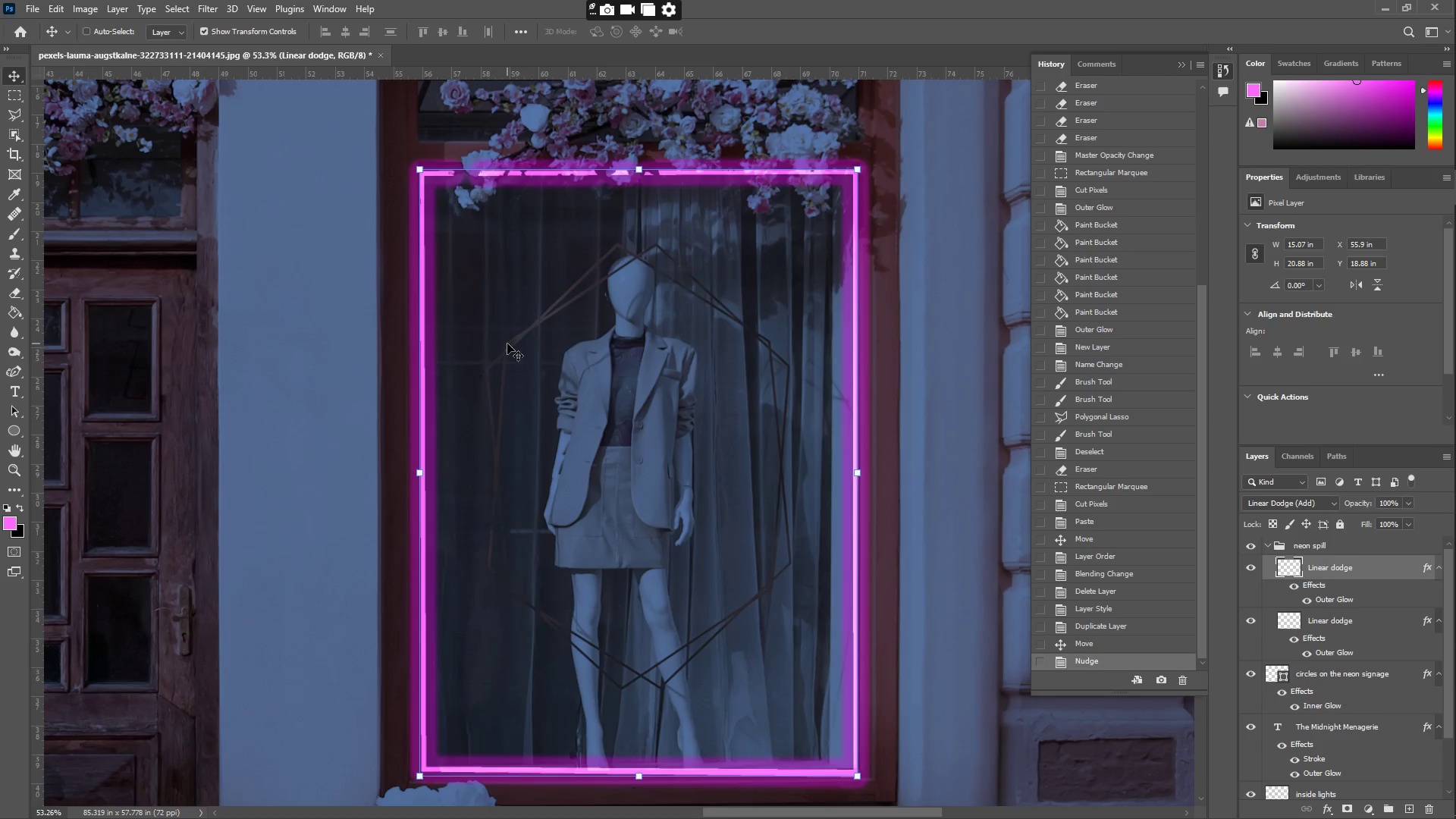 
key(ArrowUp)
 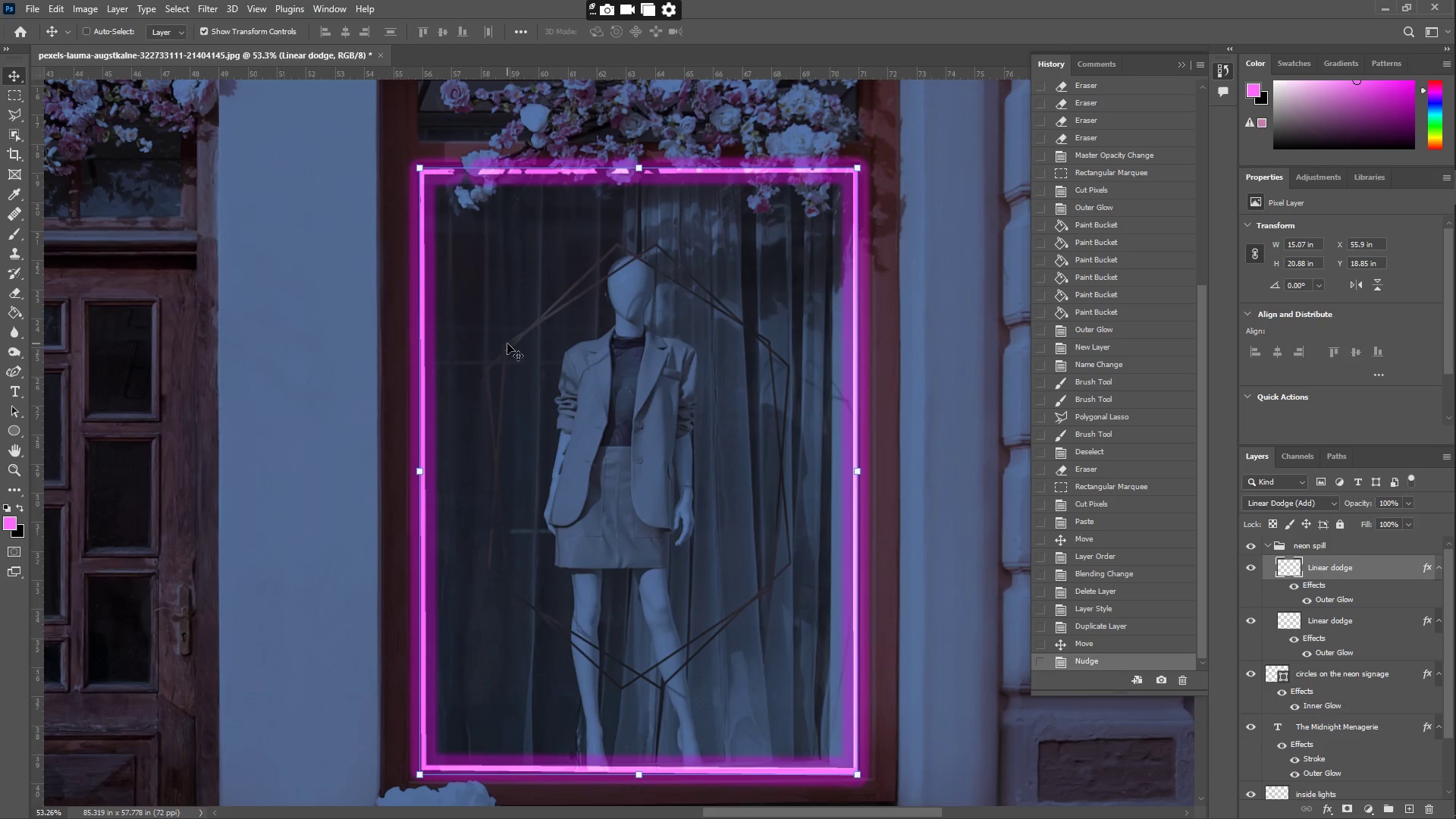 
key(ArrowUp)
 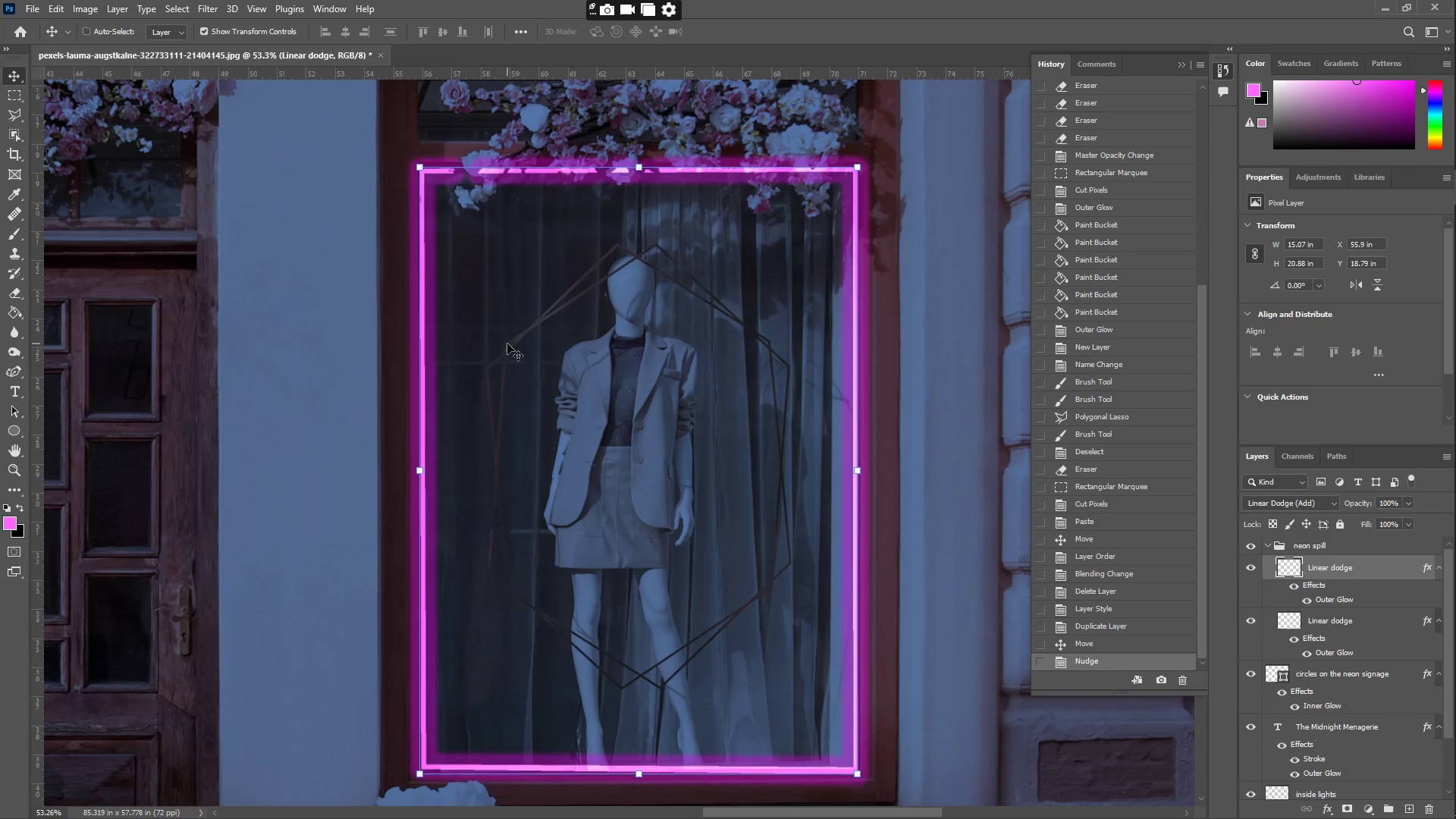 
key(ArrowUp)
 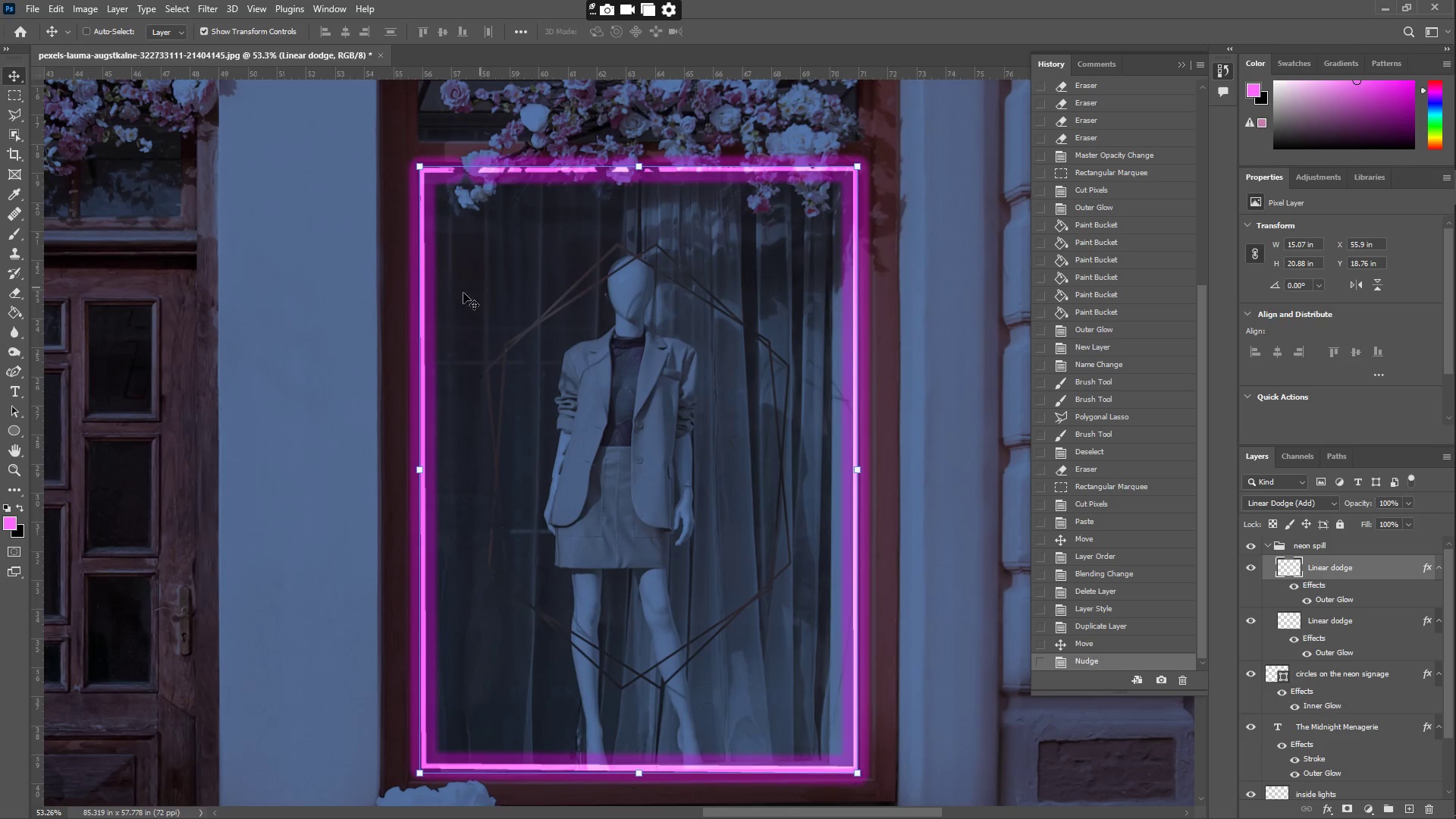 
type(zze)
 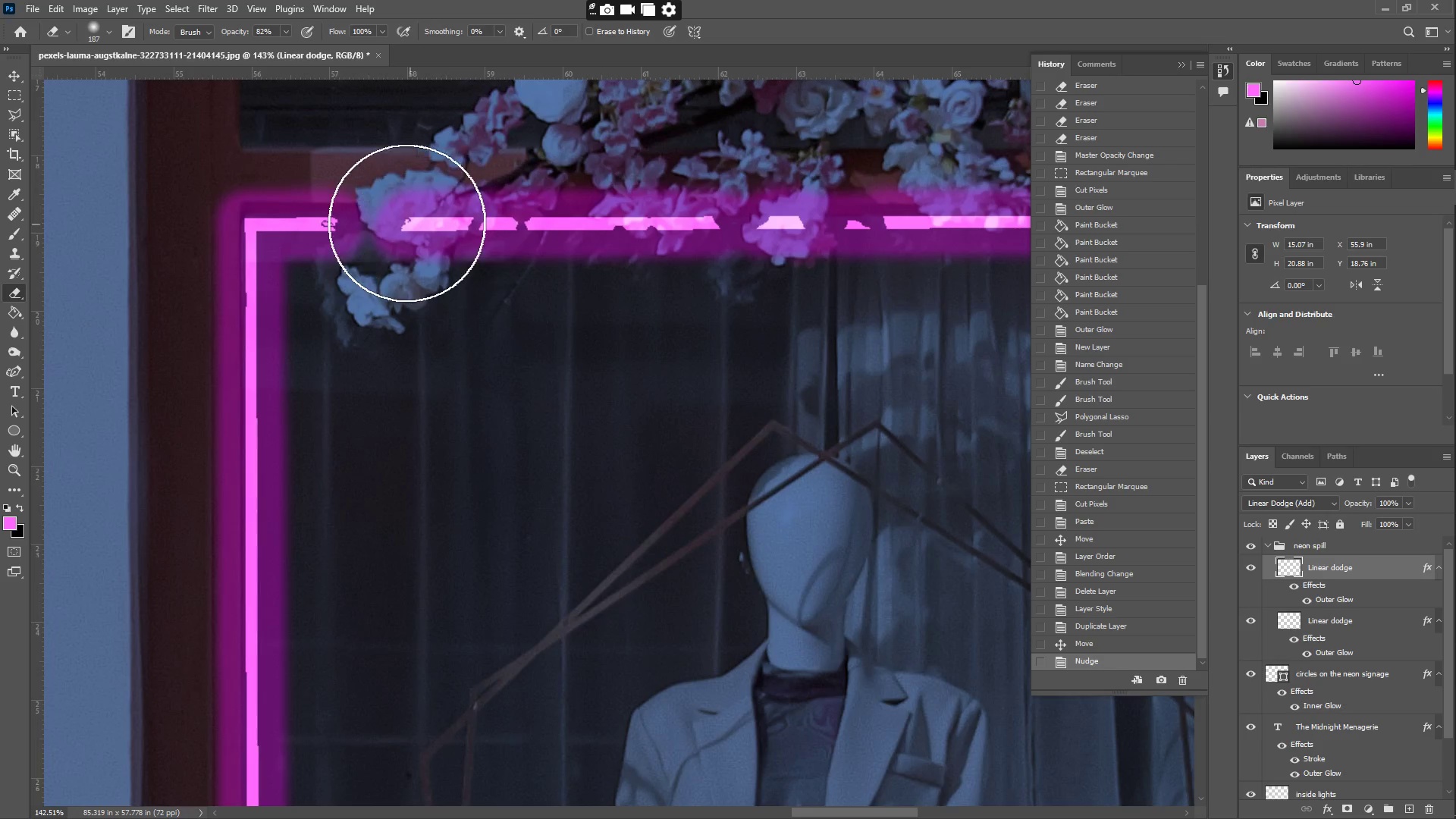 
left_click_drag(start_coordinate=[516, 196], to_coordinate=[579, 198])
 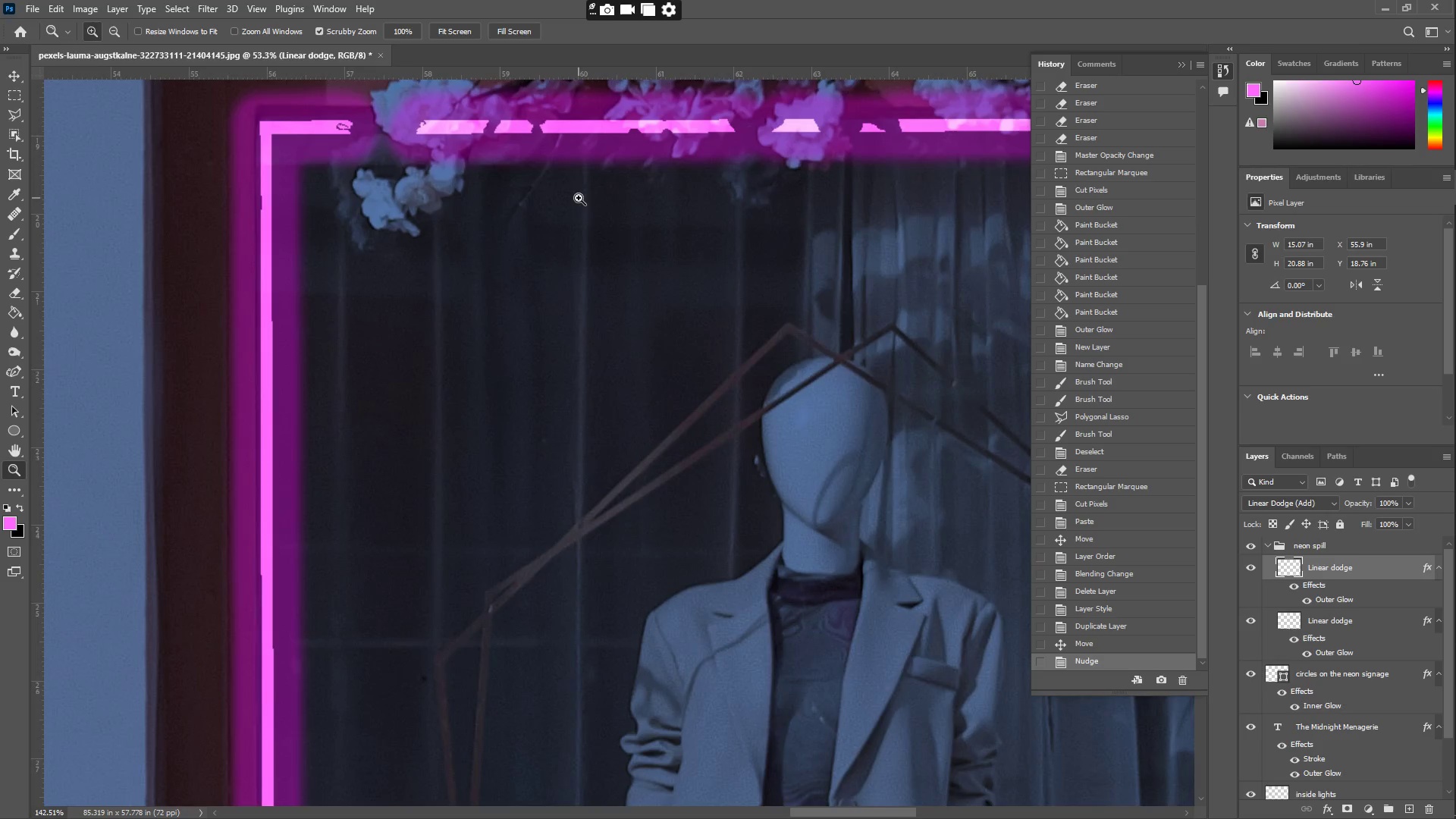 
hold_key(key=Space, duration=0.45)
 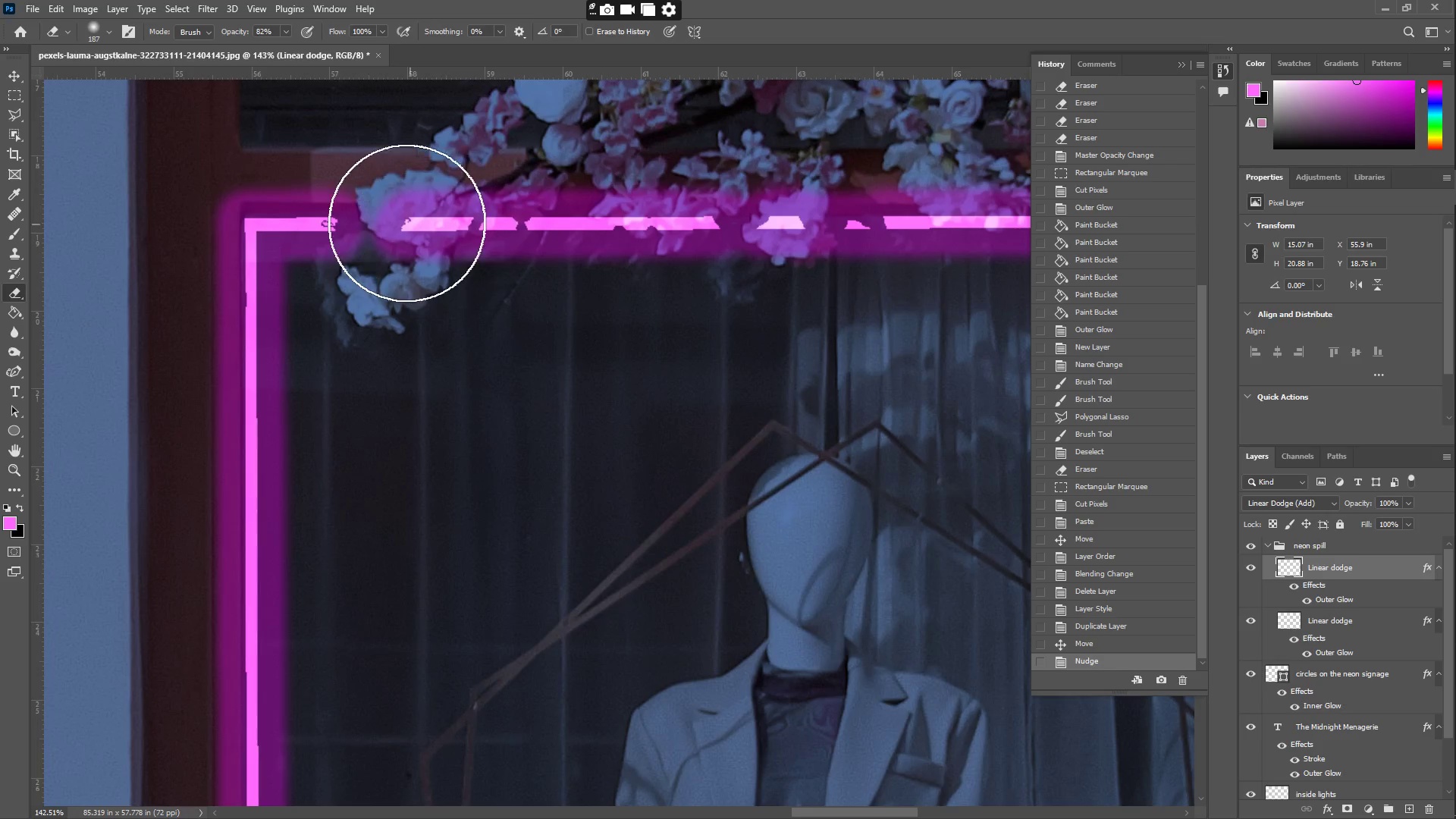 
left_click_drag(start_coordinate=[546, 182], to_coordinate=[531, 279])
 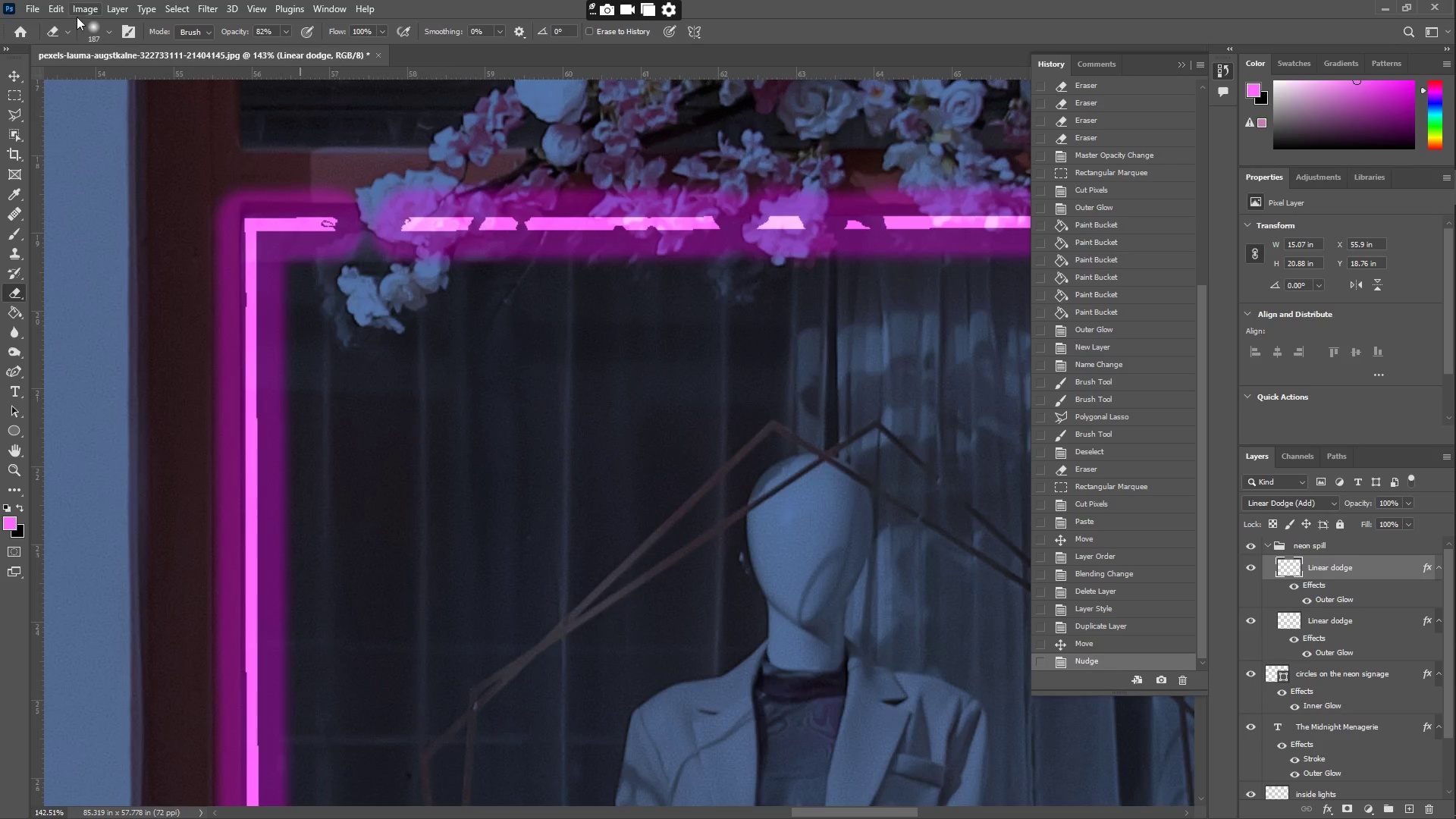 
left_click_drag(start_coordinate=[83, 25], to_coordinate=[88, 26])
 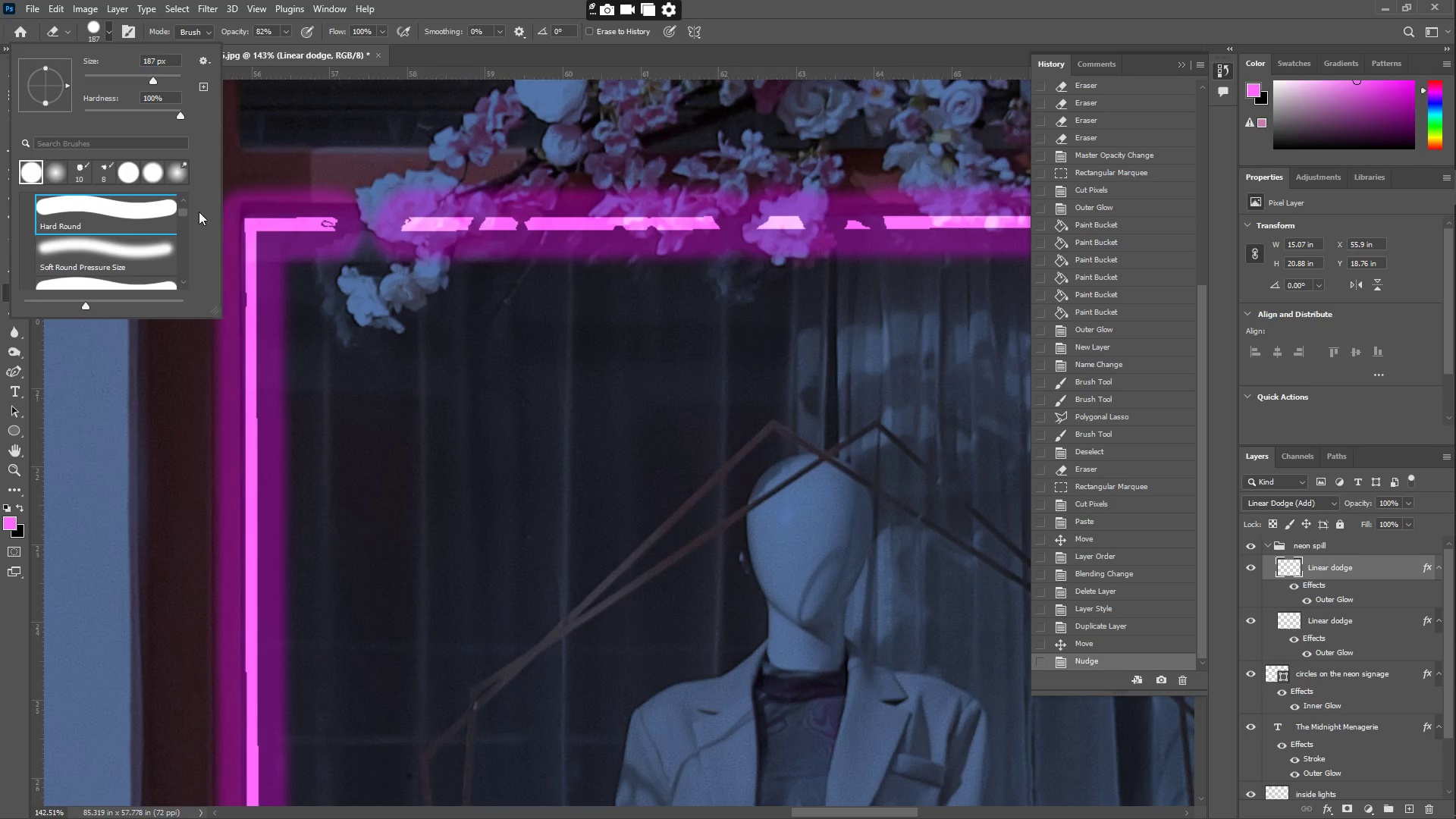 
left_click_drag(start_coordinate=[493, 219], to_coordinate=[499, 221])
 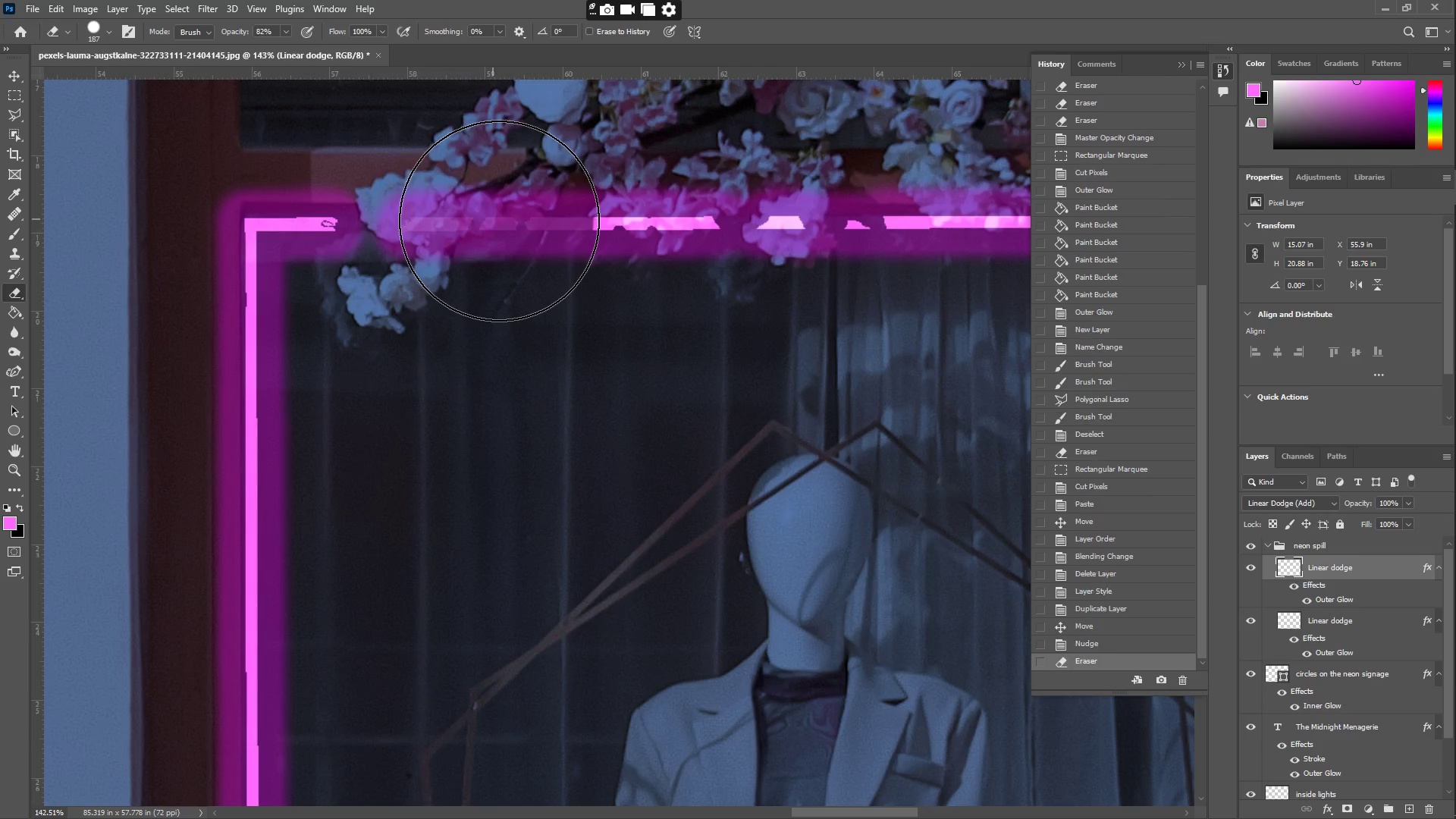 
key(Control+ControlLeft)
 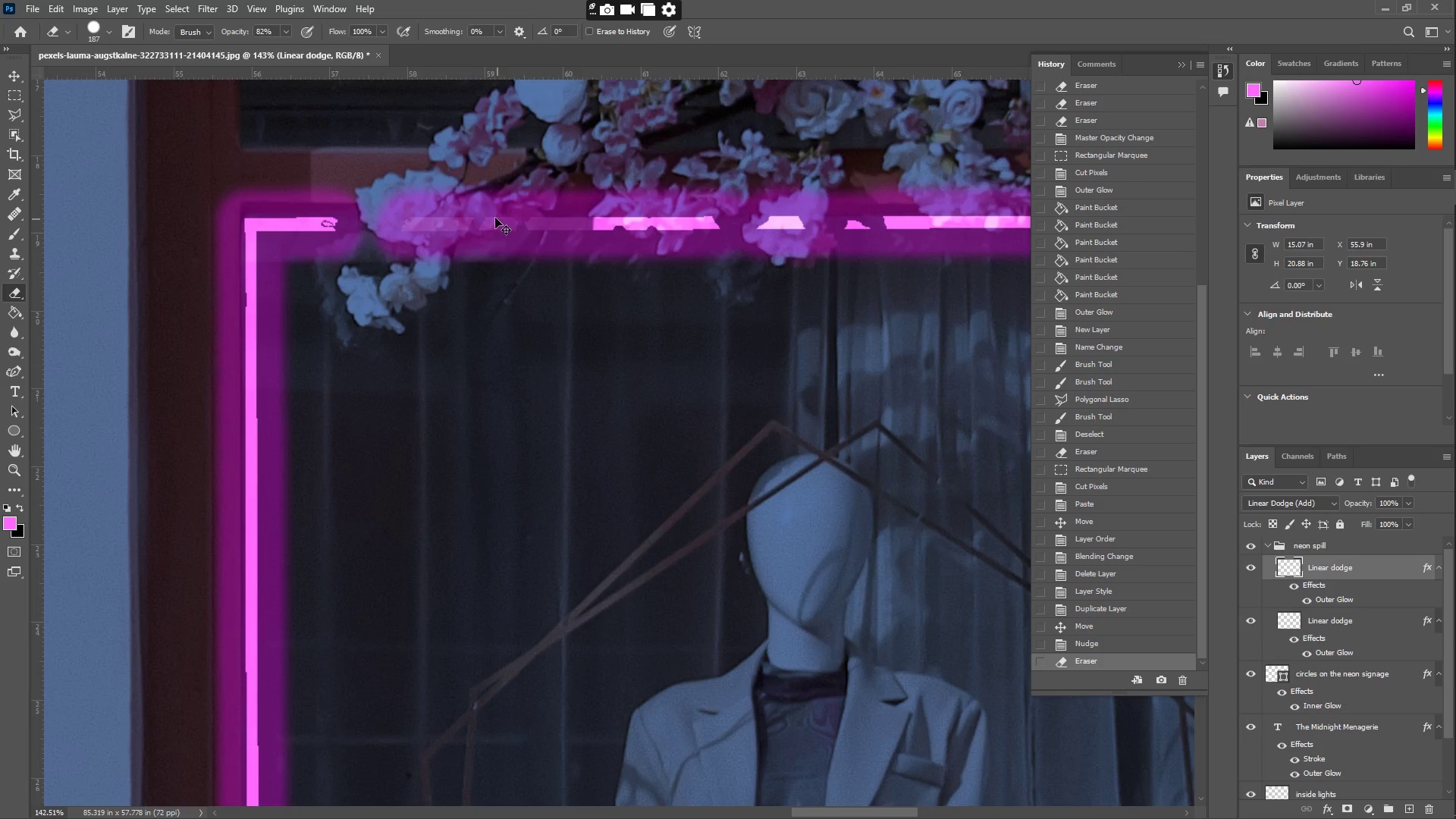 
key(Control+Z)
 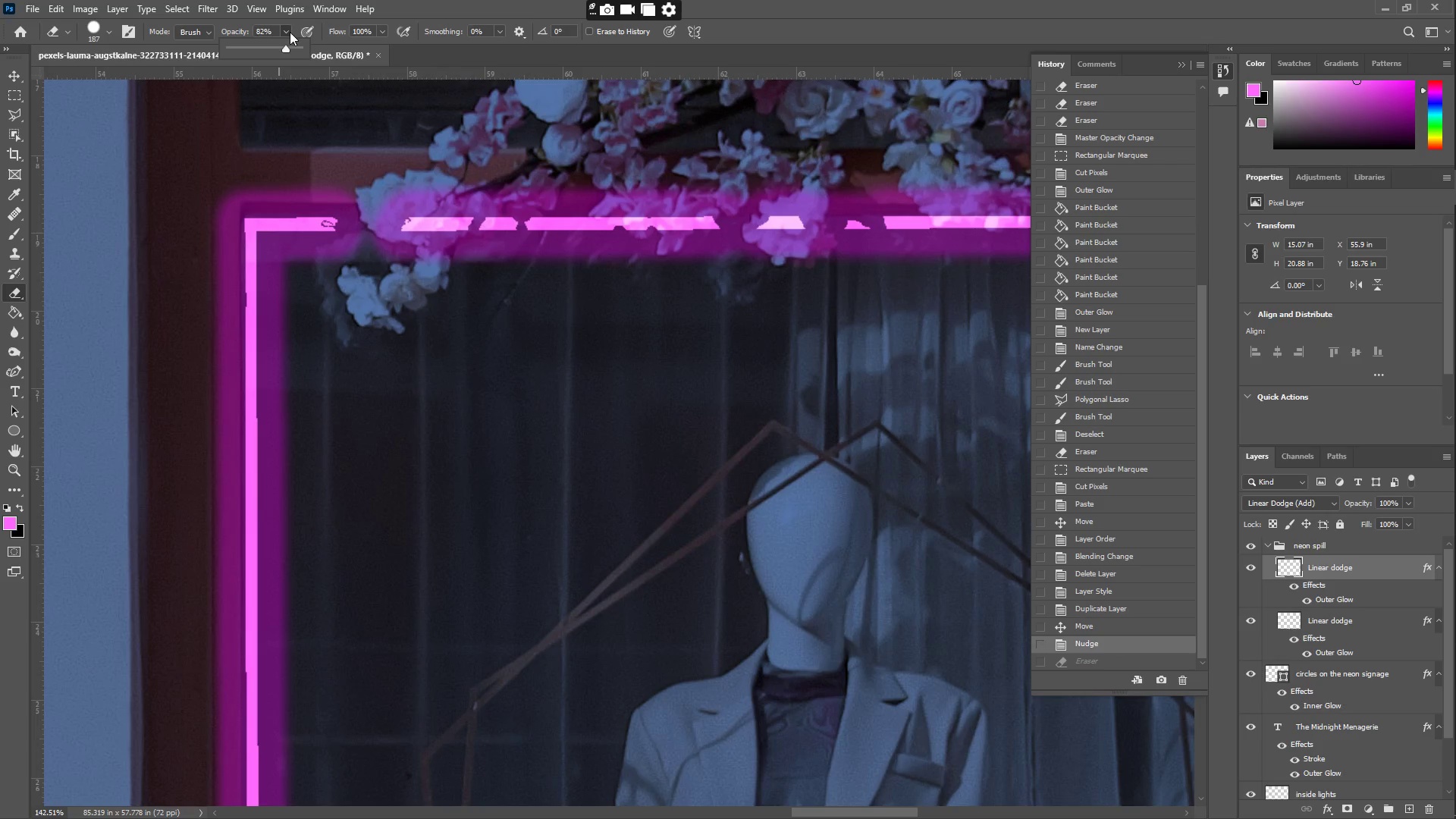 
left_click_drag(start_coordinate=[289, 48], to_coordinate=[321, 58])
 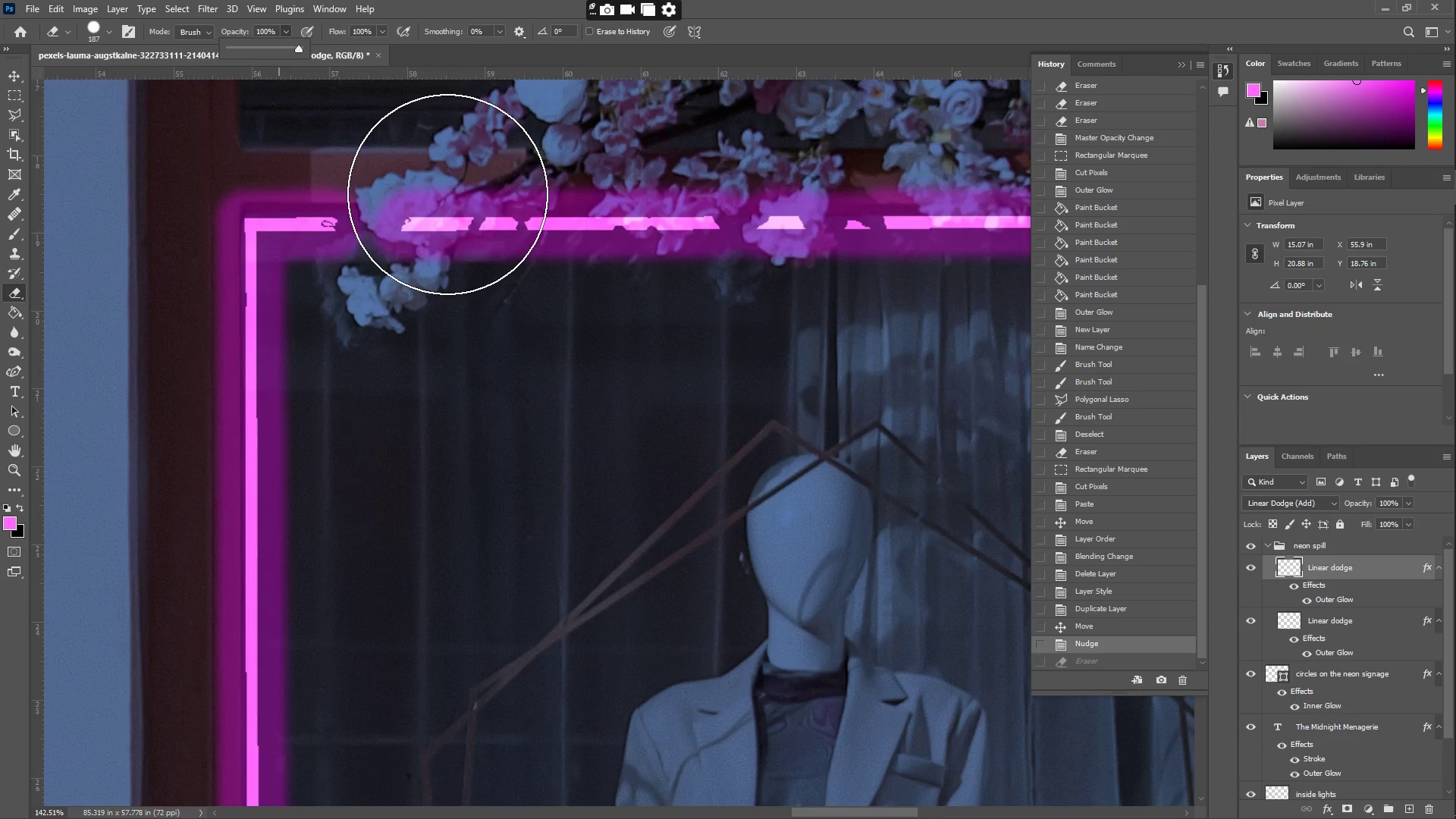 
left_click_drag(start_coordinate=[442, 191], to_coordinate=[777, 233])
 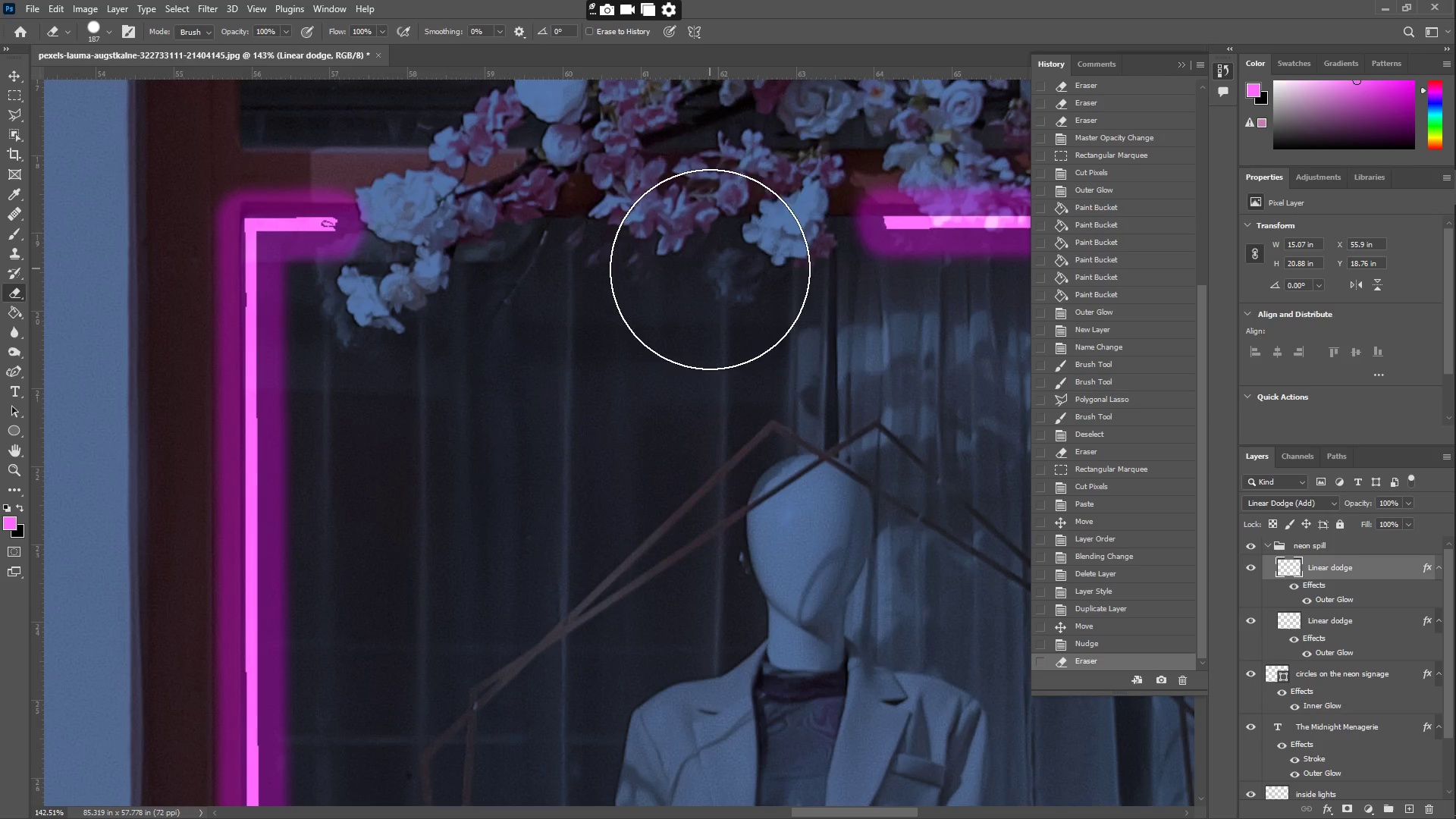 
hold_key(key=Space, duration=1.5)
 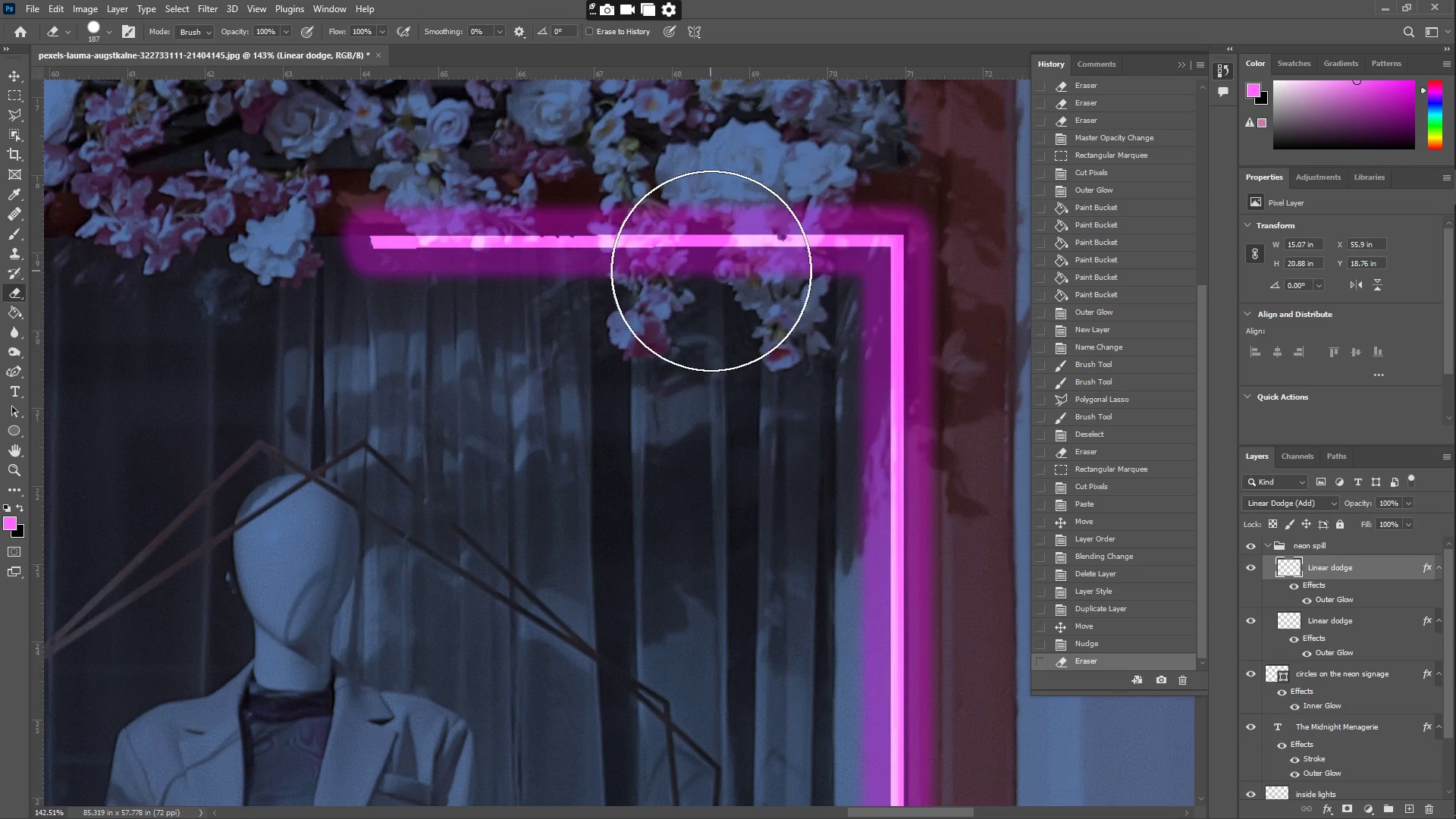 
left_click_drag(start_coordinate=[795, 308], to_coordinate=[498, 311])
 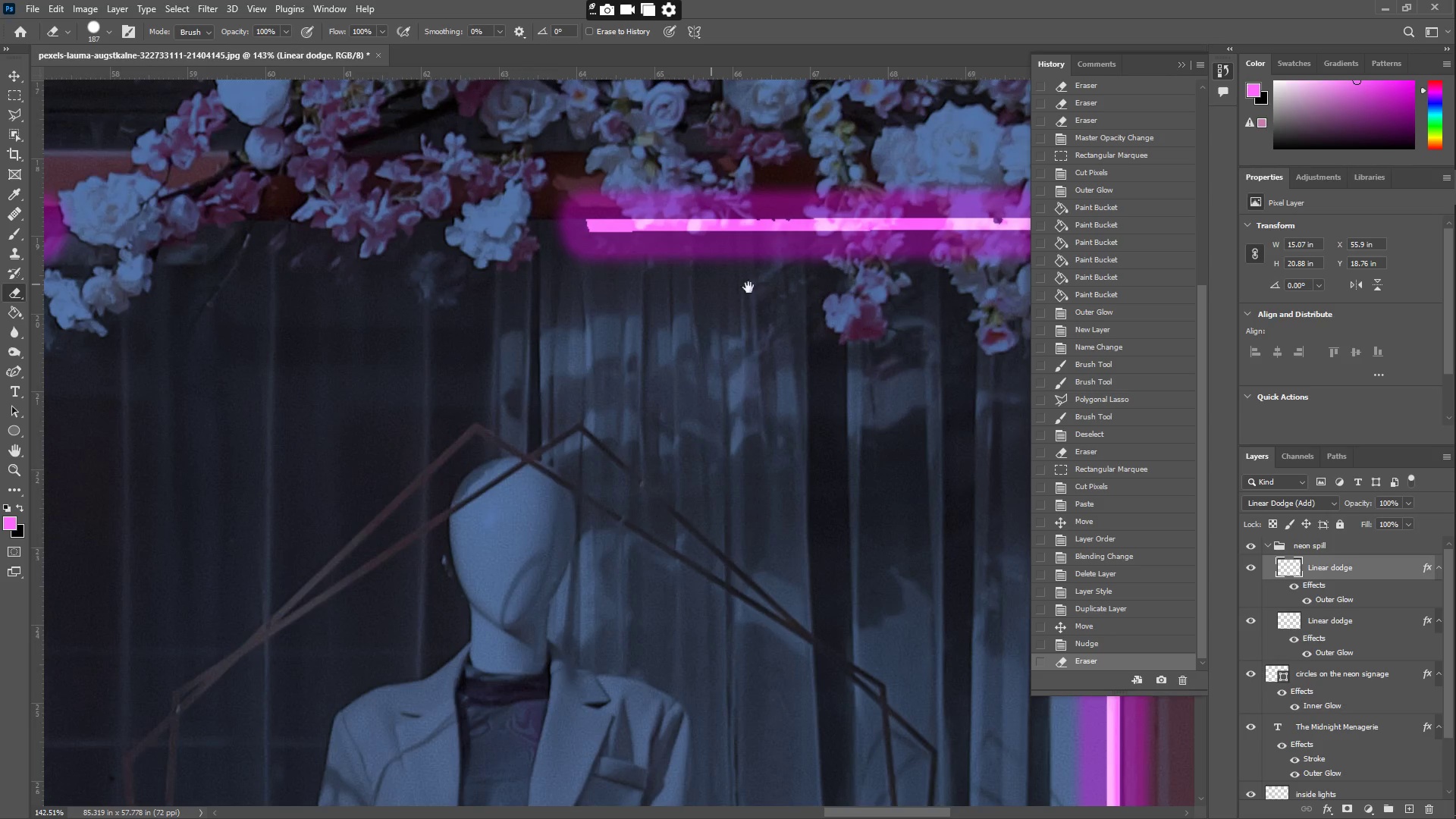 
left_click_drag(start_coordinate=[752, 289], to_coordinate=[535, 306])
 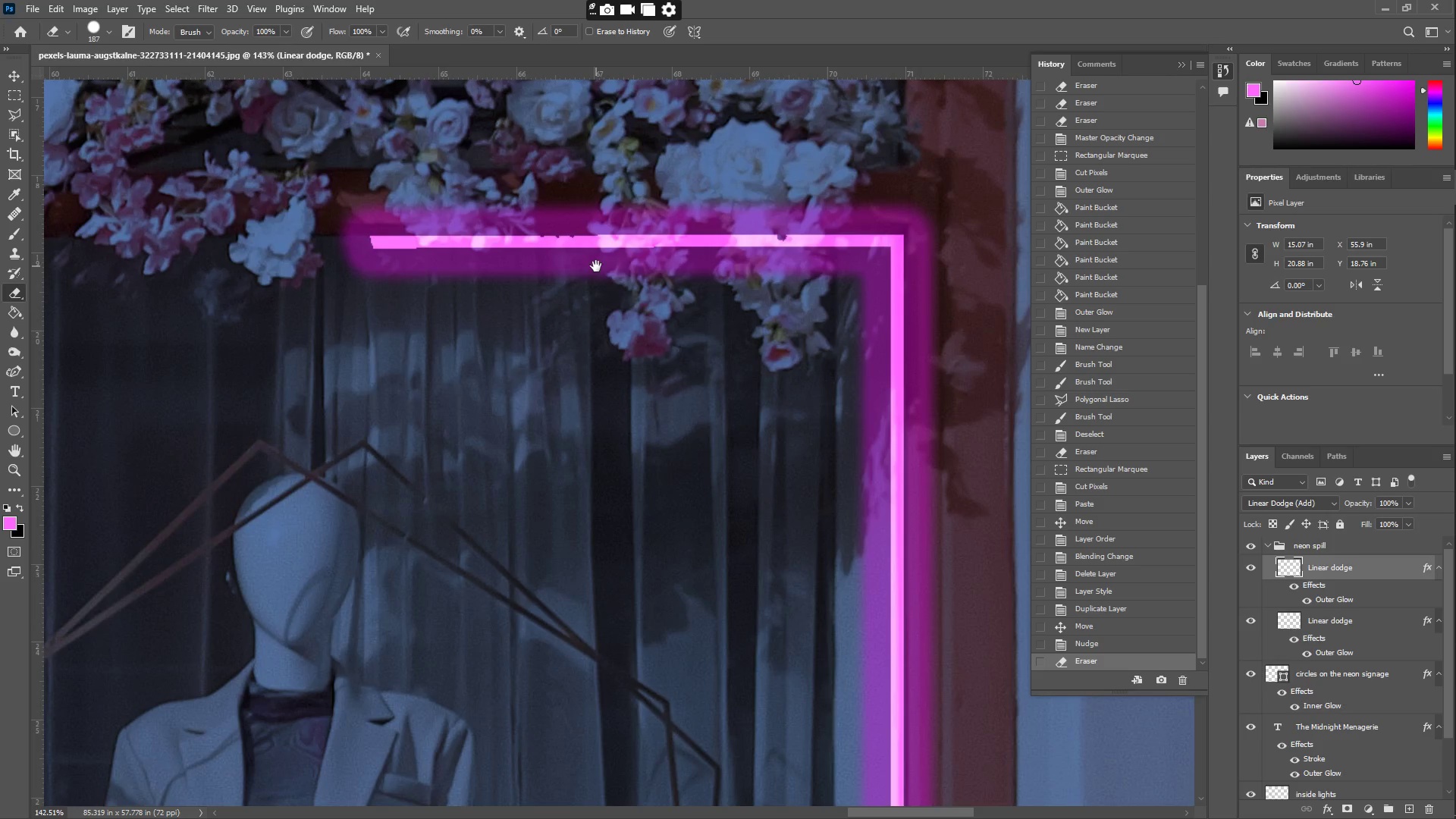 
type(      ze)
 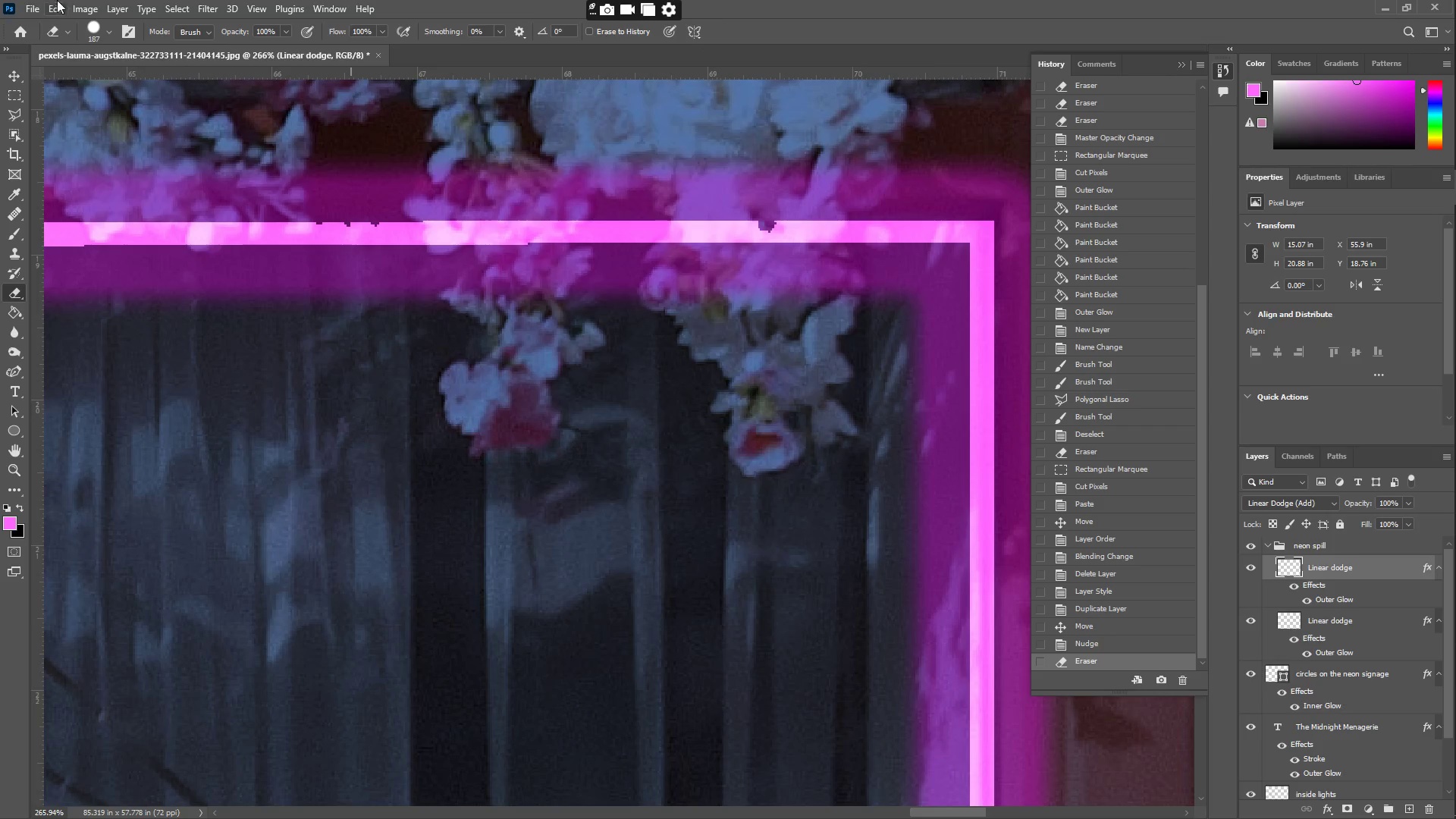 
left_click_drag(start_coordinate=[799, 251], to_coordinate=[843, 257])
 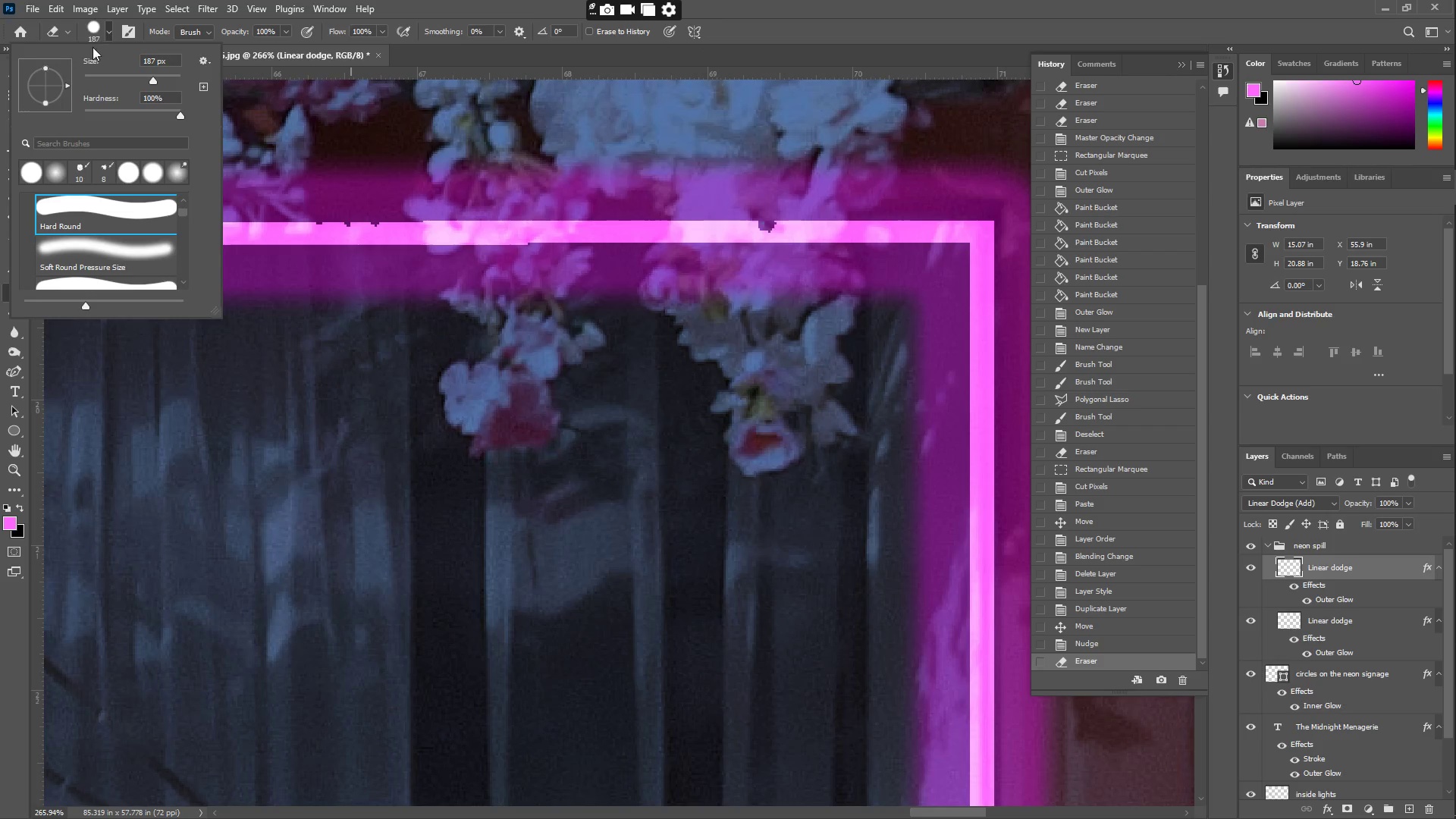 
double_click([101, 74])
 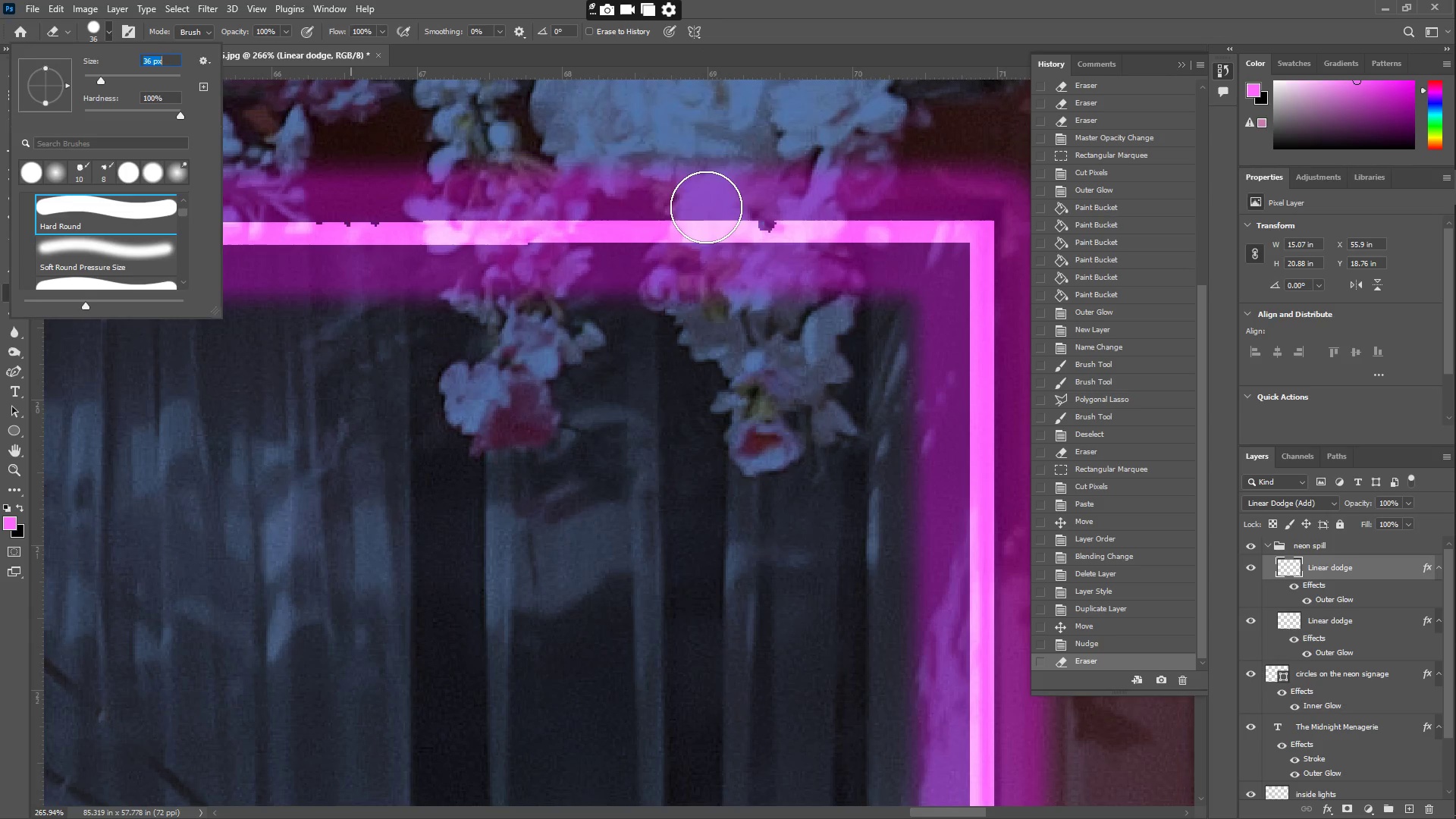 
left_click_drag(start_coordinate=[721, 209], to_coordinate=[742, 236])
 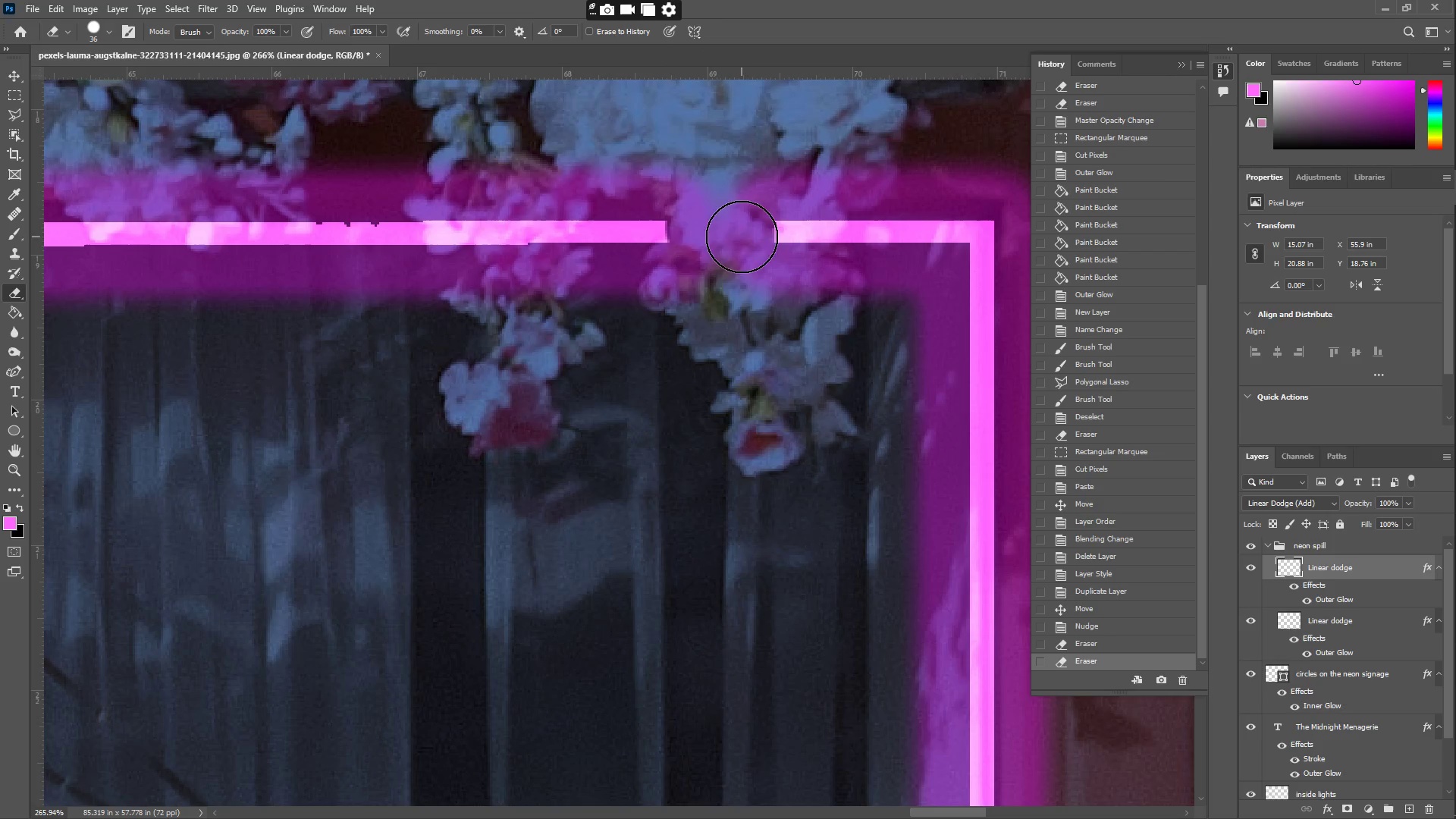 
key(Control+ControlLeft)
 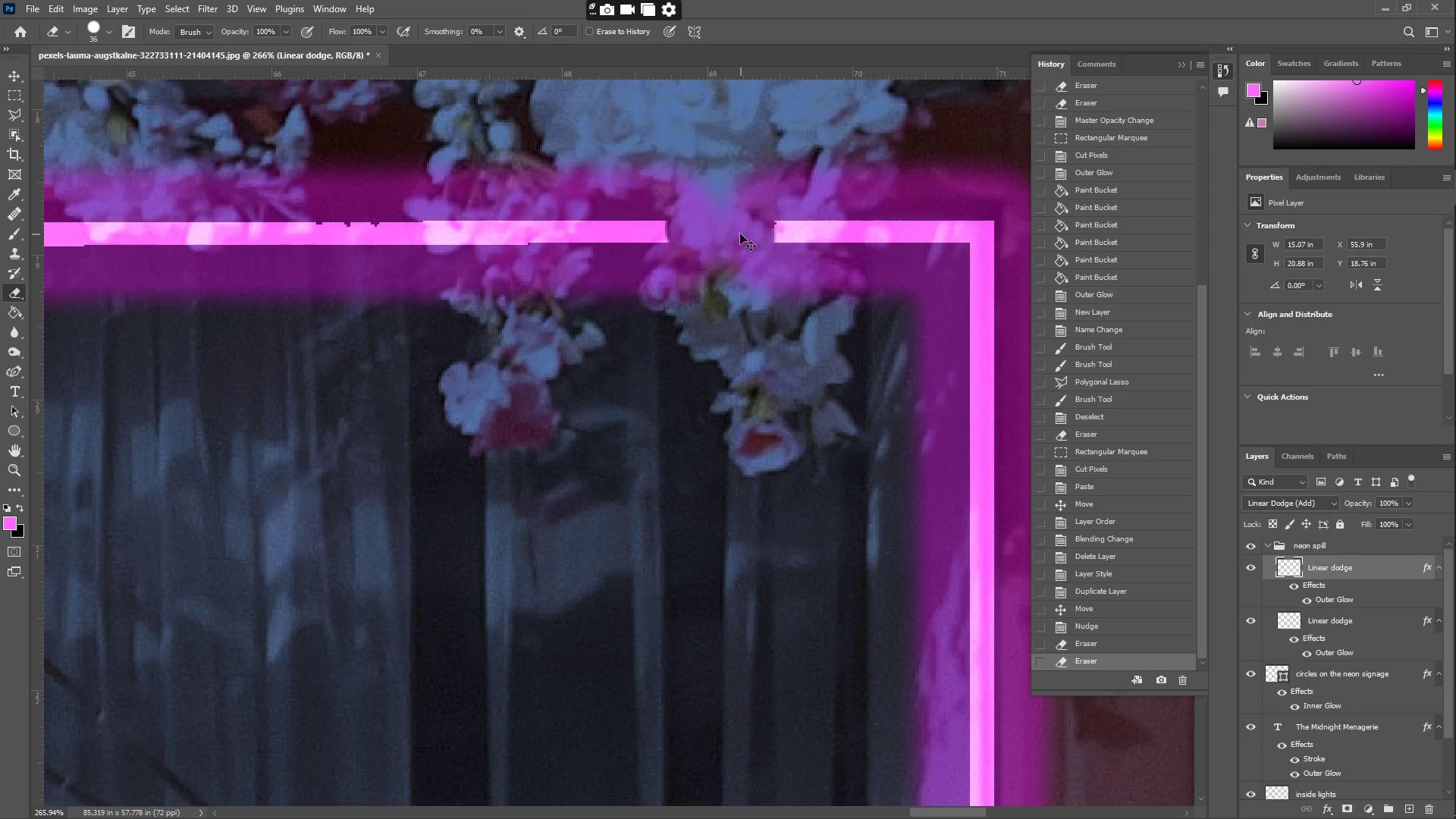 
key(Control+Z)
 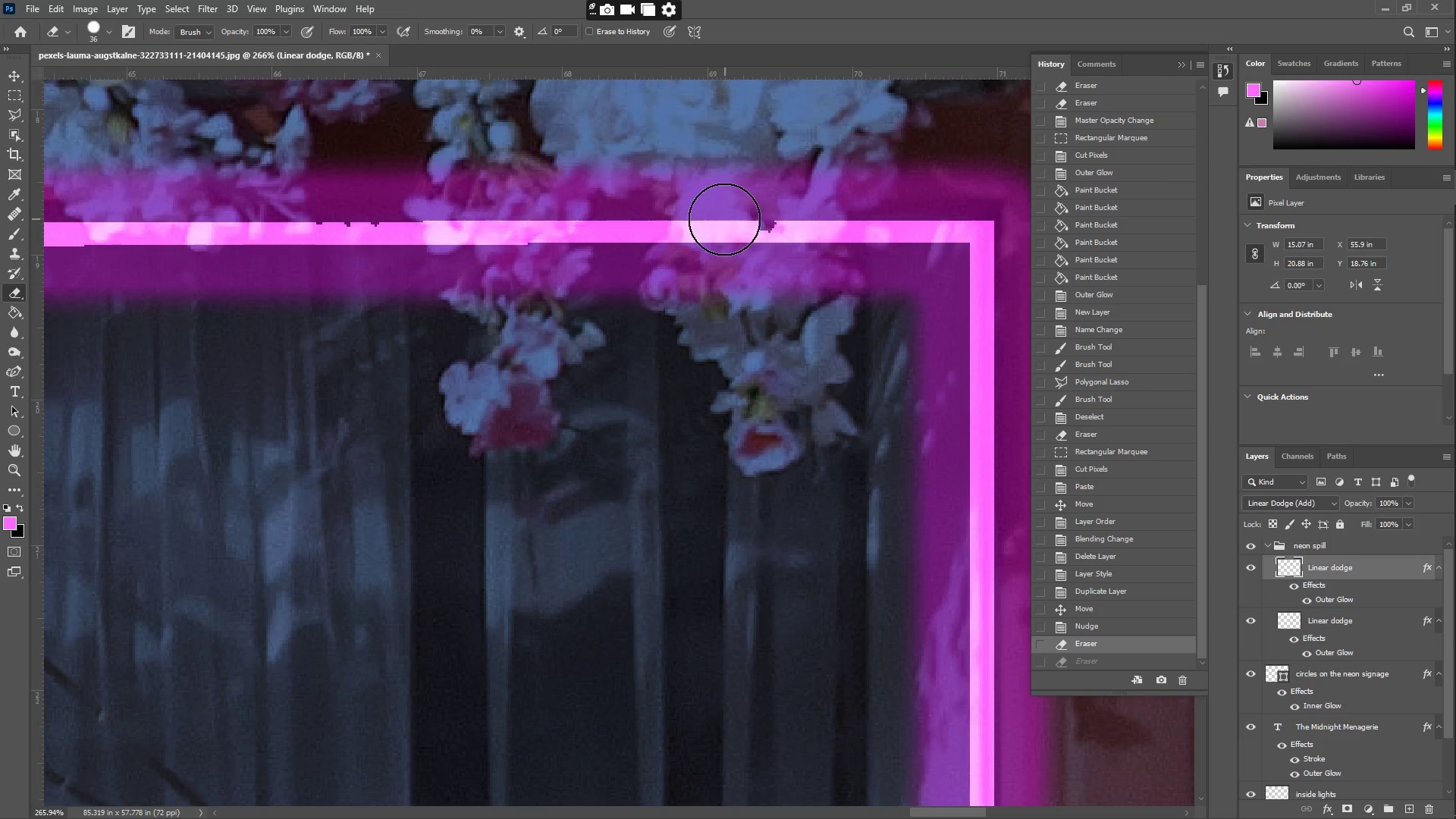 
left_click_drag(start_coordinate=[723, 219], to_coordinate=[789, 233])
 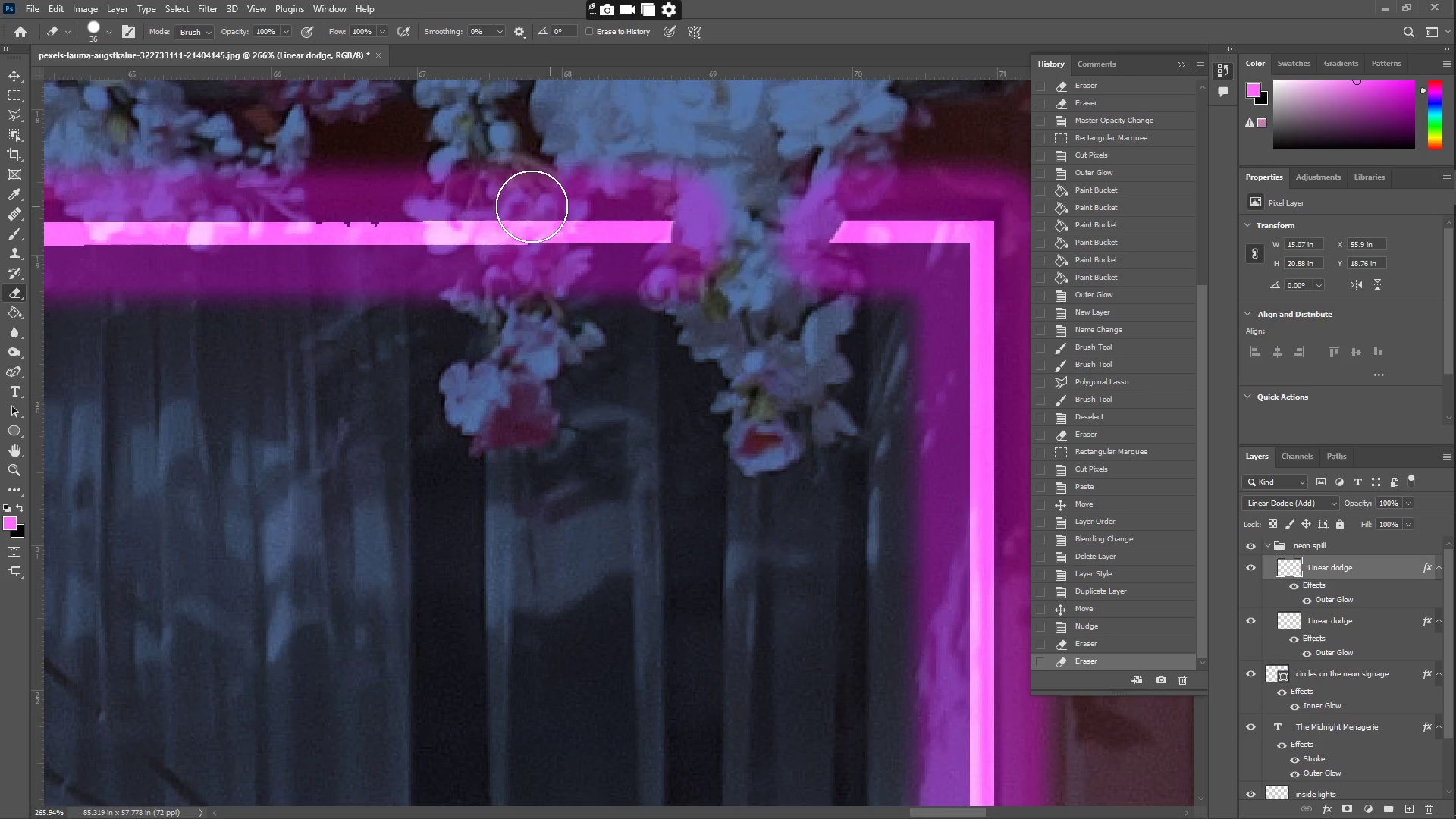 
left_click_drag(start_coordinate=[552, 185], to_coordinate=[557, 190])
 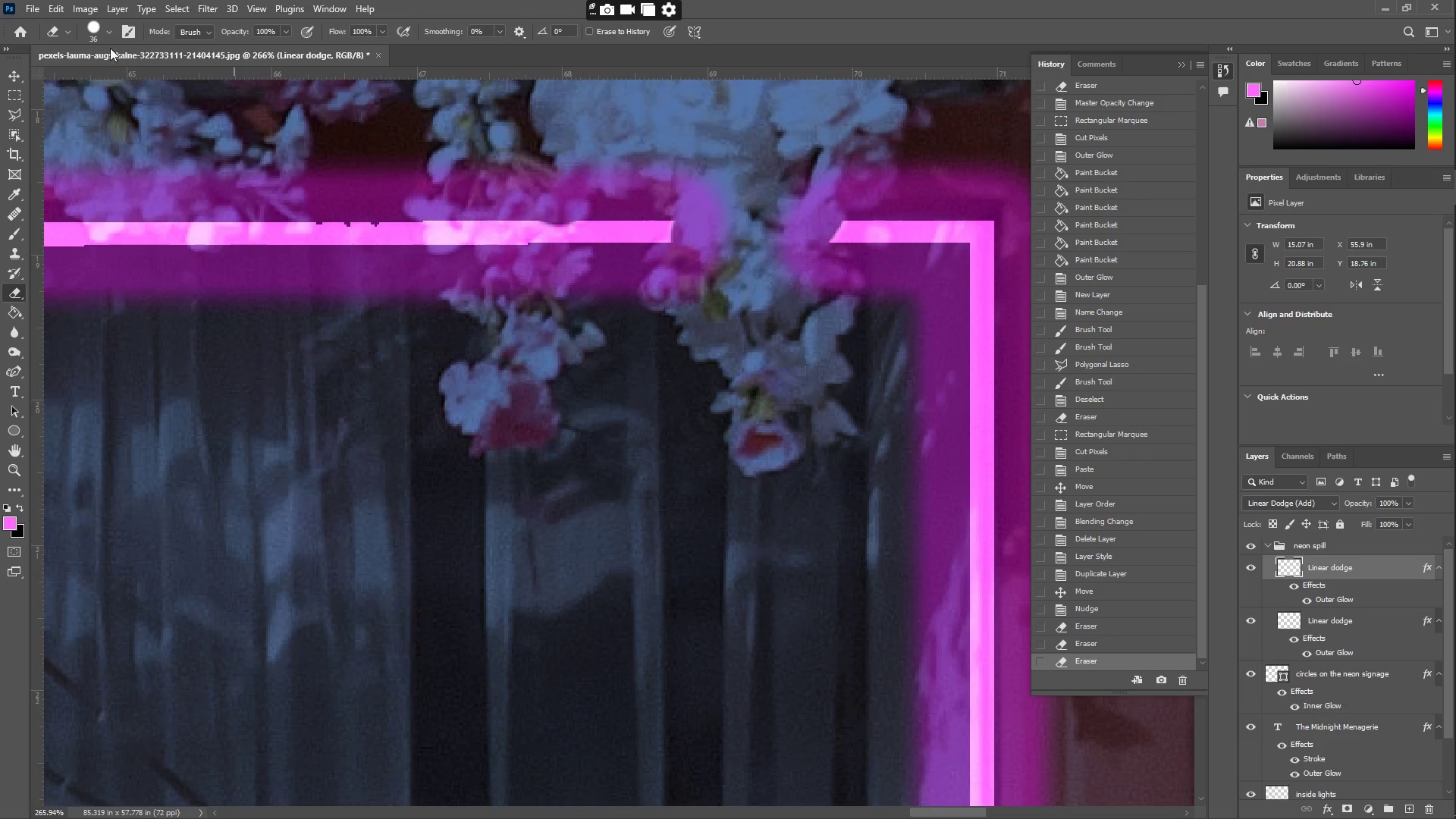 
left_click([93, 36])
 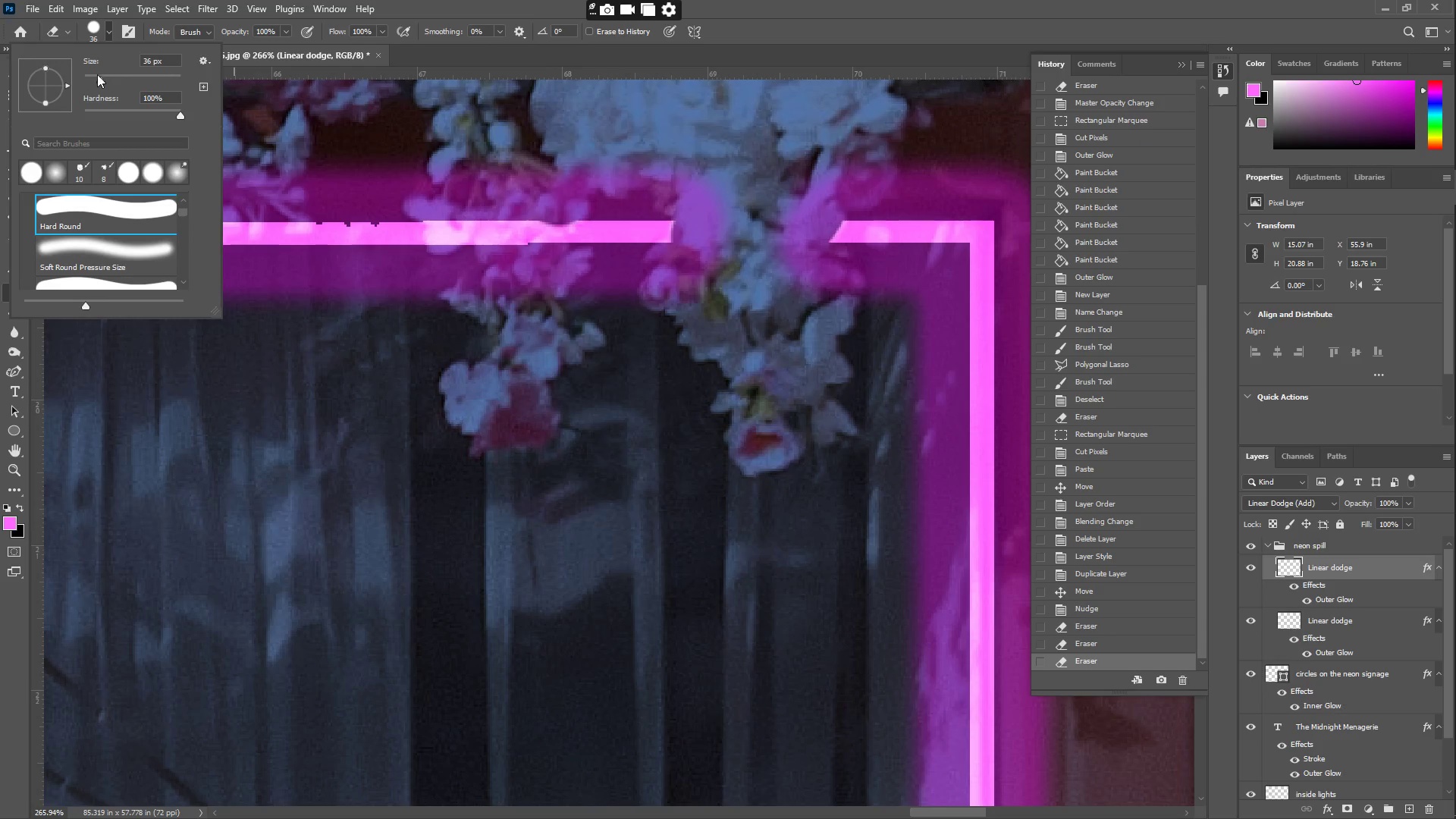 
left_click_drag(start_coordinate=[97, 75], to_coordinate=[93, 75])
 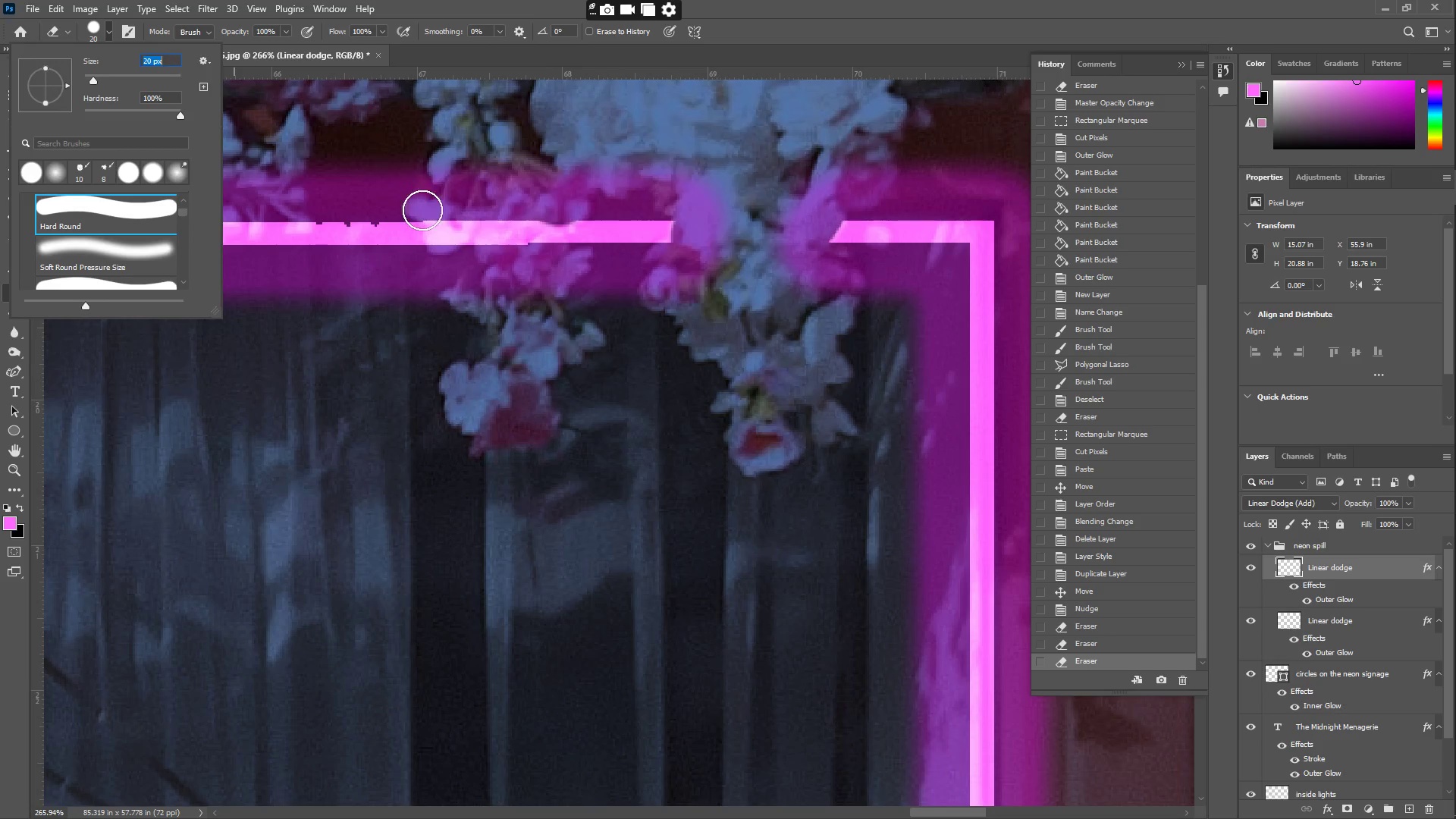 
left_click_drag(start_coordinate=[452, 214], to_coordinate=[550, 241])
 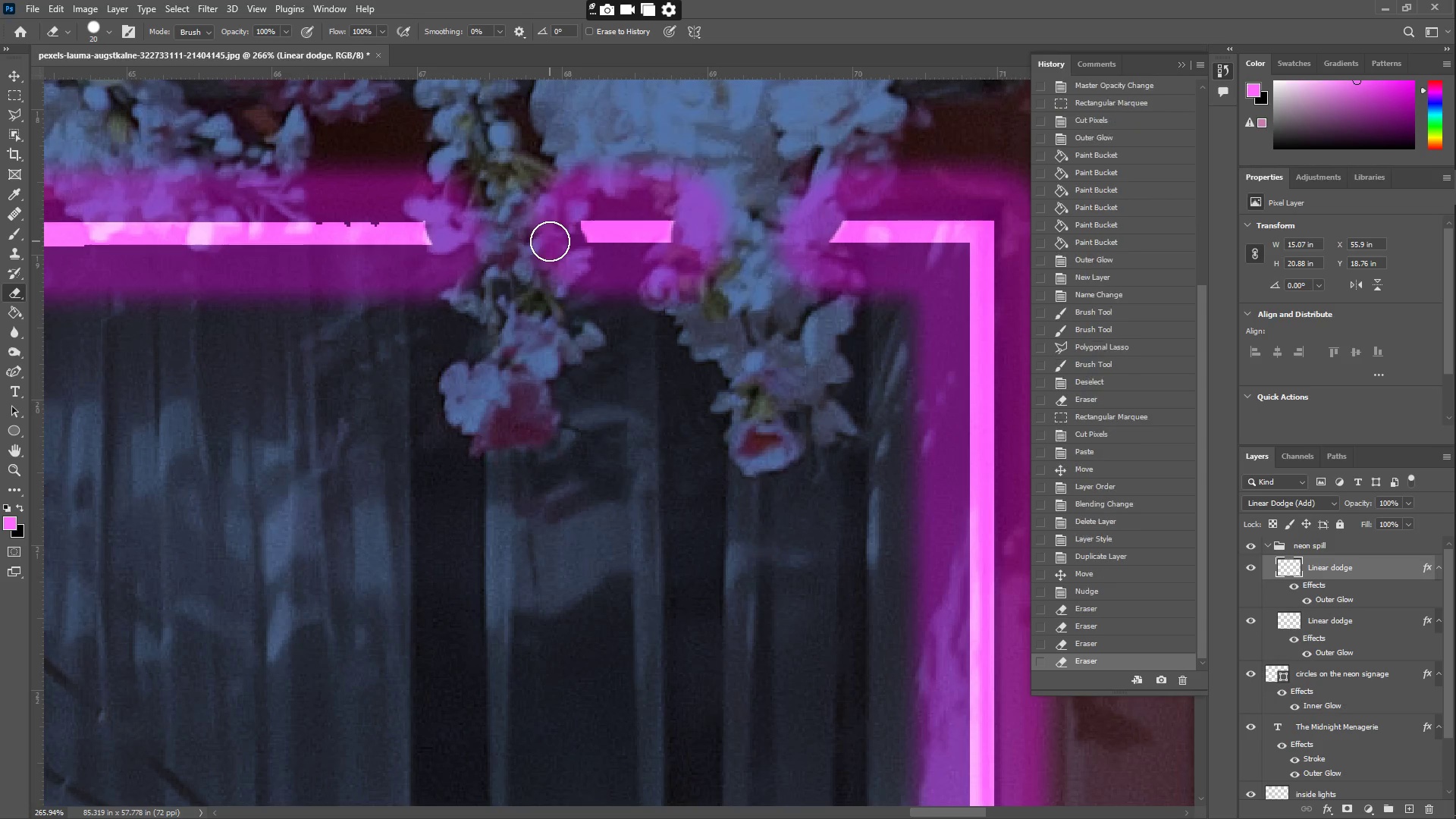 
key(Control+ControlLeft)
 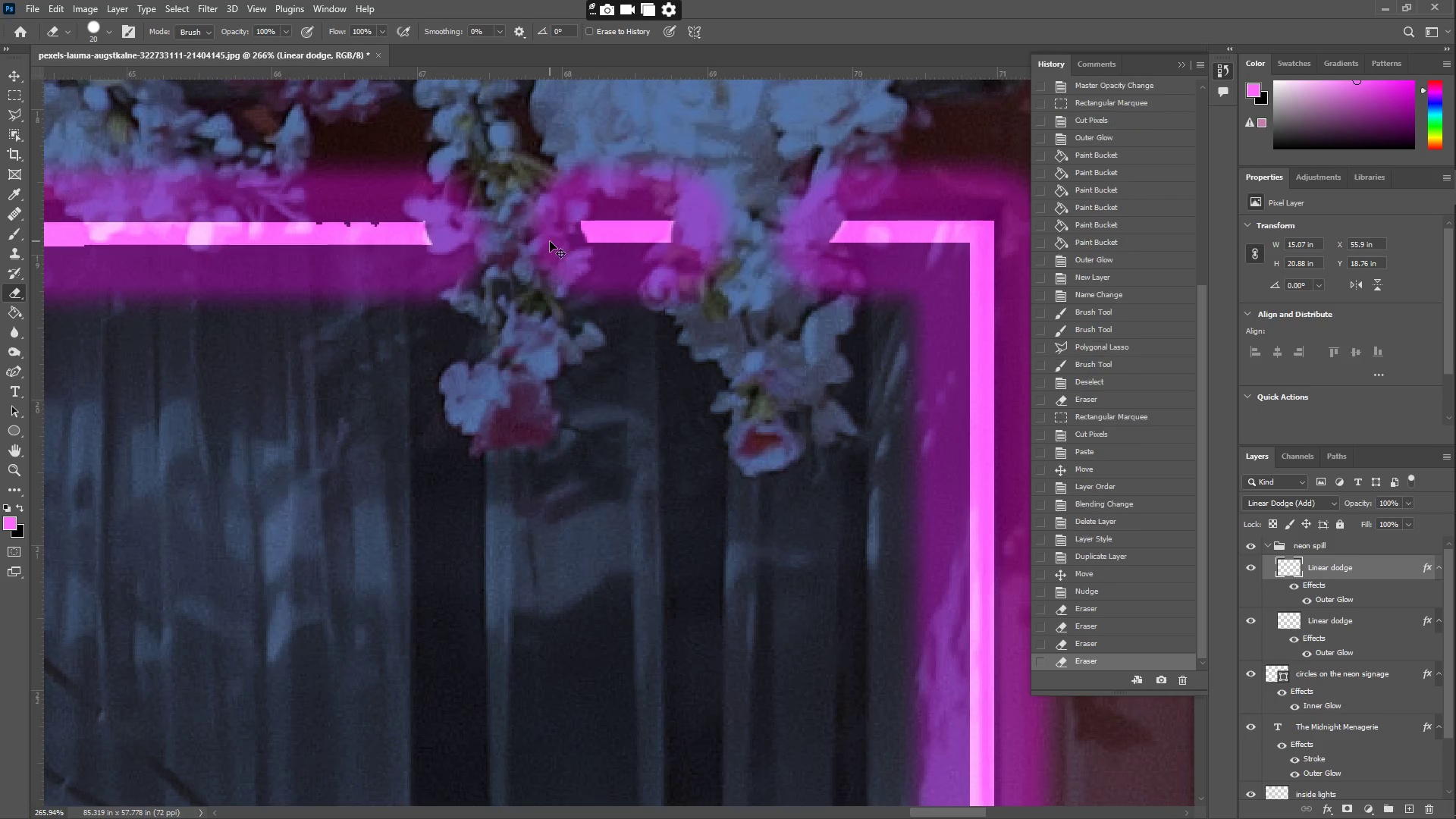 
key(Control+Z)
 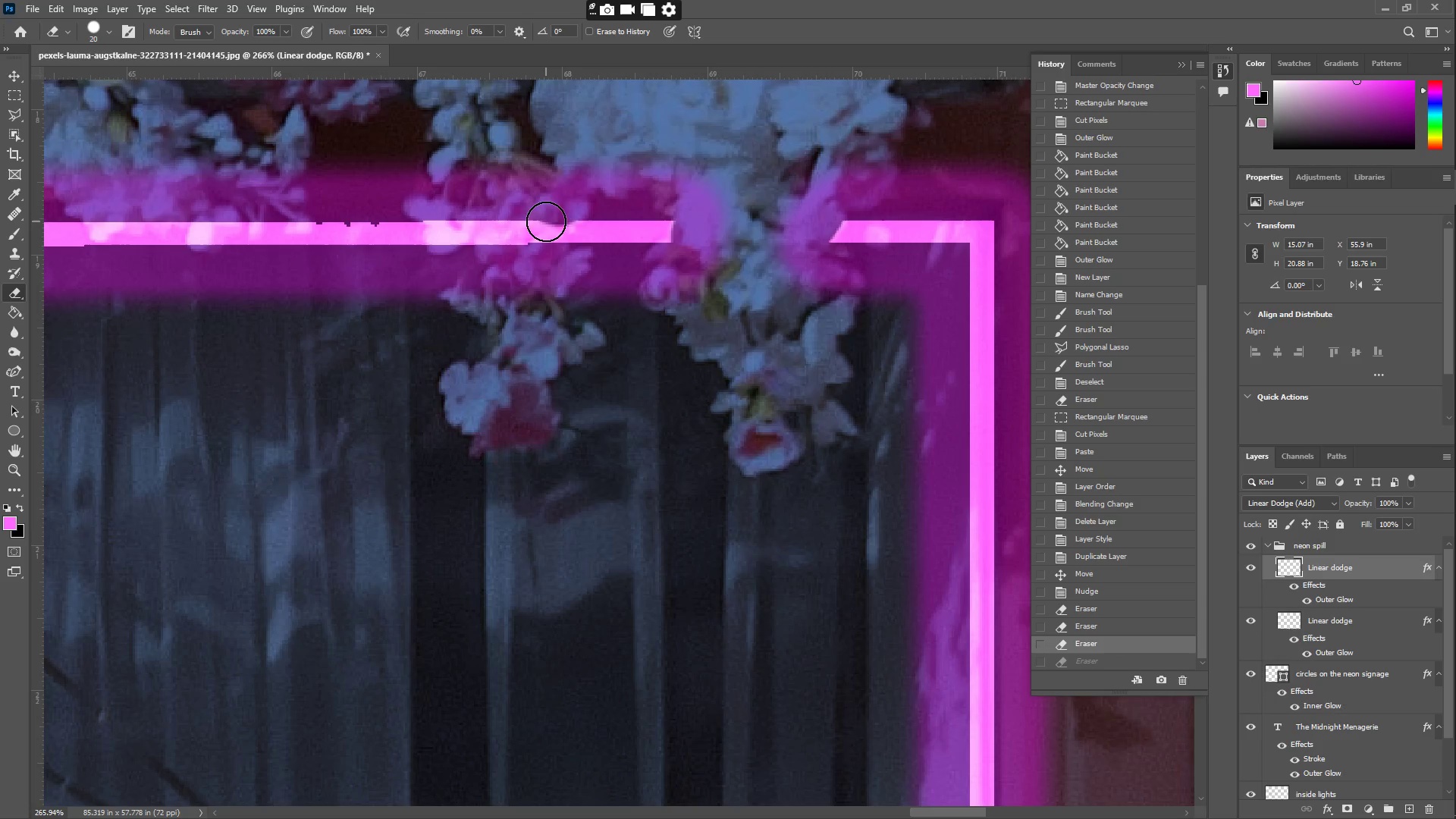 
left_click_drag(start_coordinate=[556, 213], to_coordinate=[497, 210])
 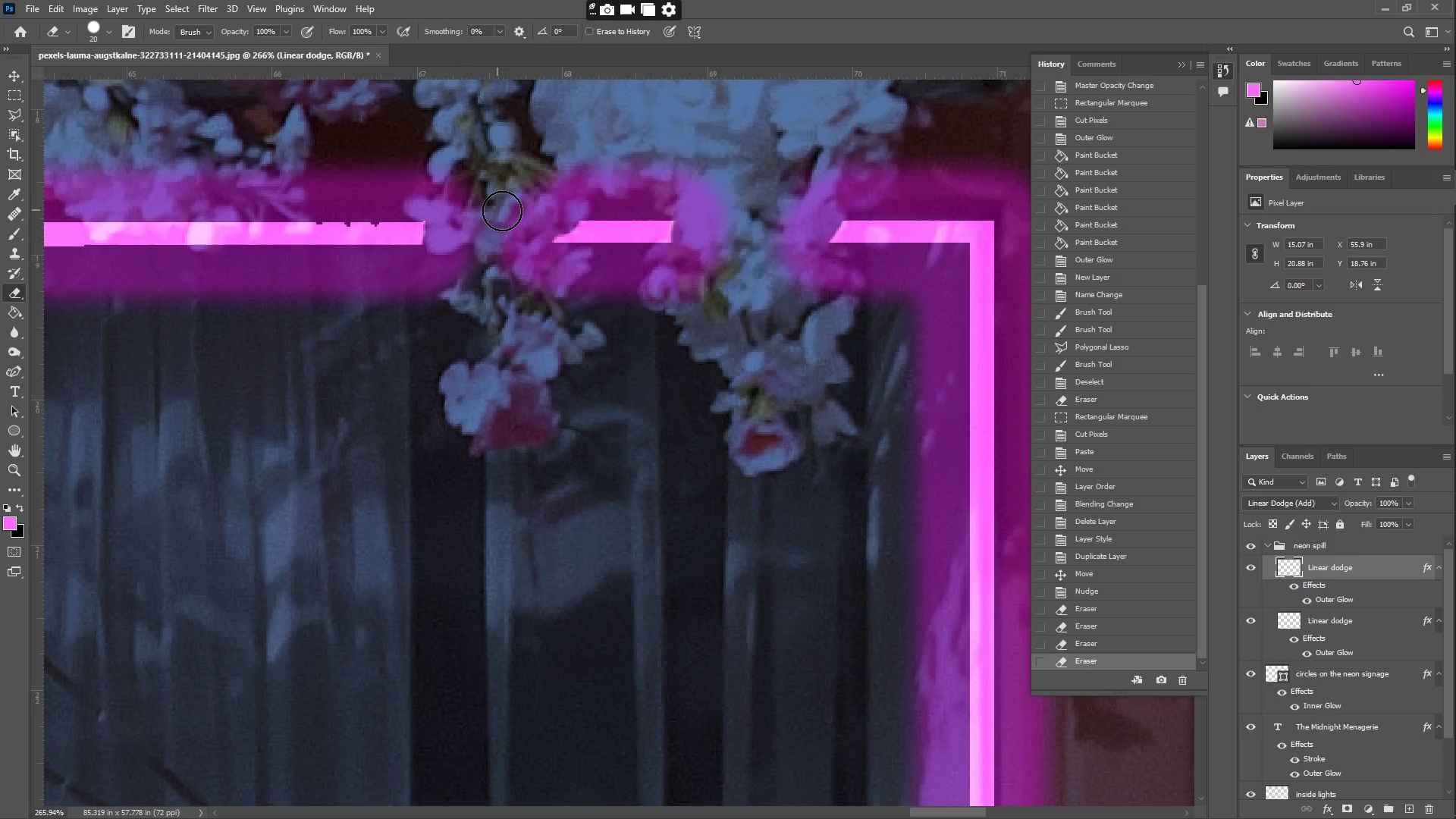 
hold_key(key=Space, duration=0.64)
 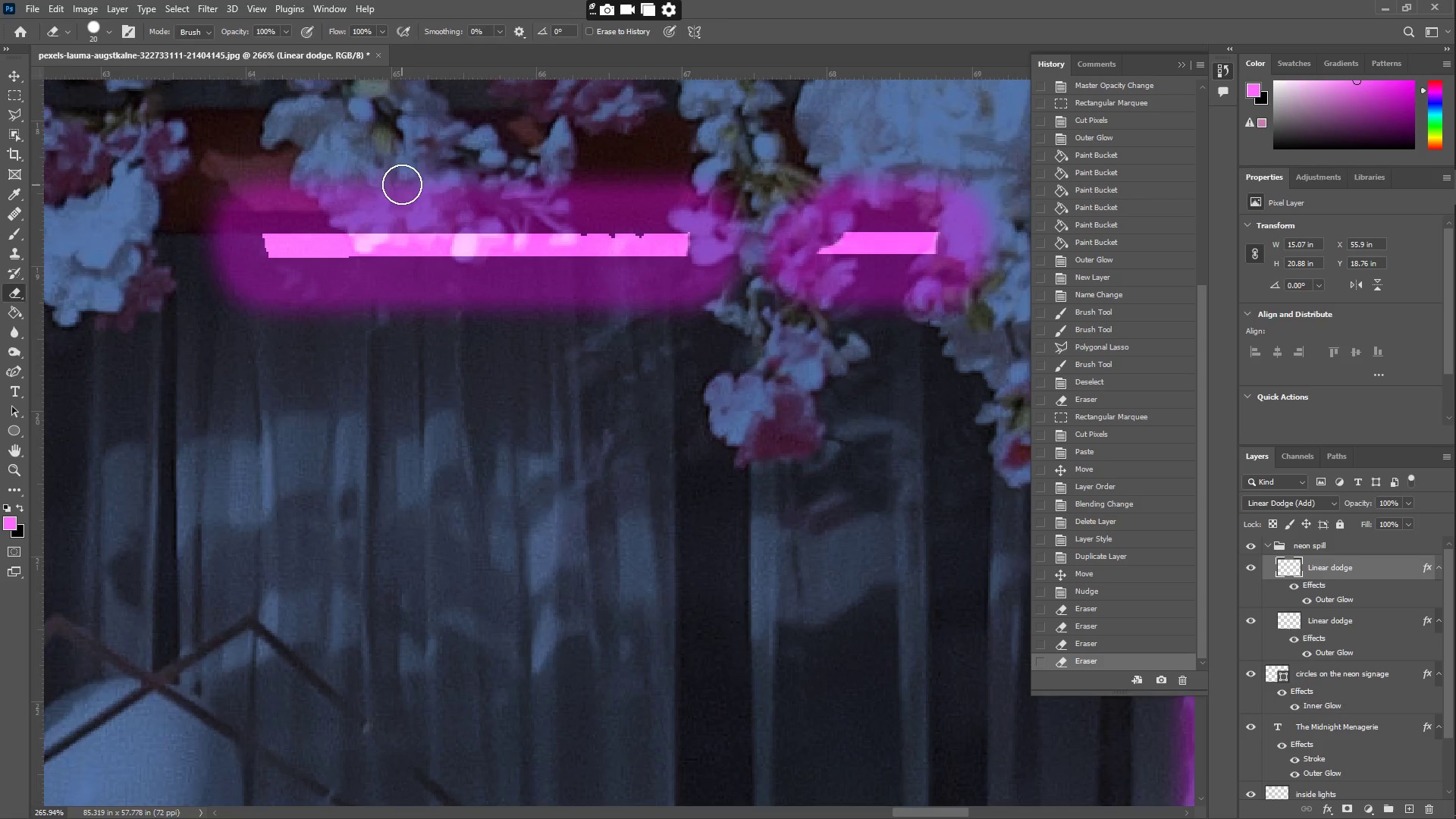 
left_click_drag(start_coordinate=[388, 190], to_coordinate=[652, 202])
 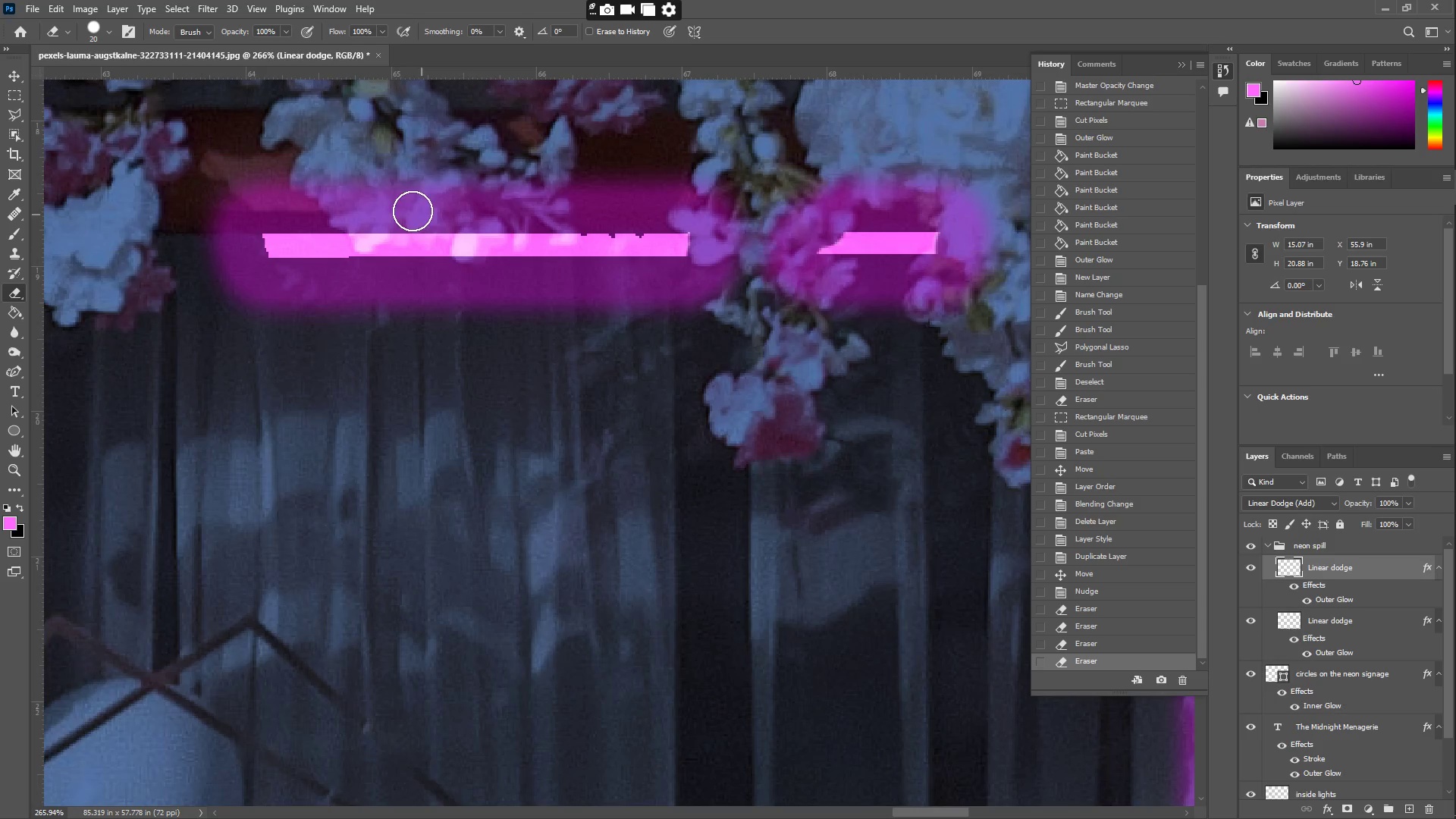 
type(ze)
 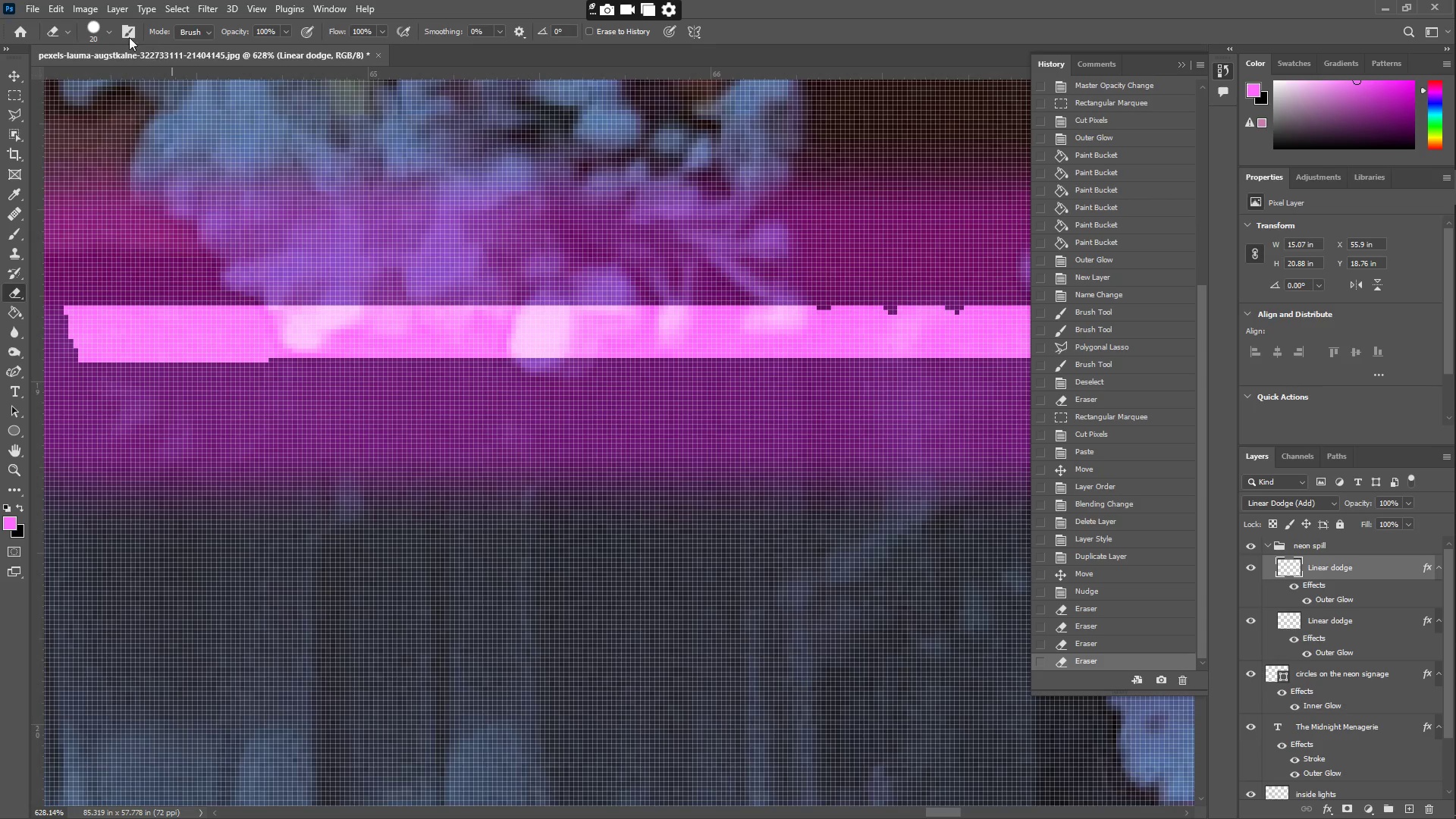 
left_click_drag(start_coordinate=[409, 182], to_coordinate=[465, 184])
 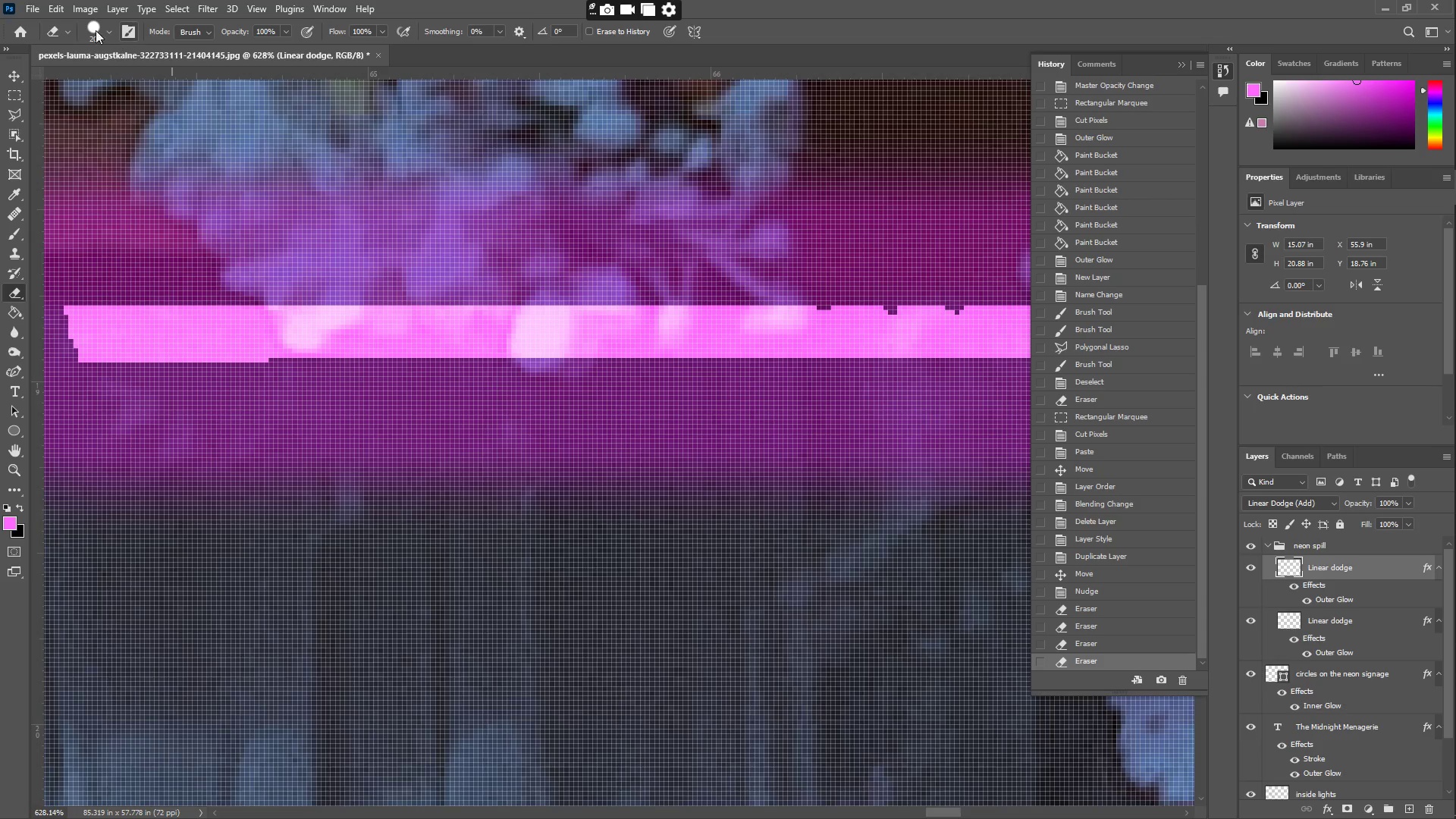 
left_click_drag(start_coordinate=[103, 58], to_coordinate=[99, 56])
 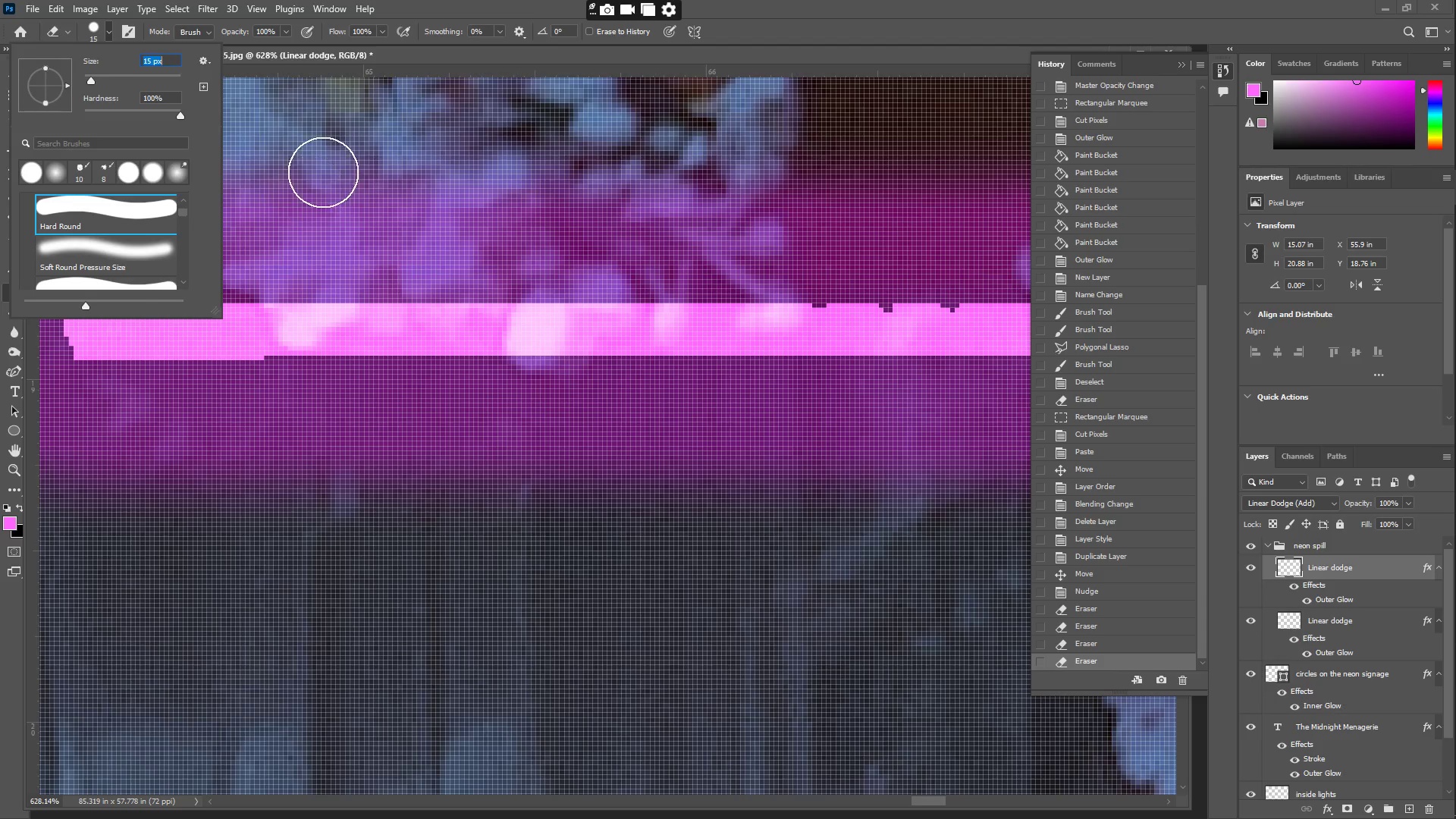 
left_click_drag(start_coordinate=[308, 288], to_coordinate=[786, 289])
 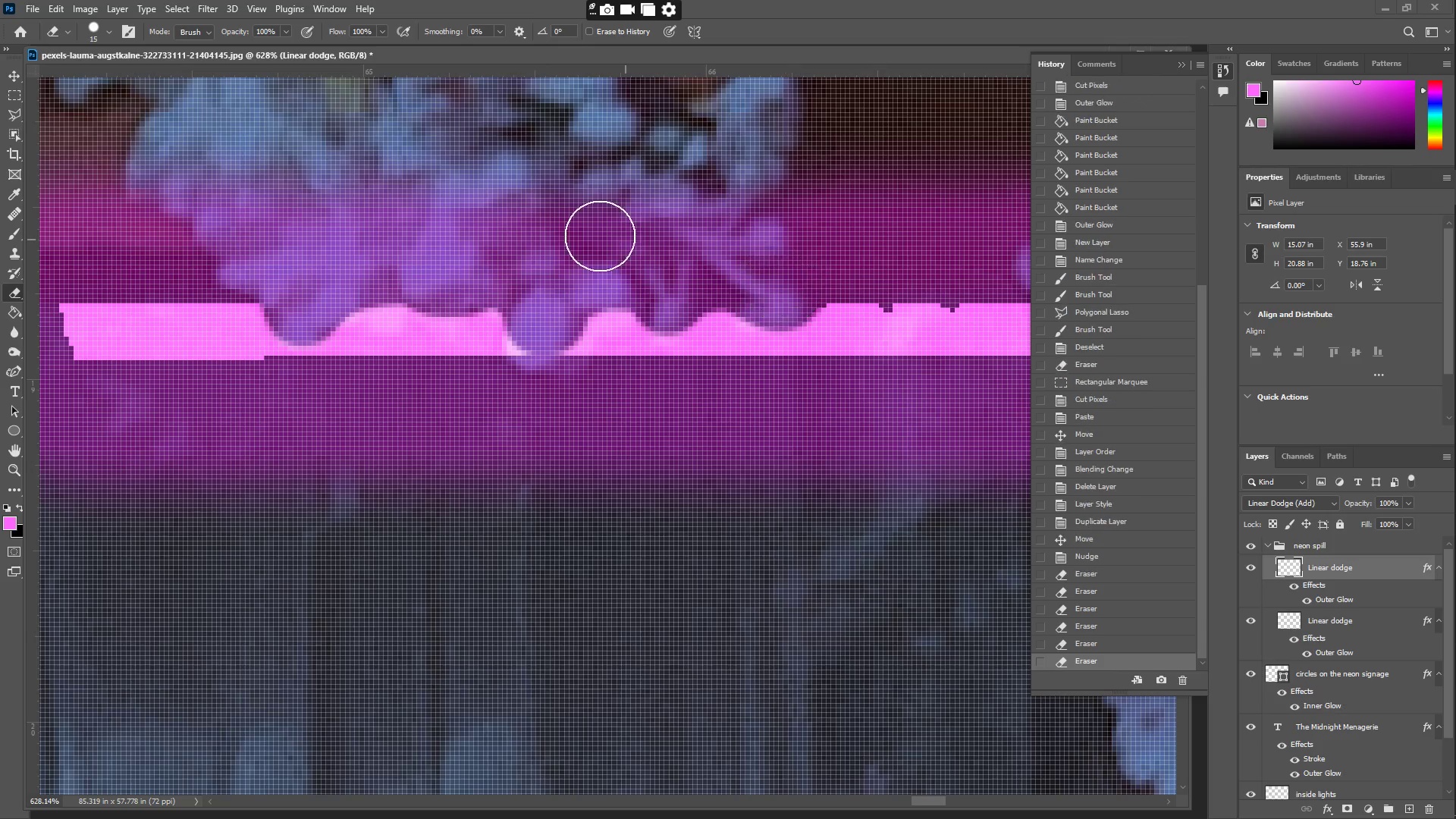 
key(Z)
 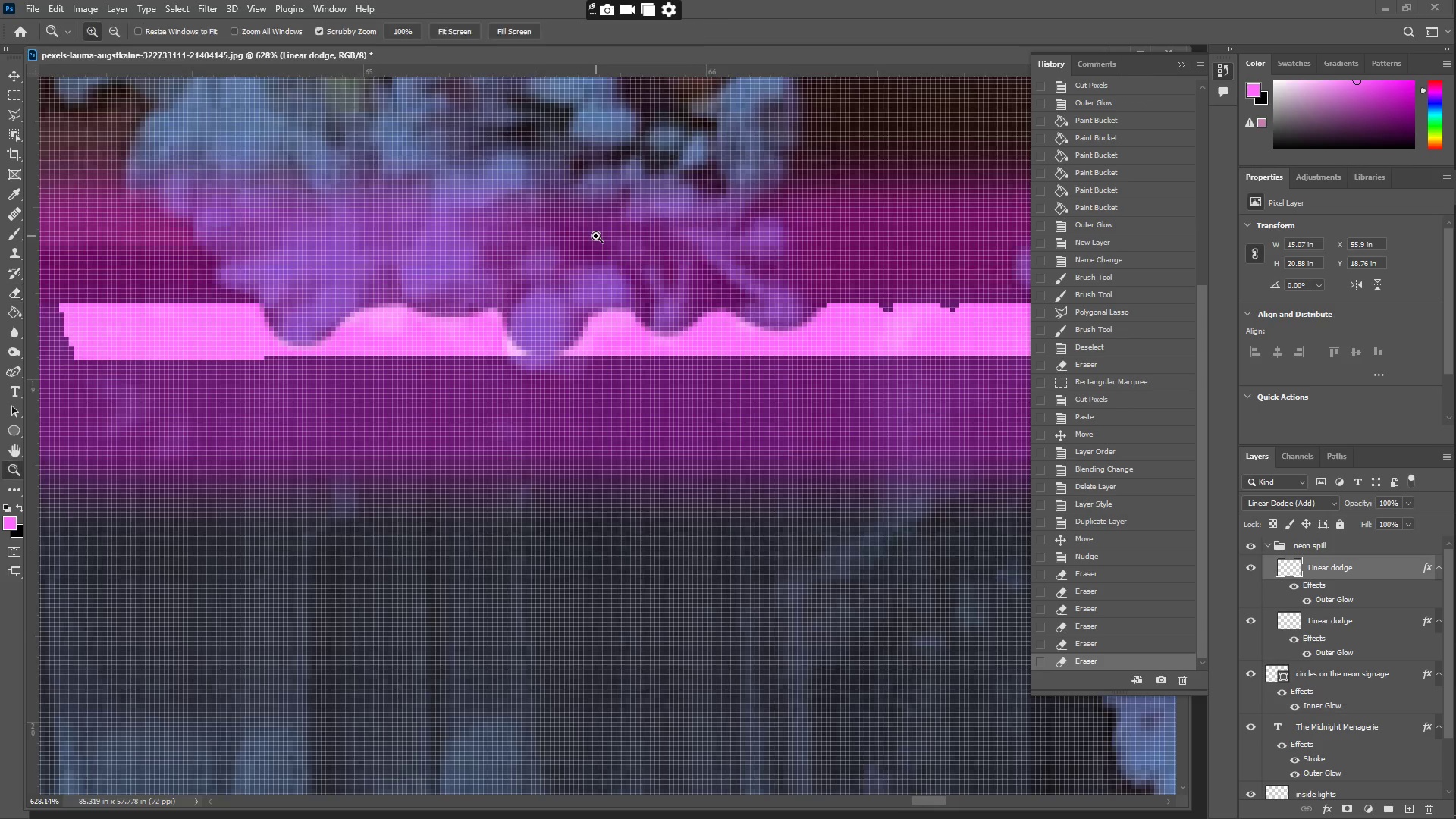 
left_click_drag(start_coordinate=[591, 237], to_coordinate=[507, 254])
 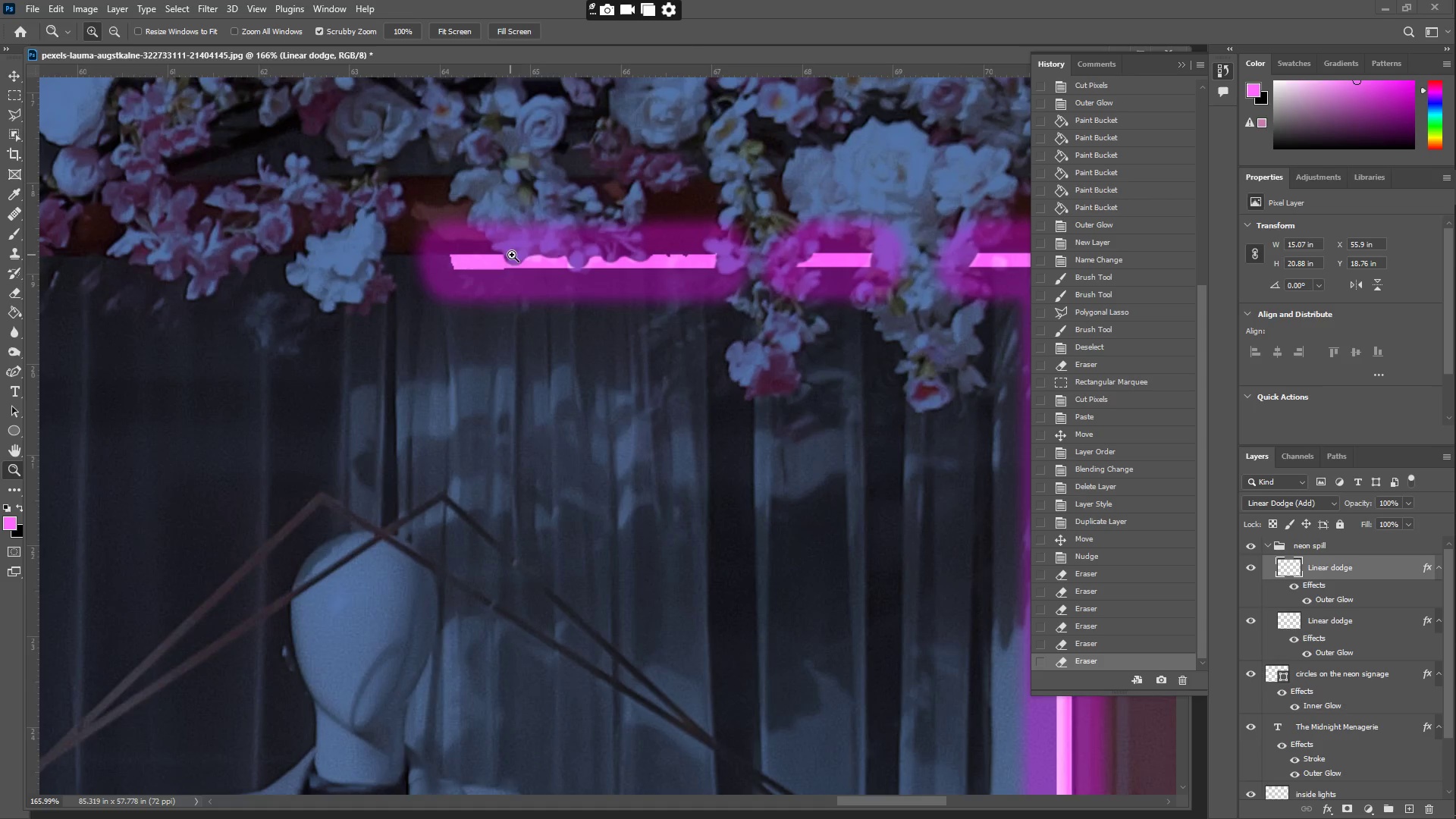 
hold_key(key=Space, duration=1.53)
 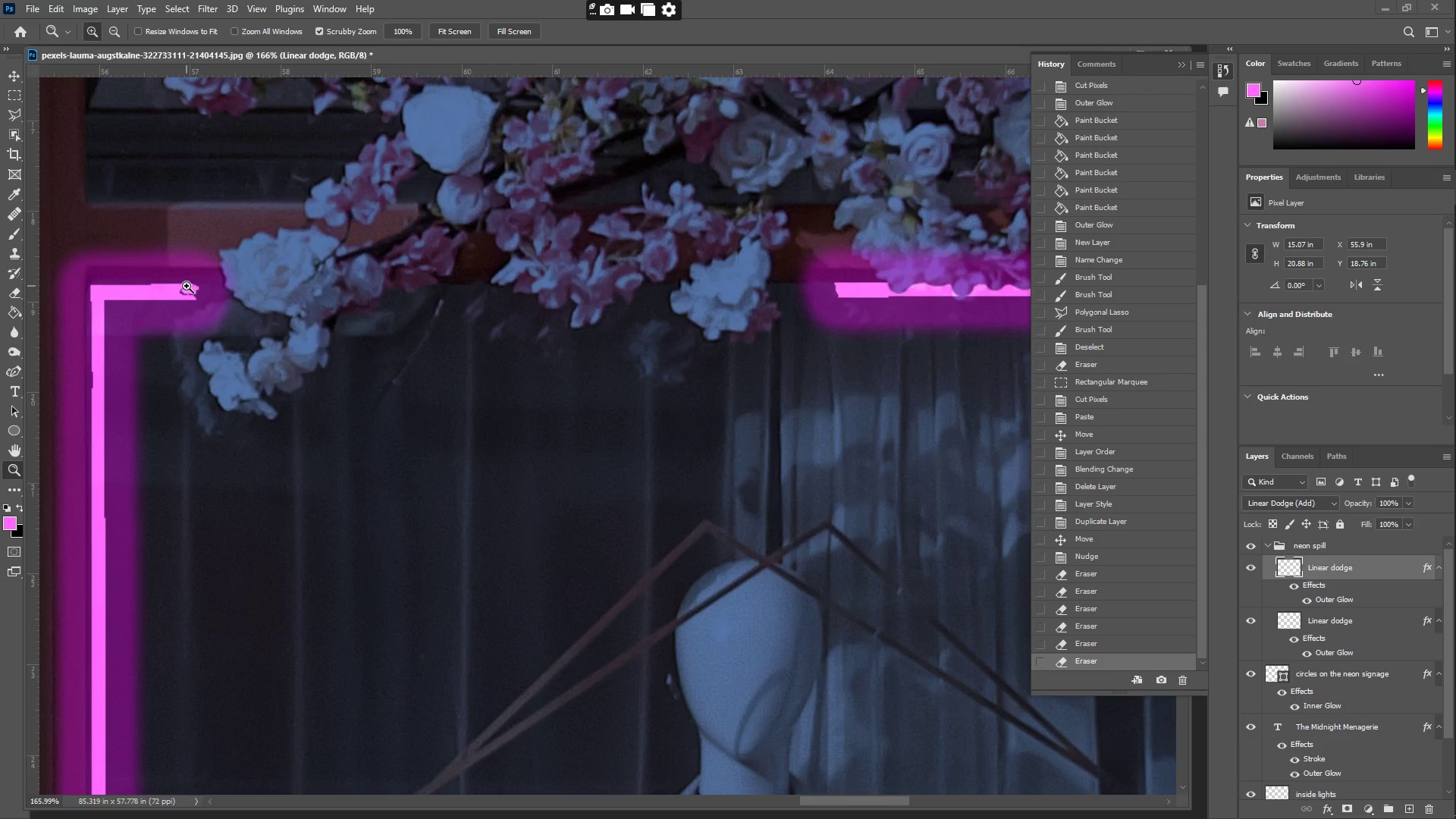 
left_click_drag(start_coordinate=[526, 260], to_coordinate=[588, 279])
 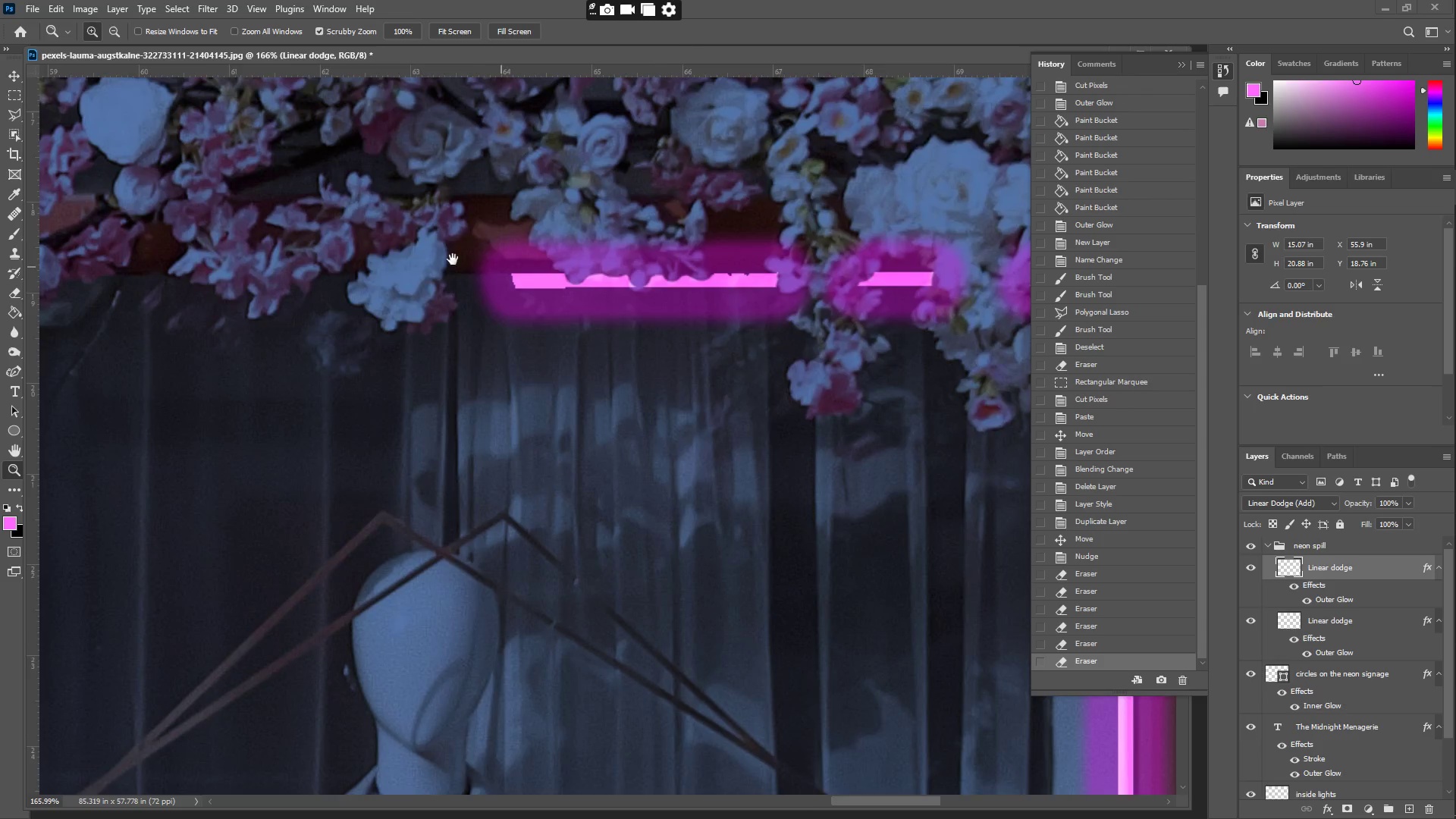 
left_click_drag(start_coordinate=[443, 255], to_coordinate=[592, 250])
 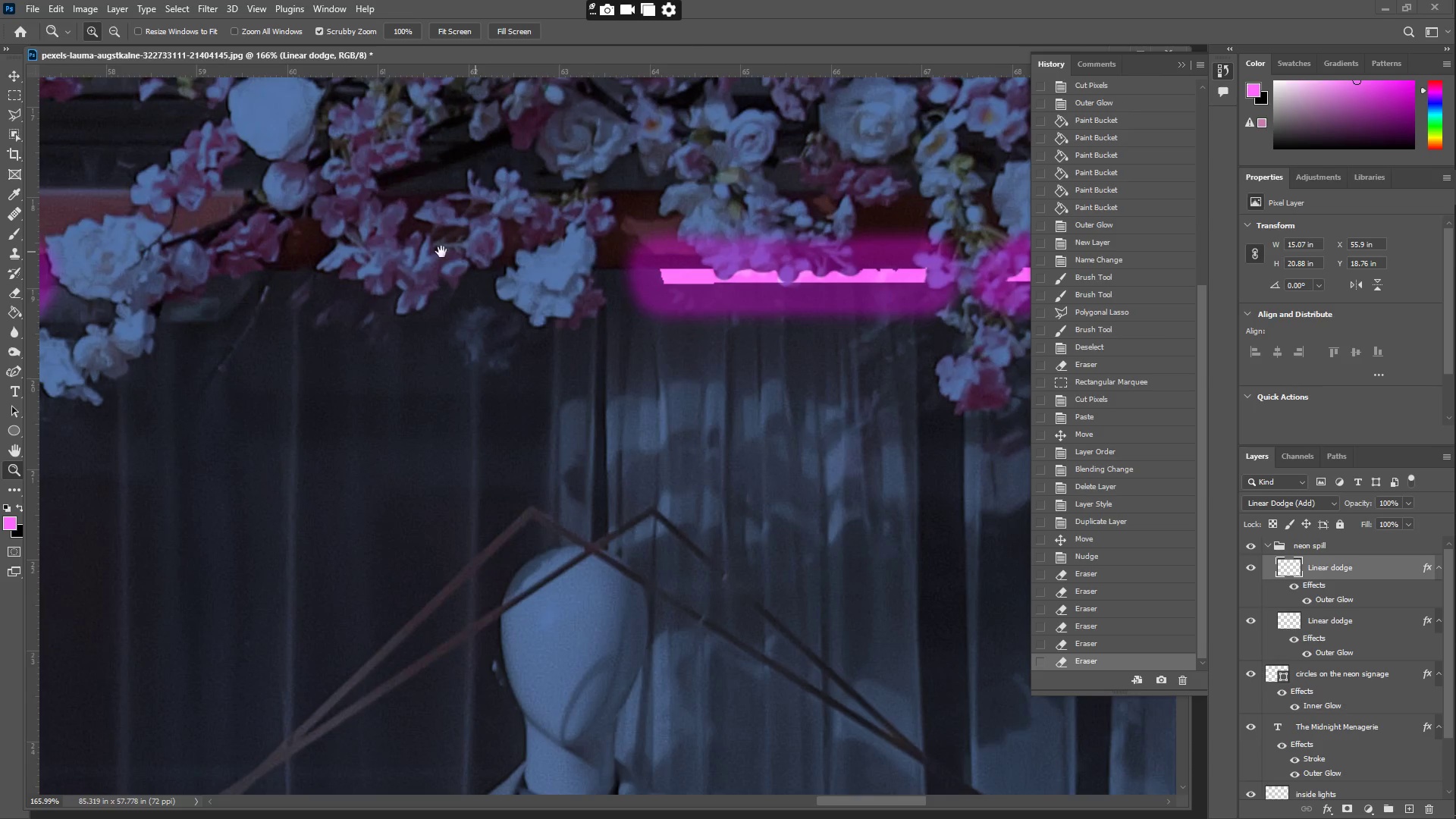 
left_click_drag(start_coordinate=[438, 252], to_coordinate=[613, 265])
 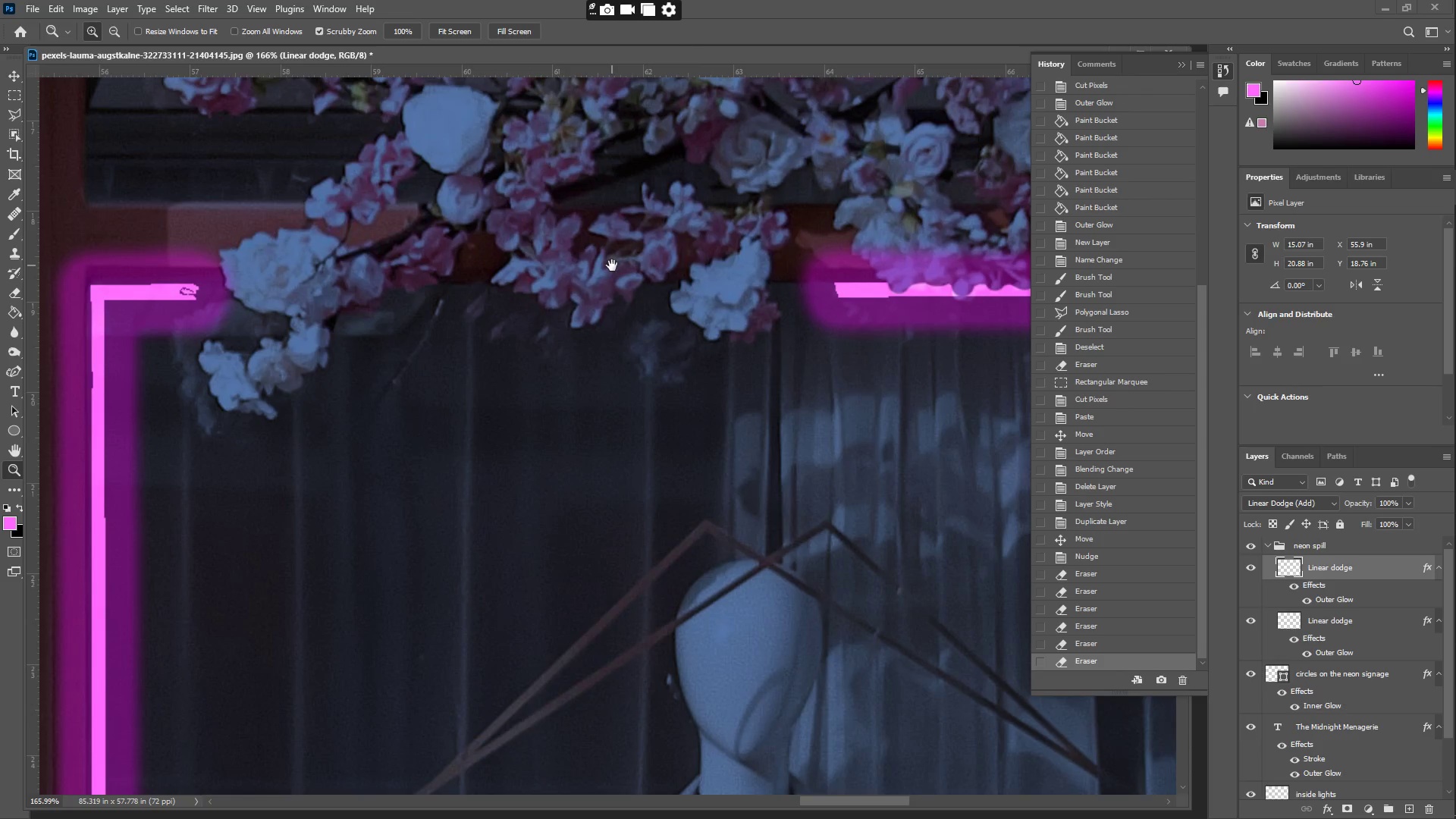 
key(Space)
 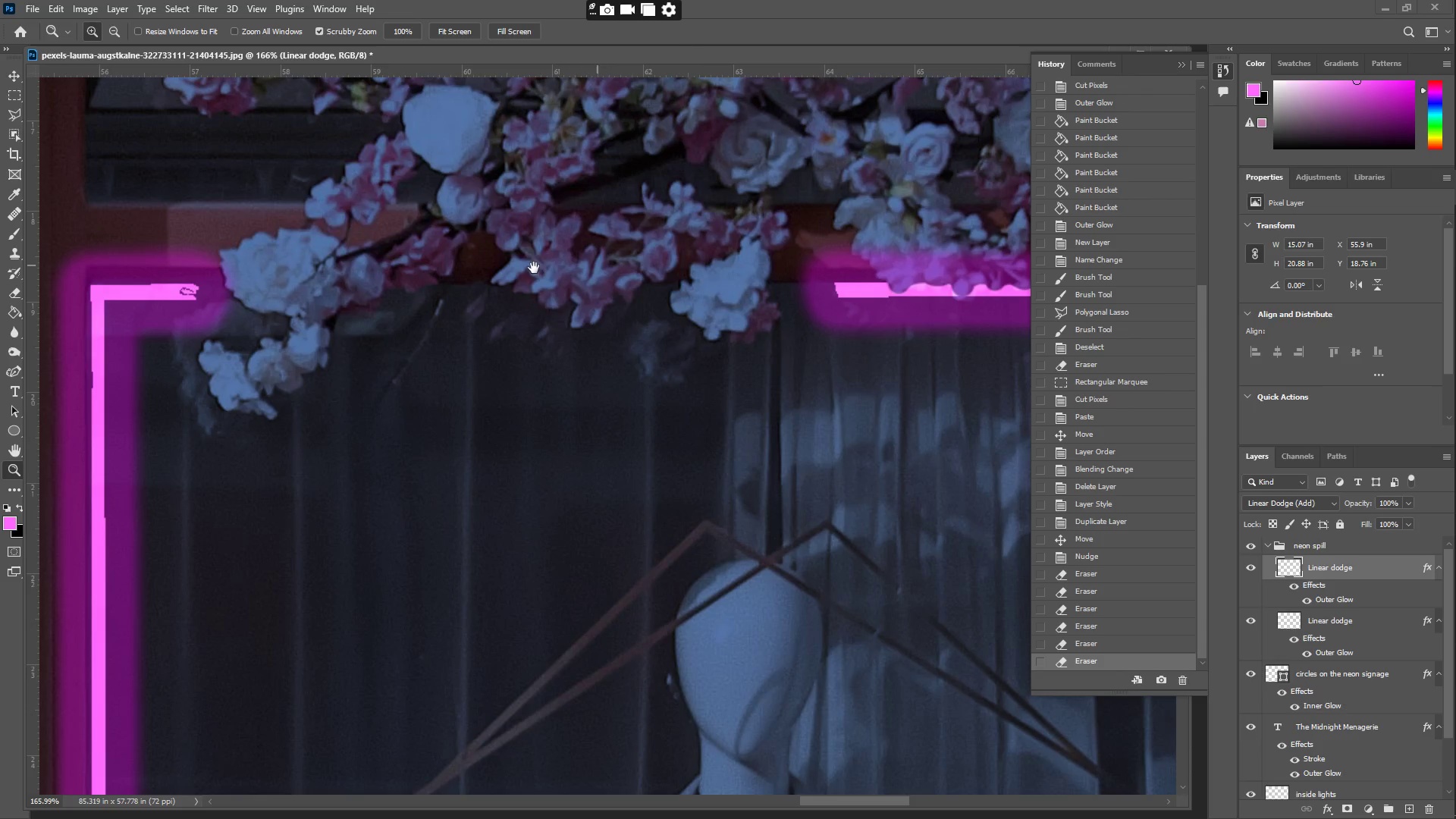 
key(Space)
 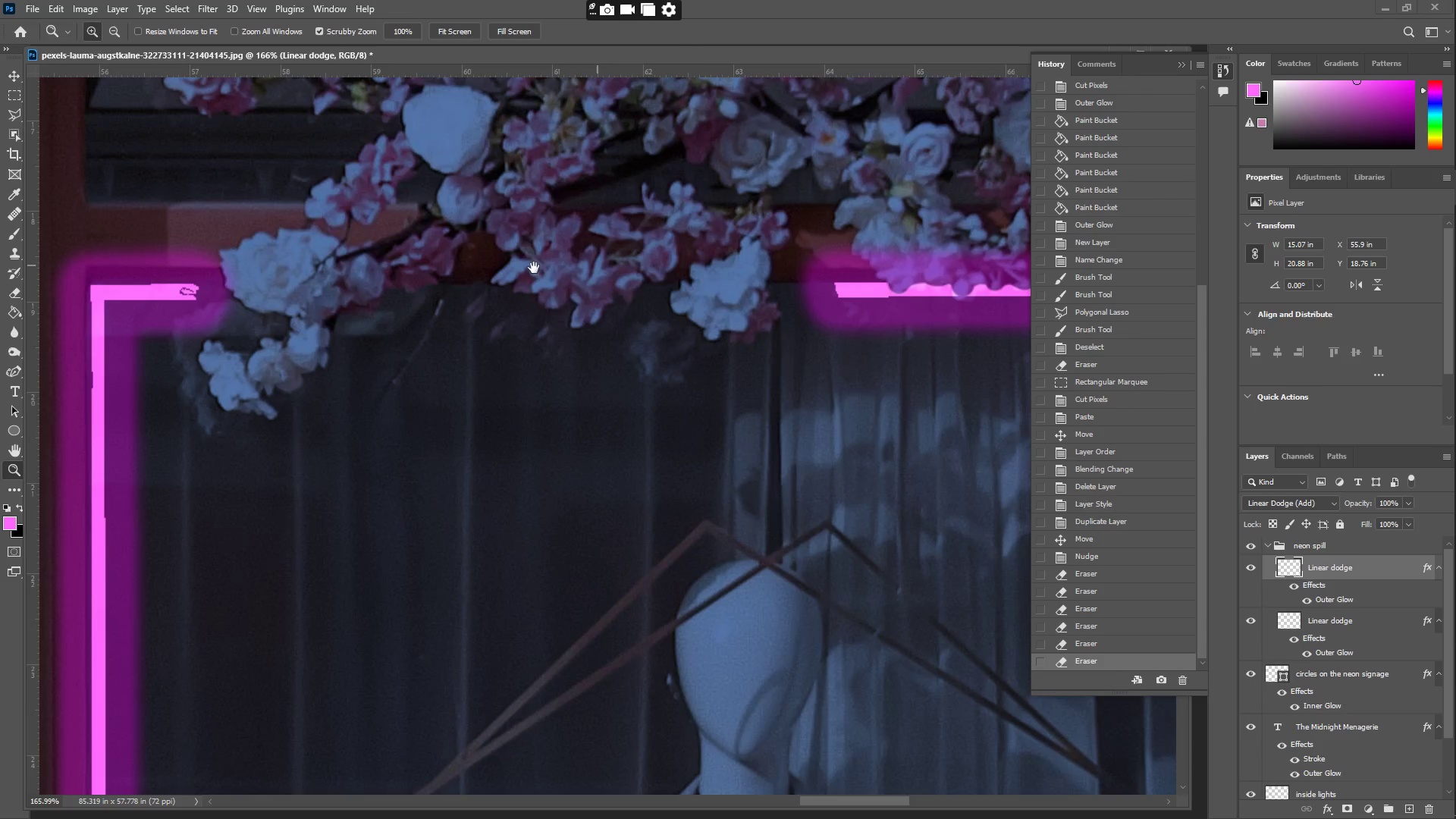 
key(Space)
 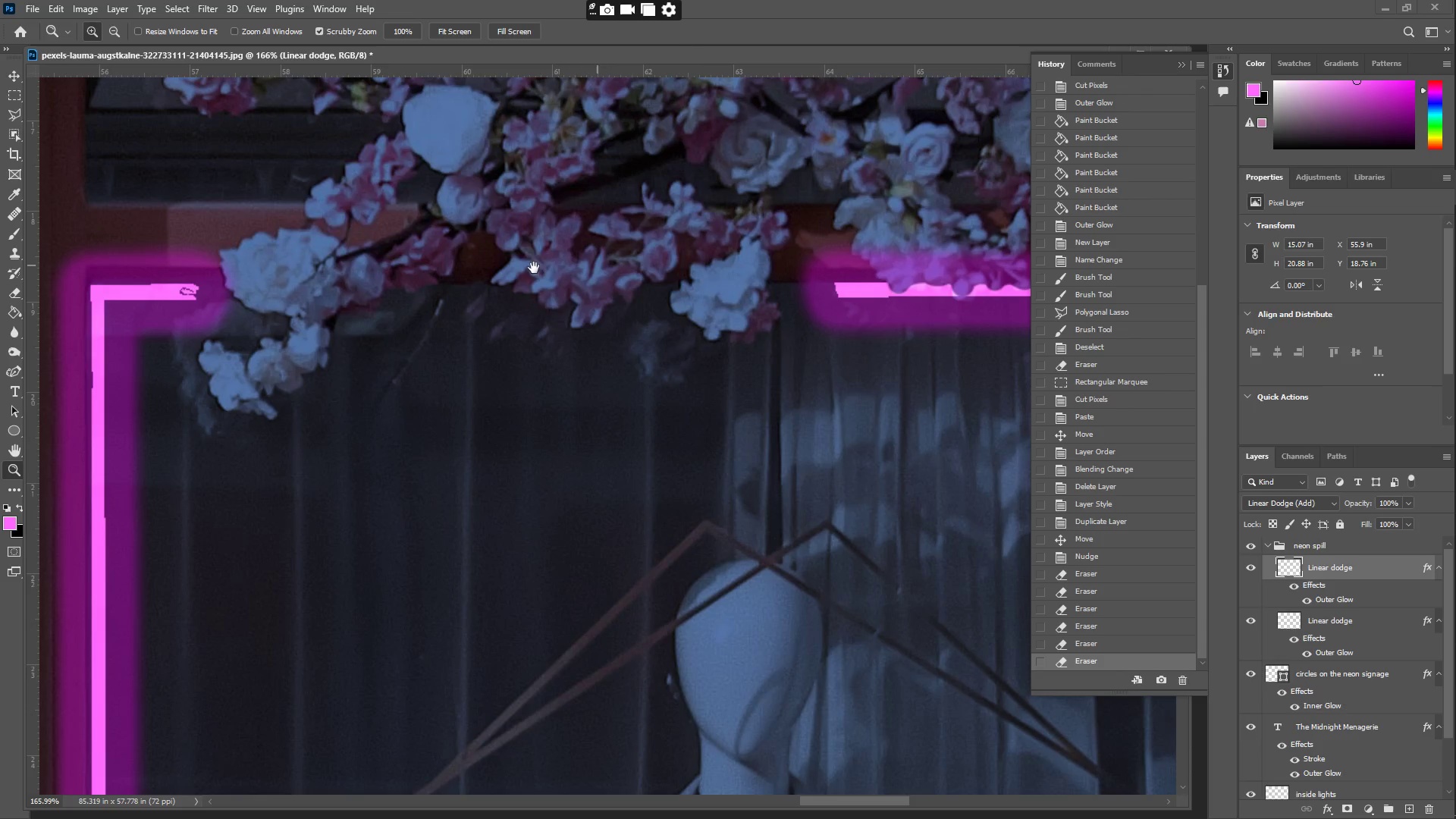 
key(Space)
 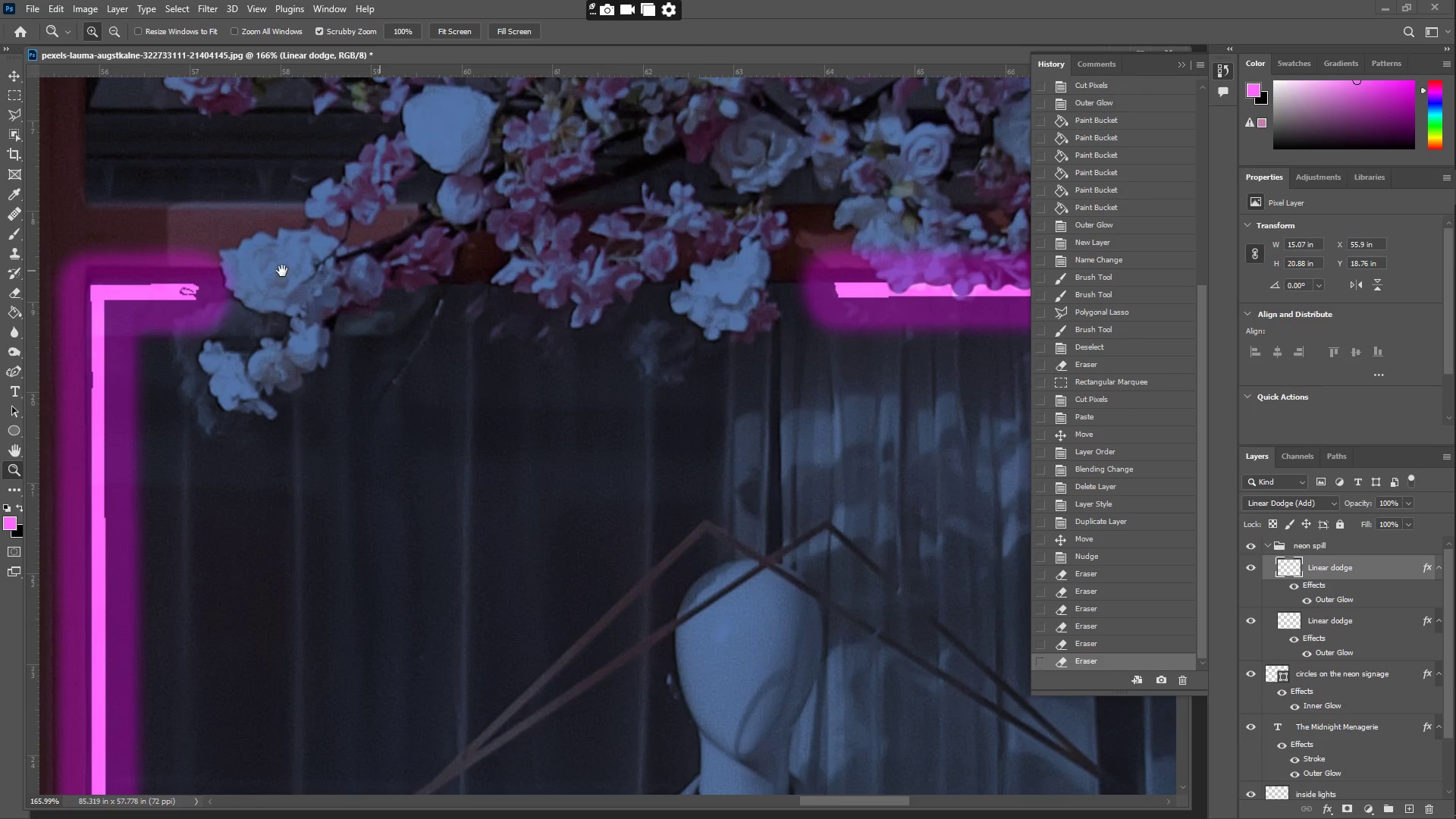 
key(Space)
 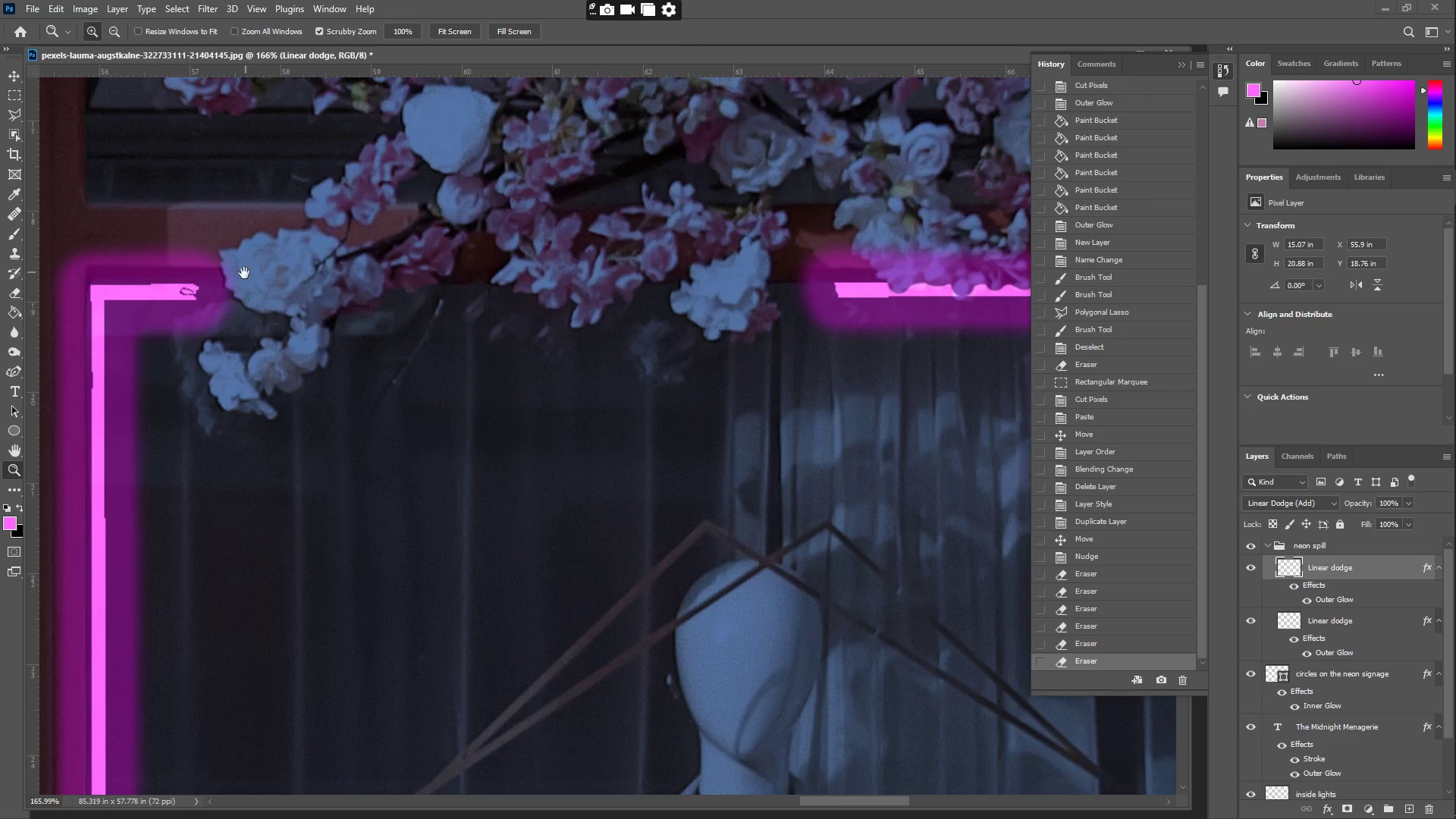 
key(Space)
 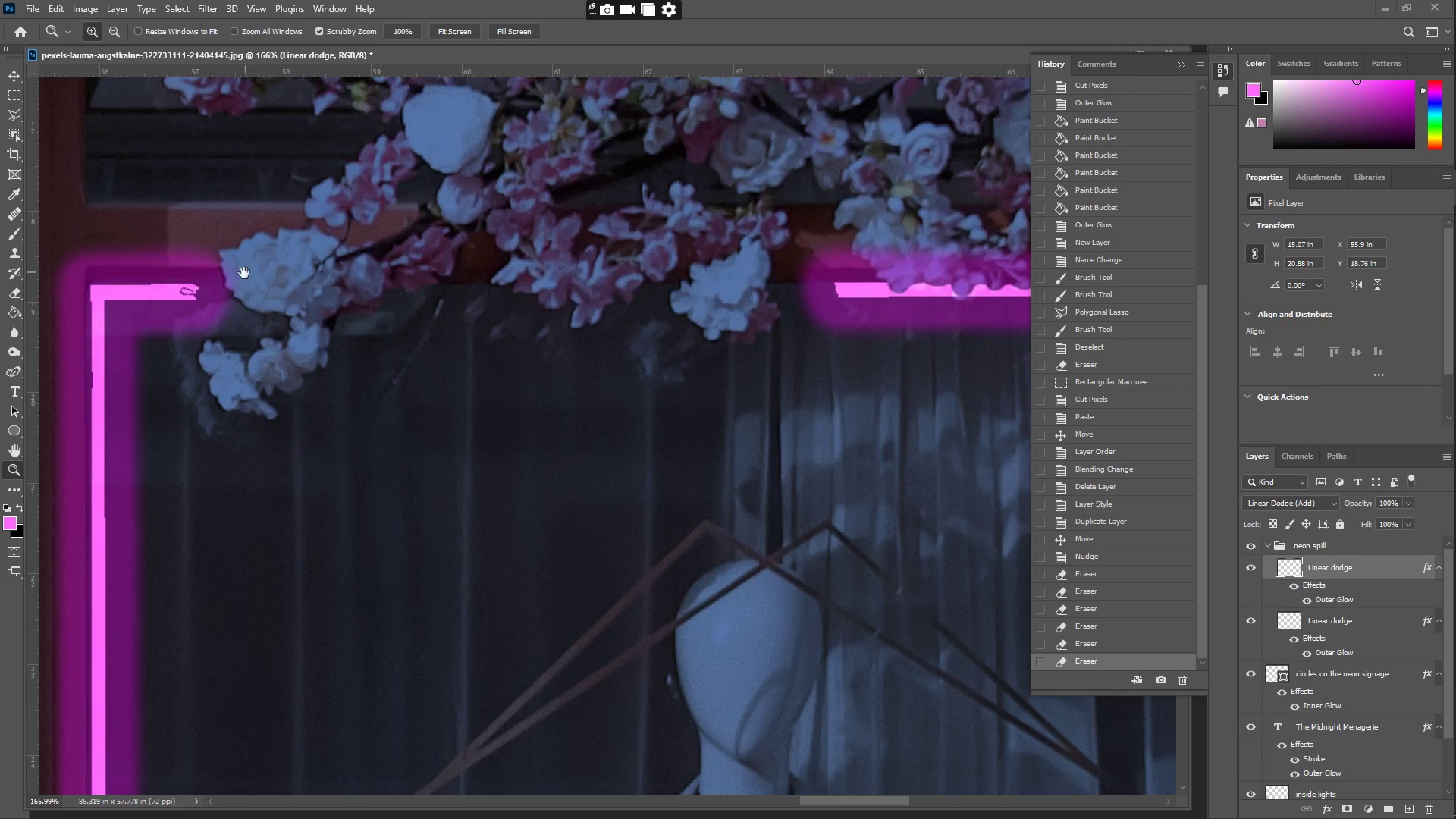 
key(Space)
 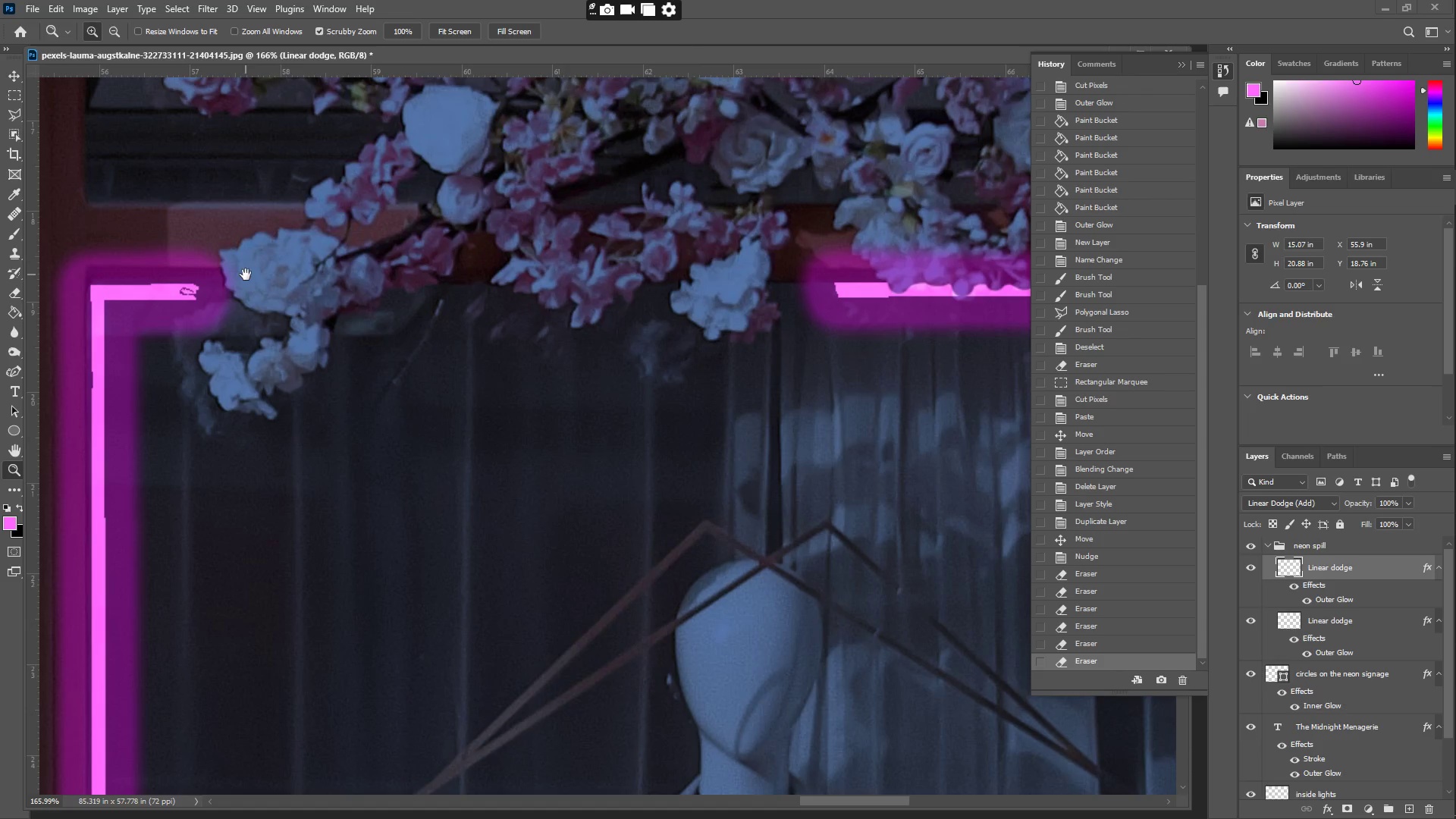 
key(Space)
 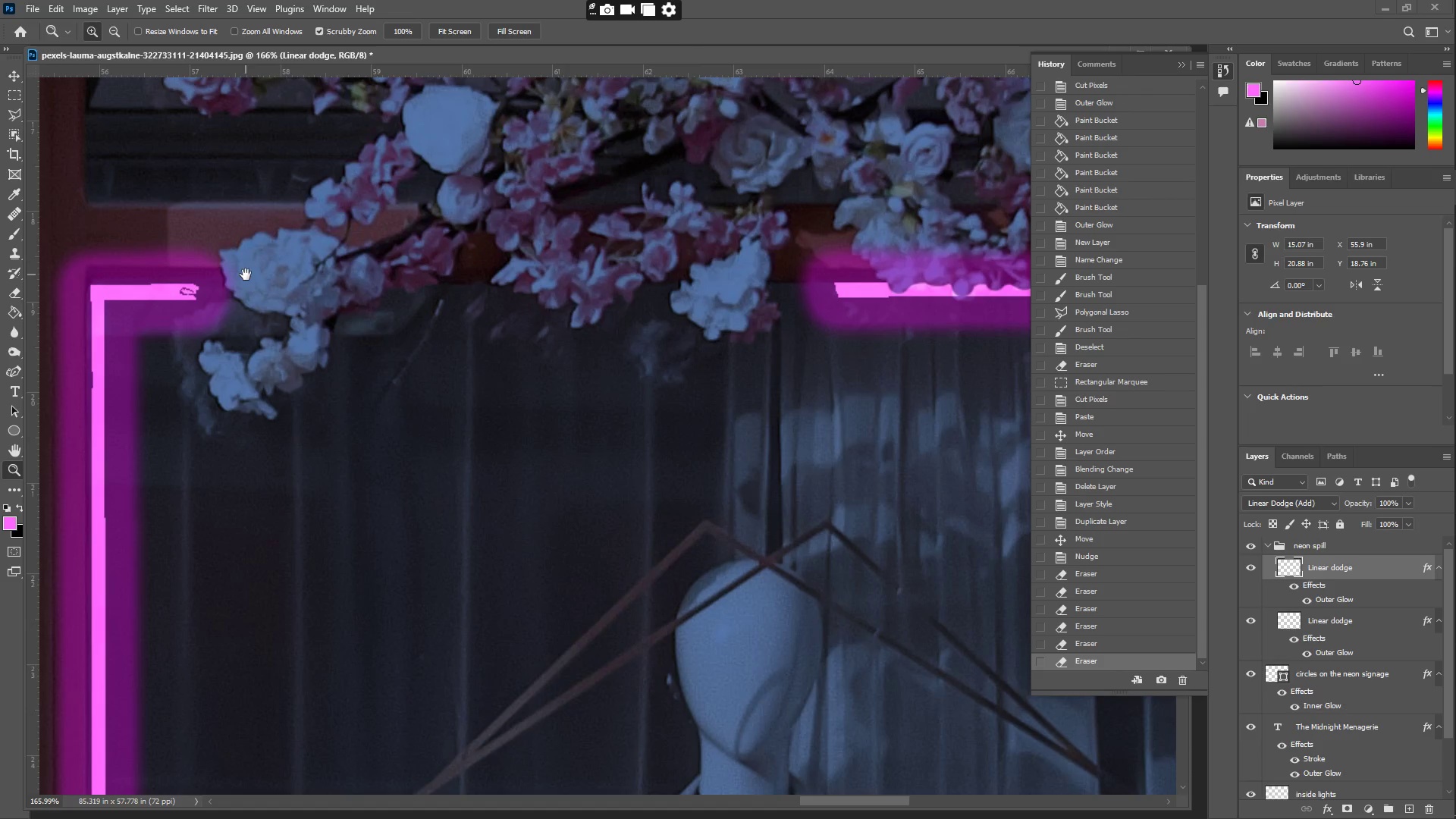 
key(Z)
 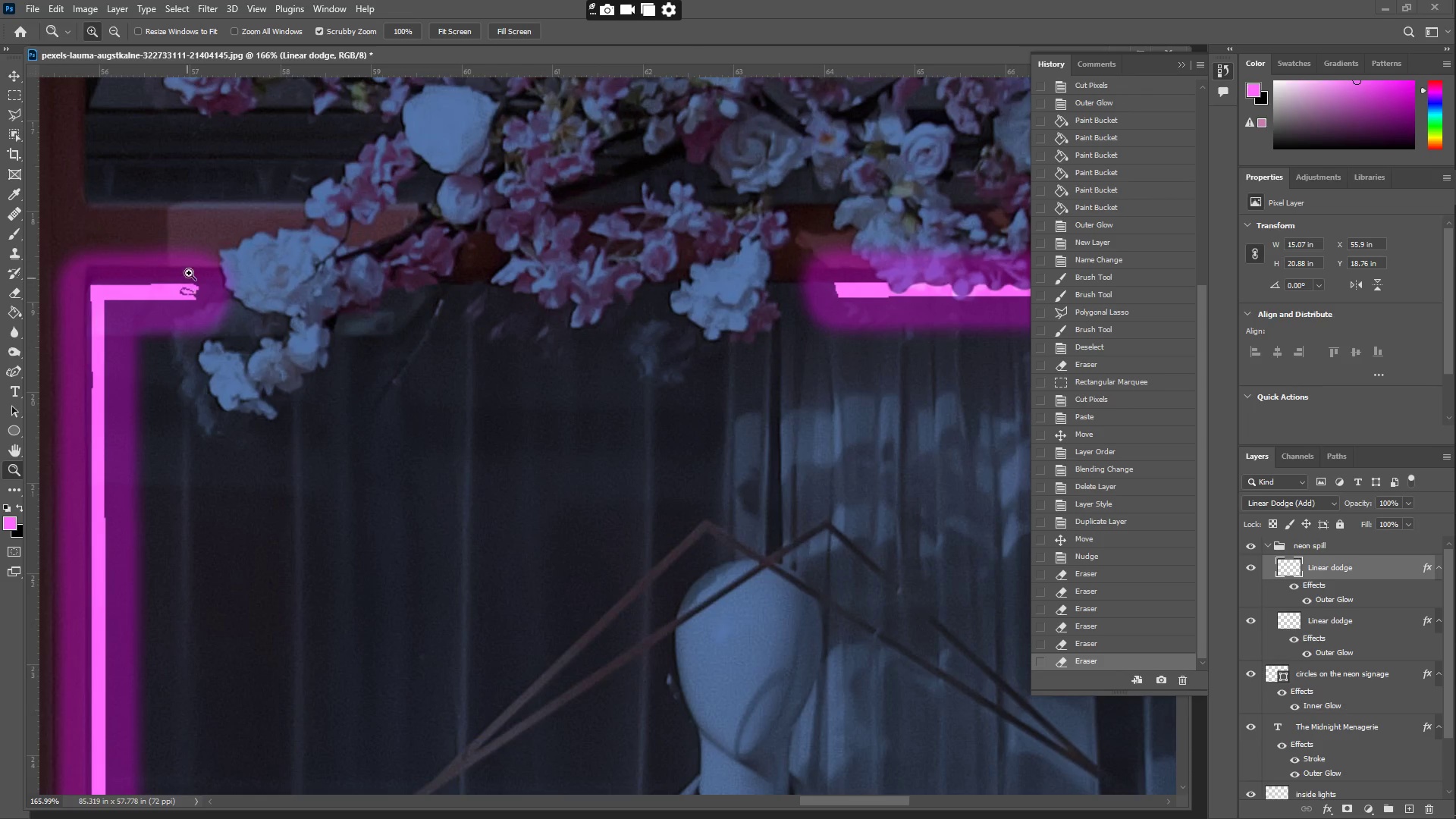 
left_click_drag(start_coordinate=[190, 265], to_coordinate=[245, 262])
 